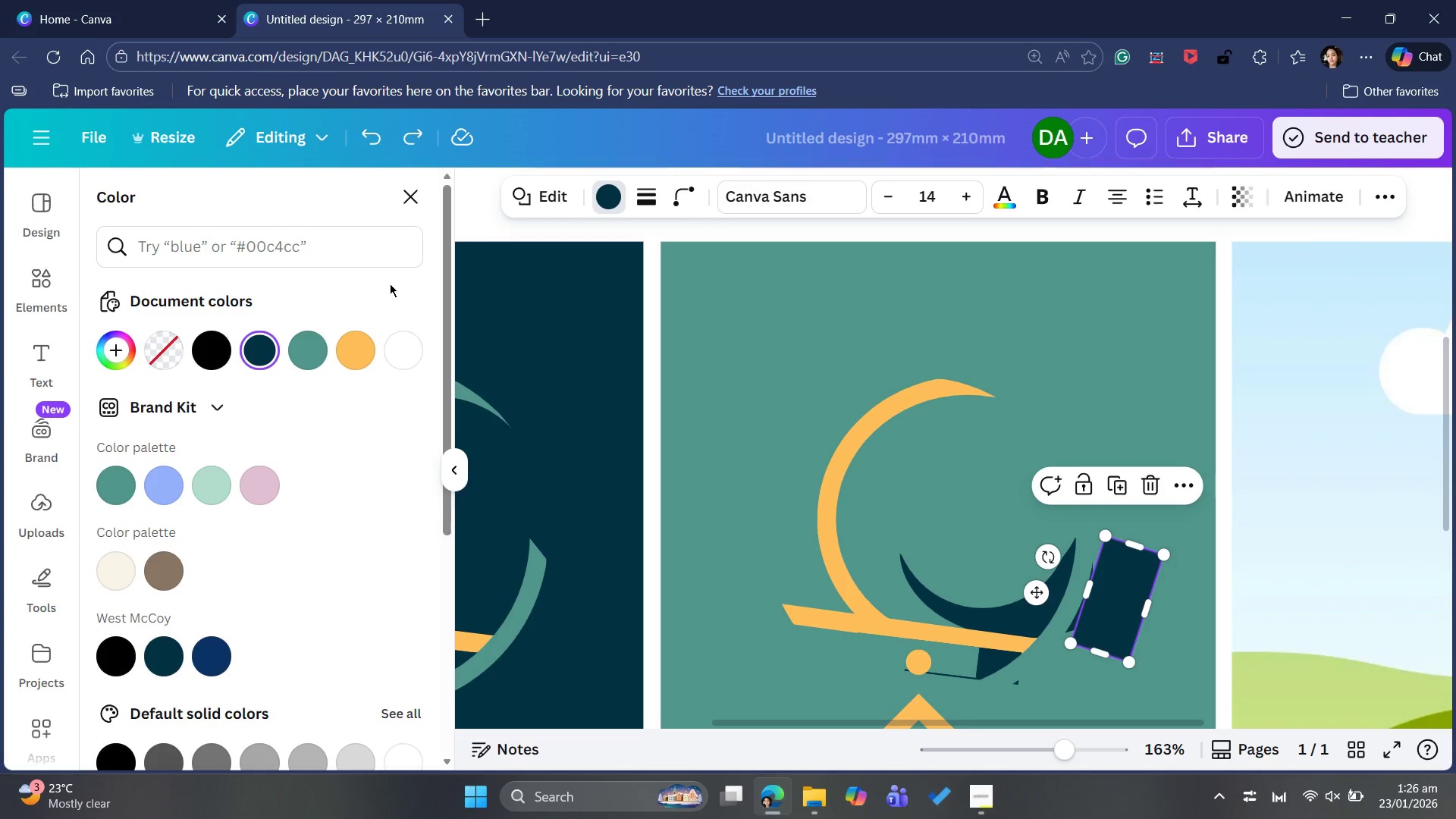 
left_click([298, 363])
 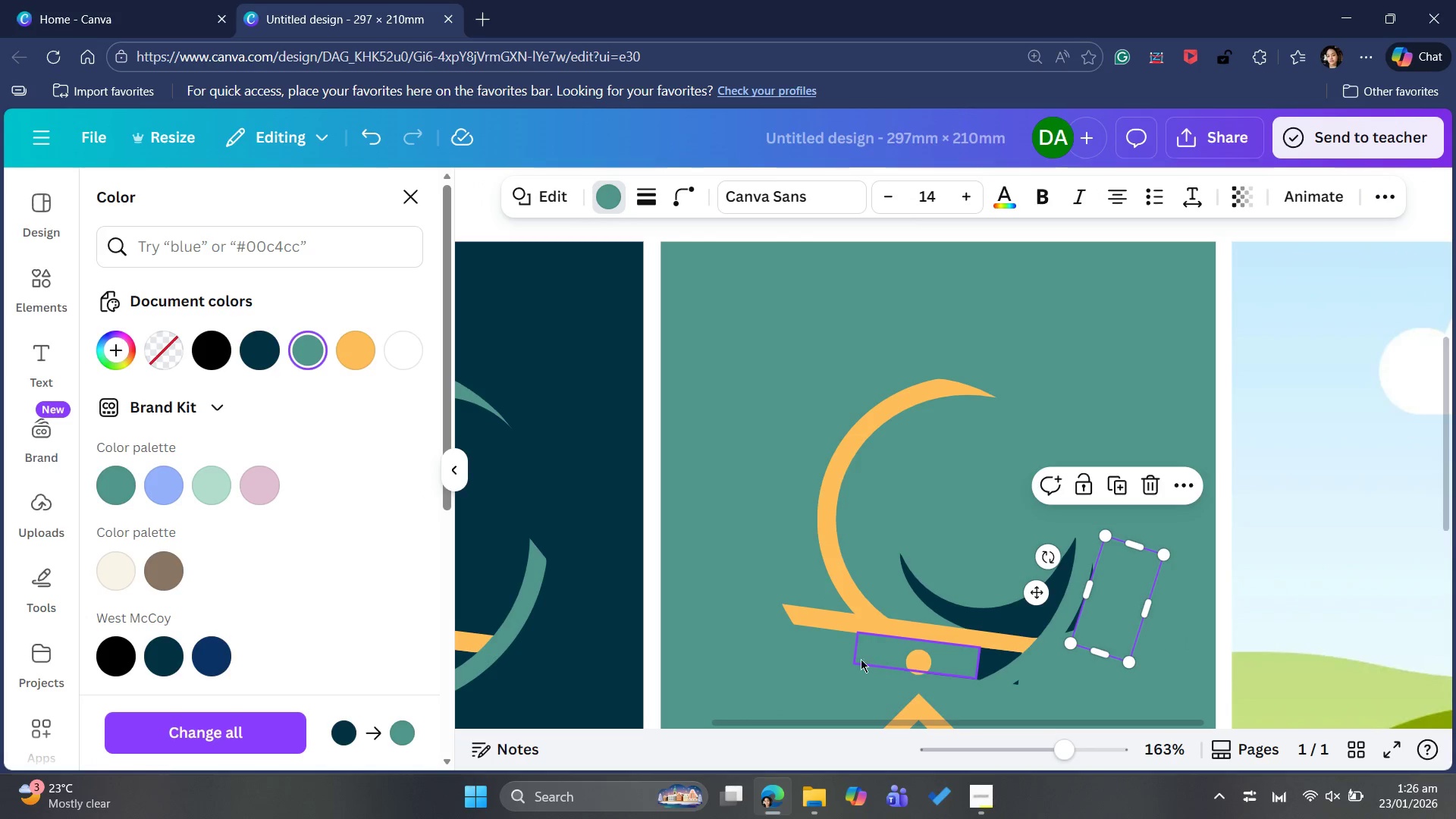 
left_click([795, 670])
 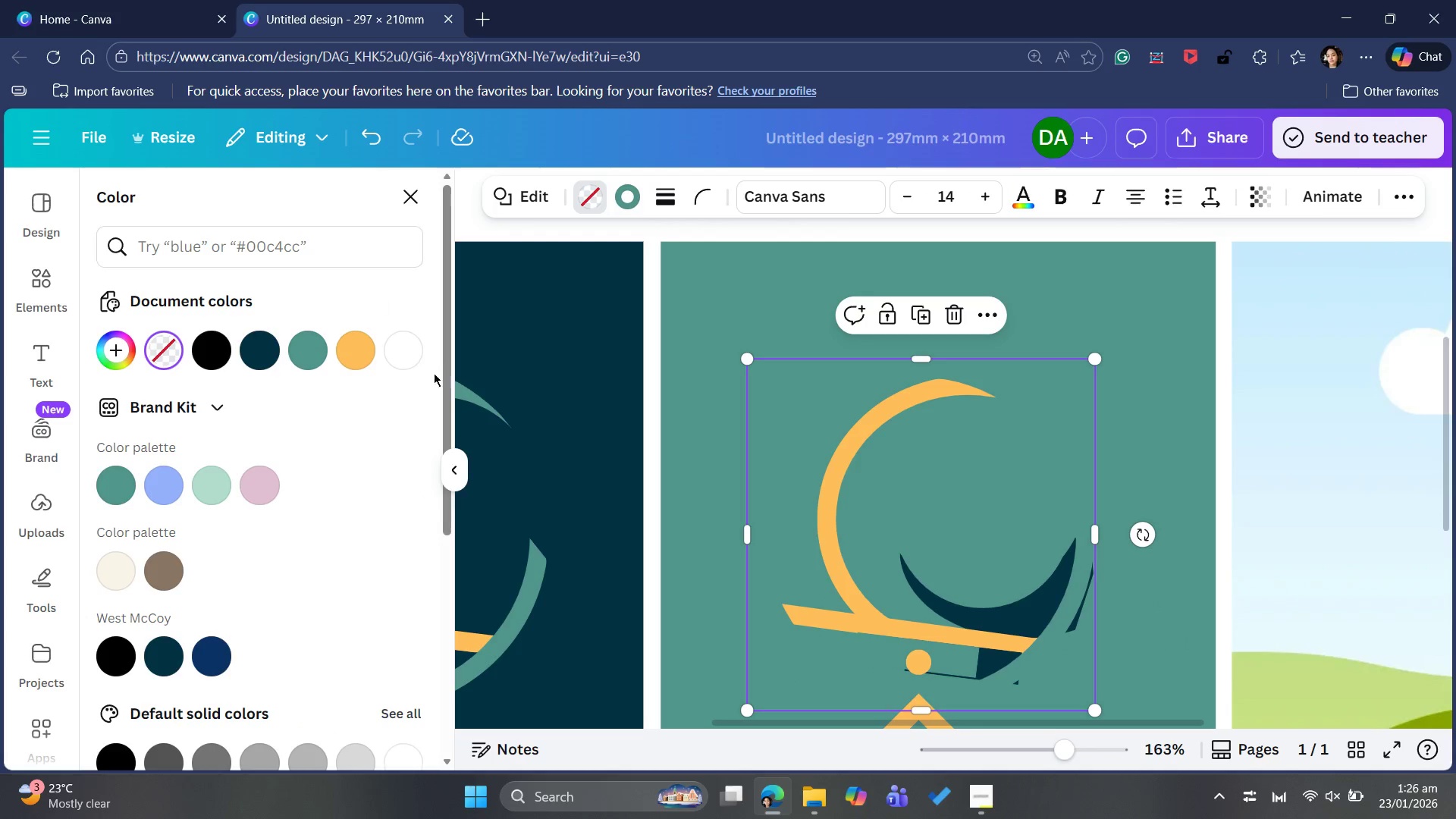 
left_click([413, 352])
 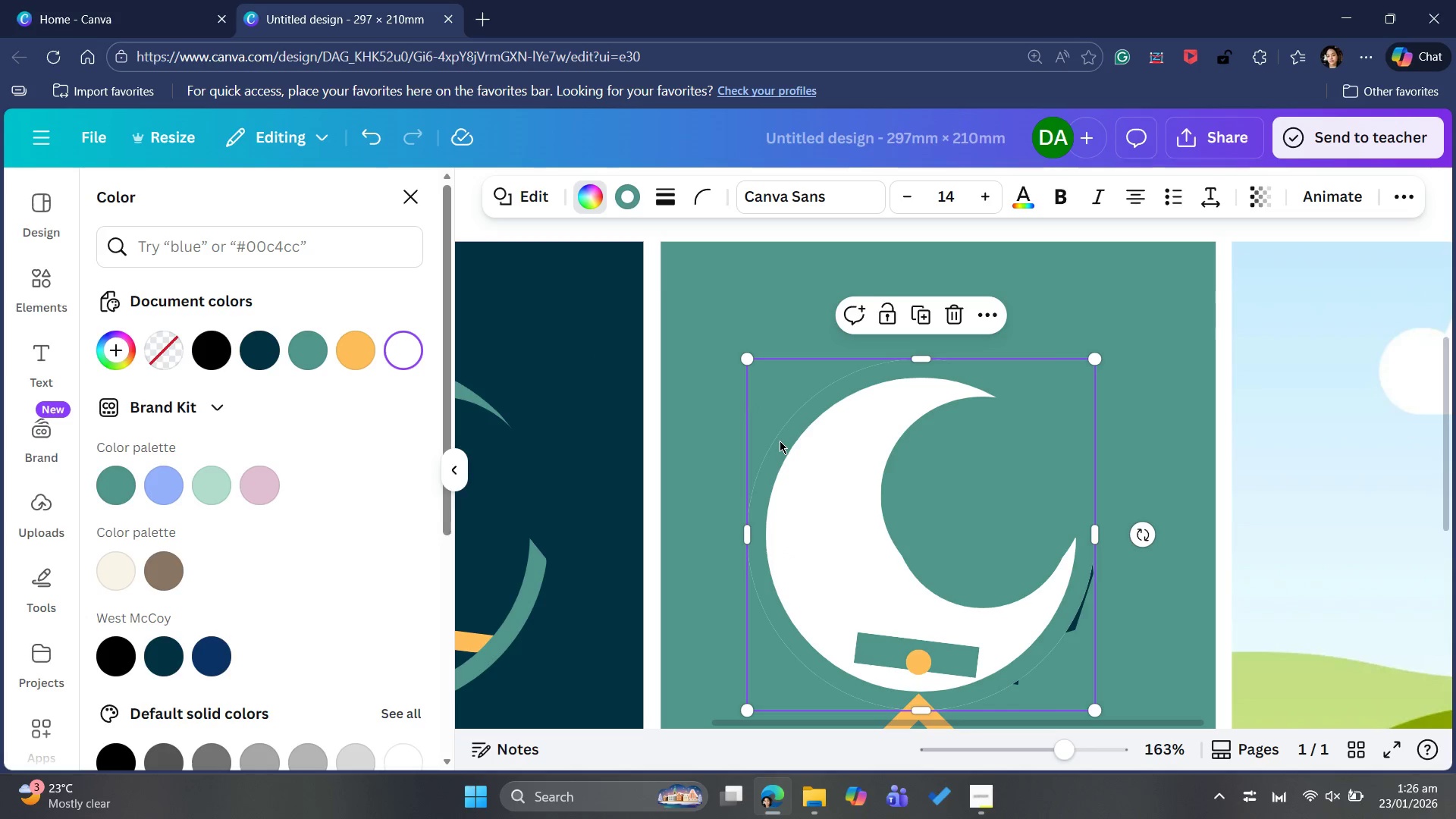 
wait(6.83)
 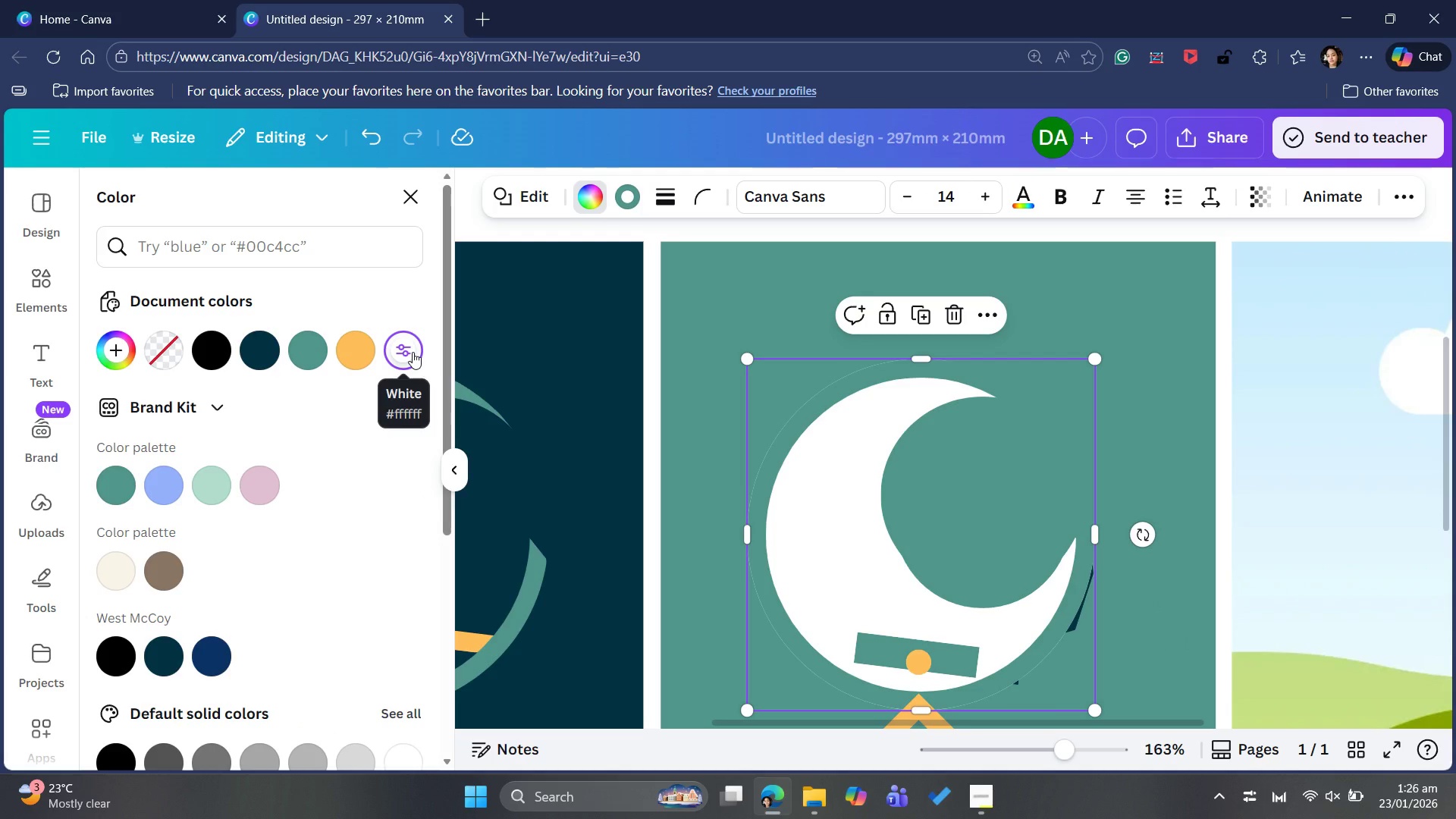 
left_click_drag(start_coordinate=[752, 543], to_coordinate=[790, 529])
 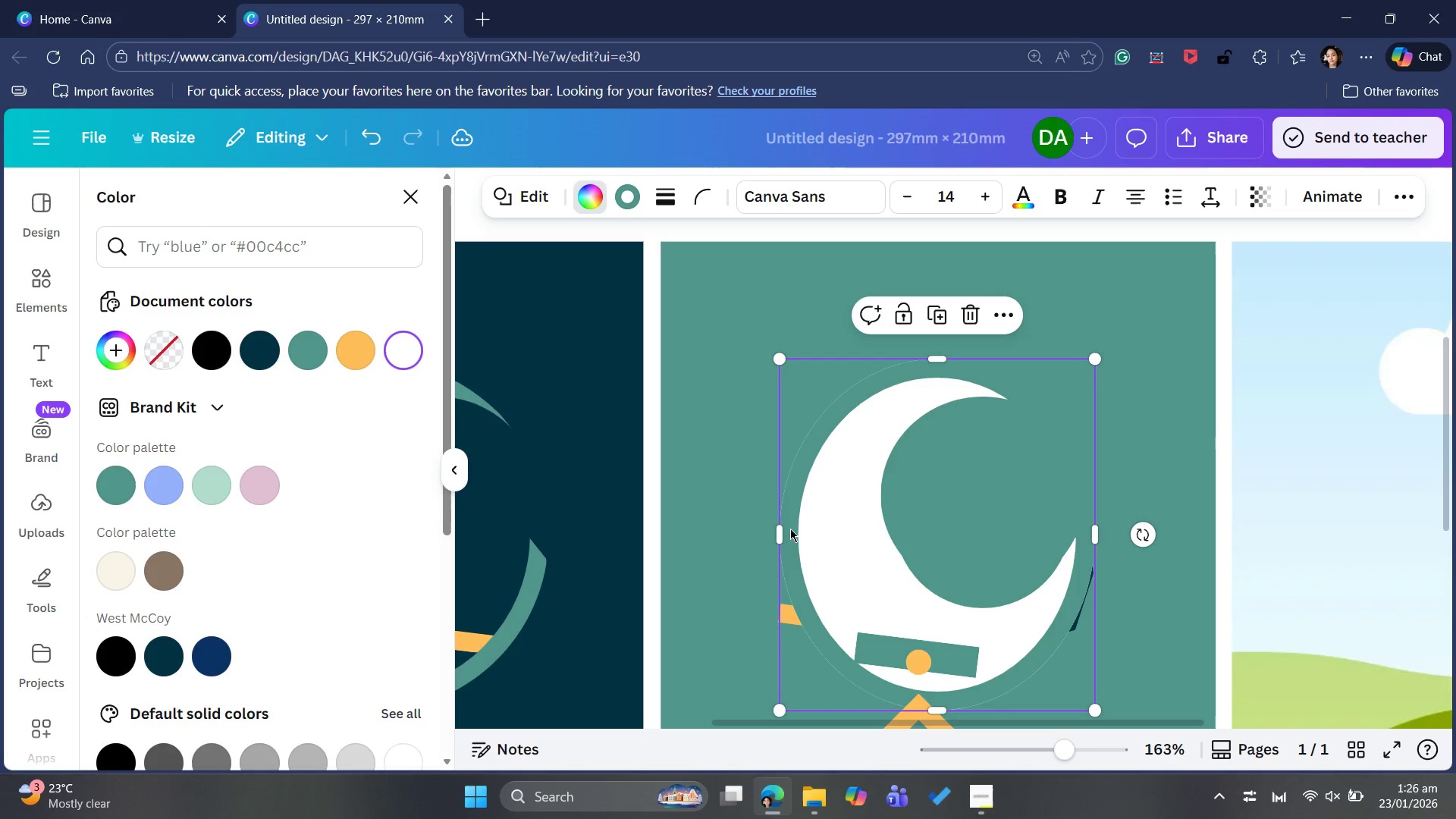 
key(Control+Z)
 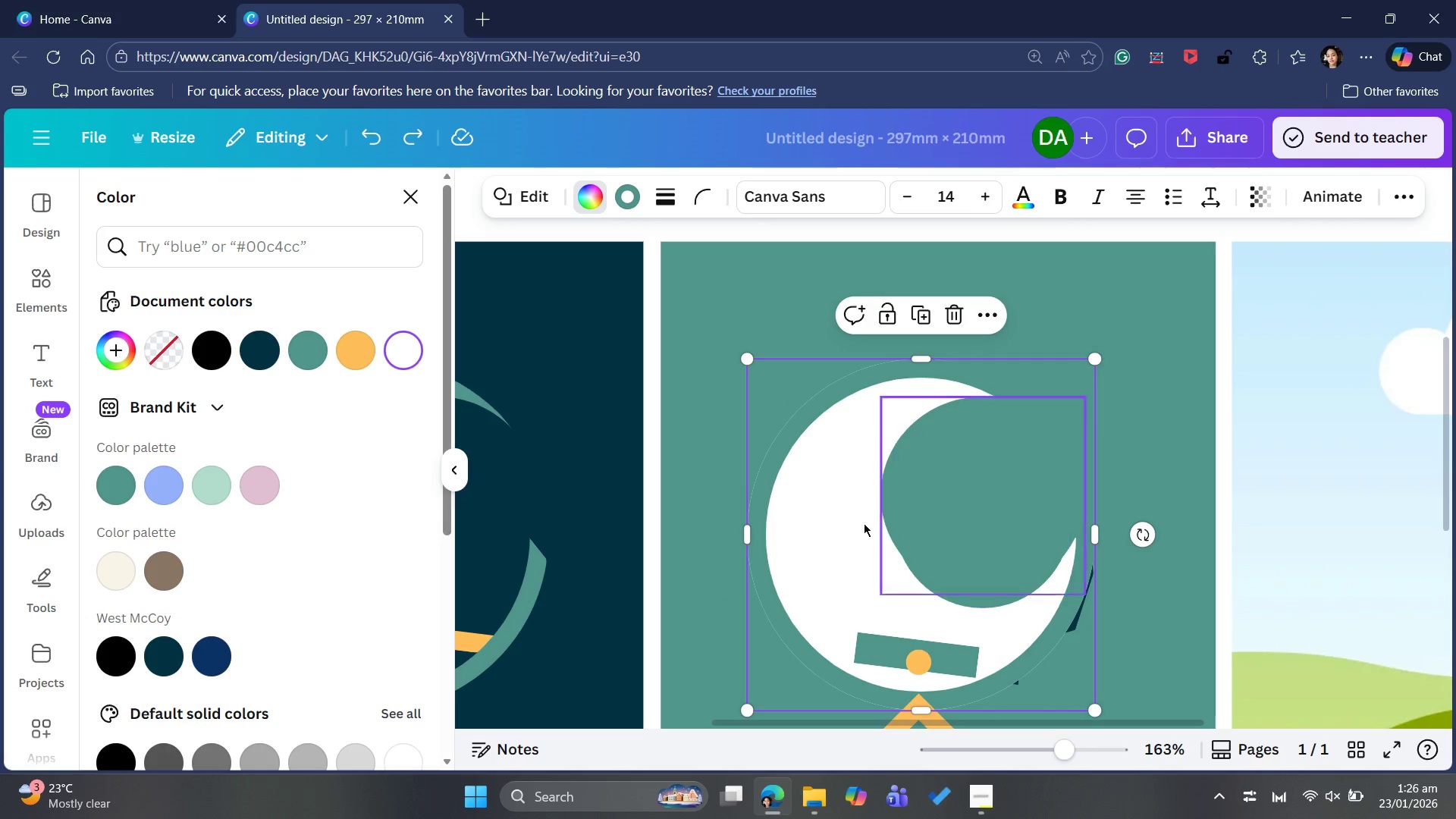 
left_click([852, 525])
 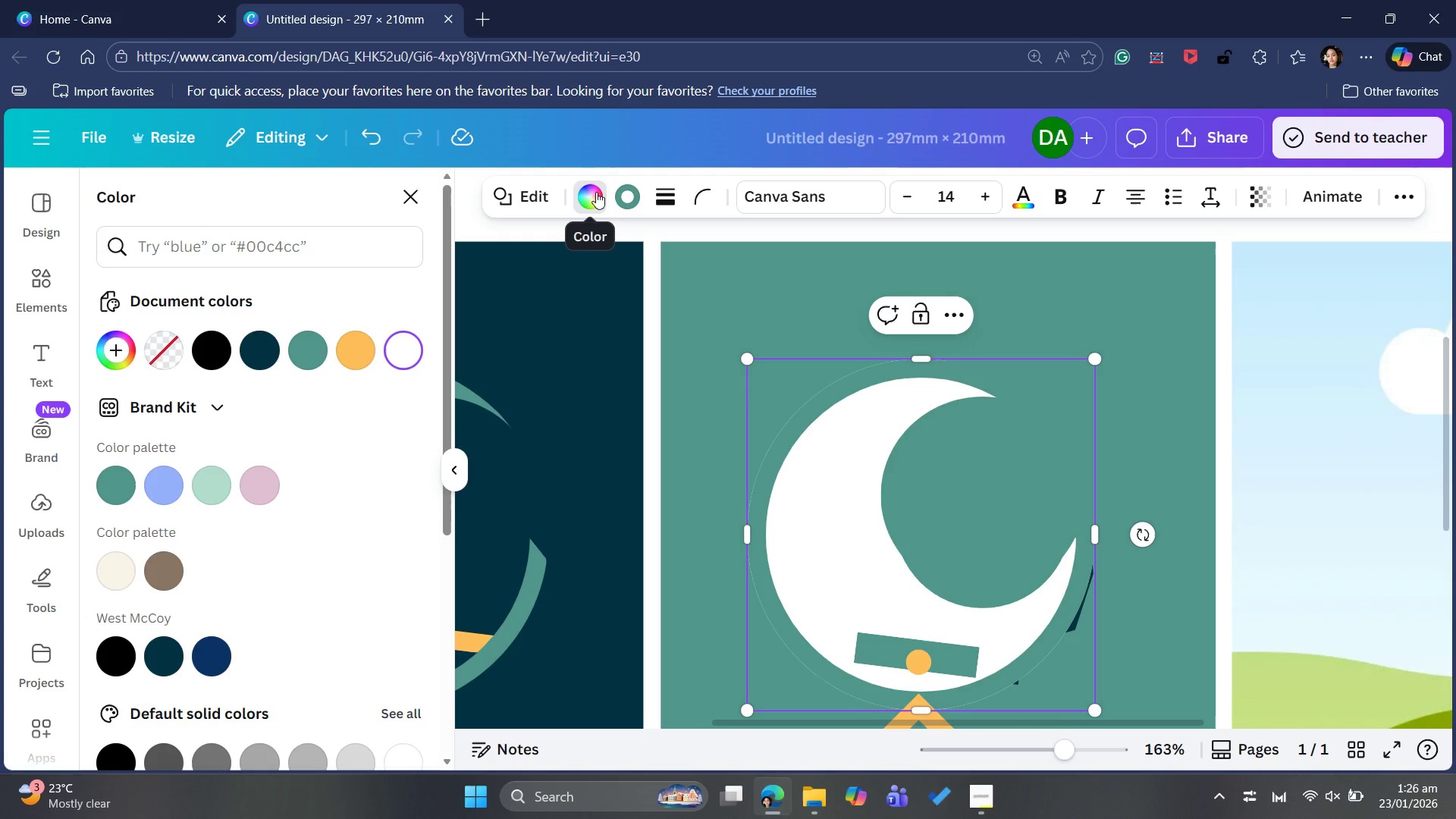 
wait(6.59)
 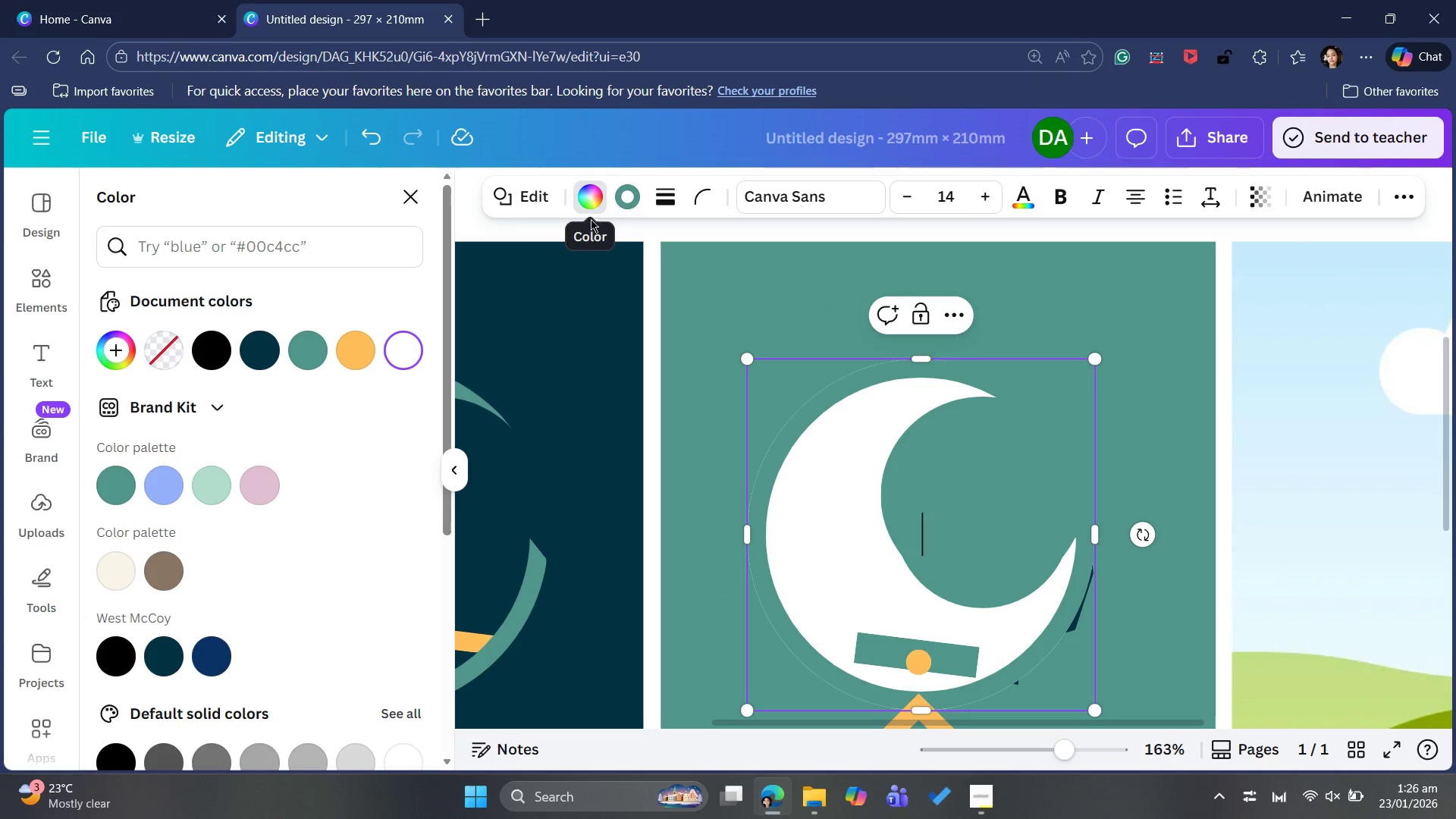 
key(Control+Z)
 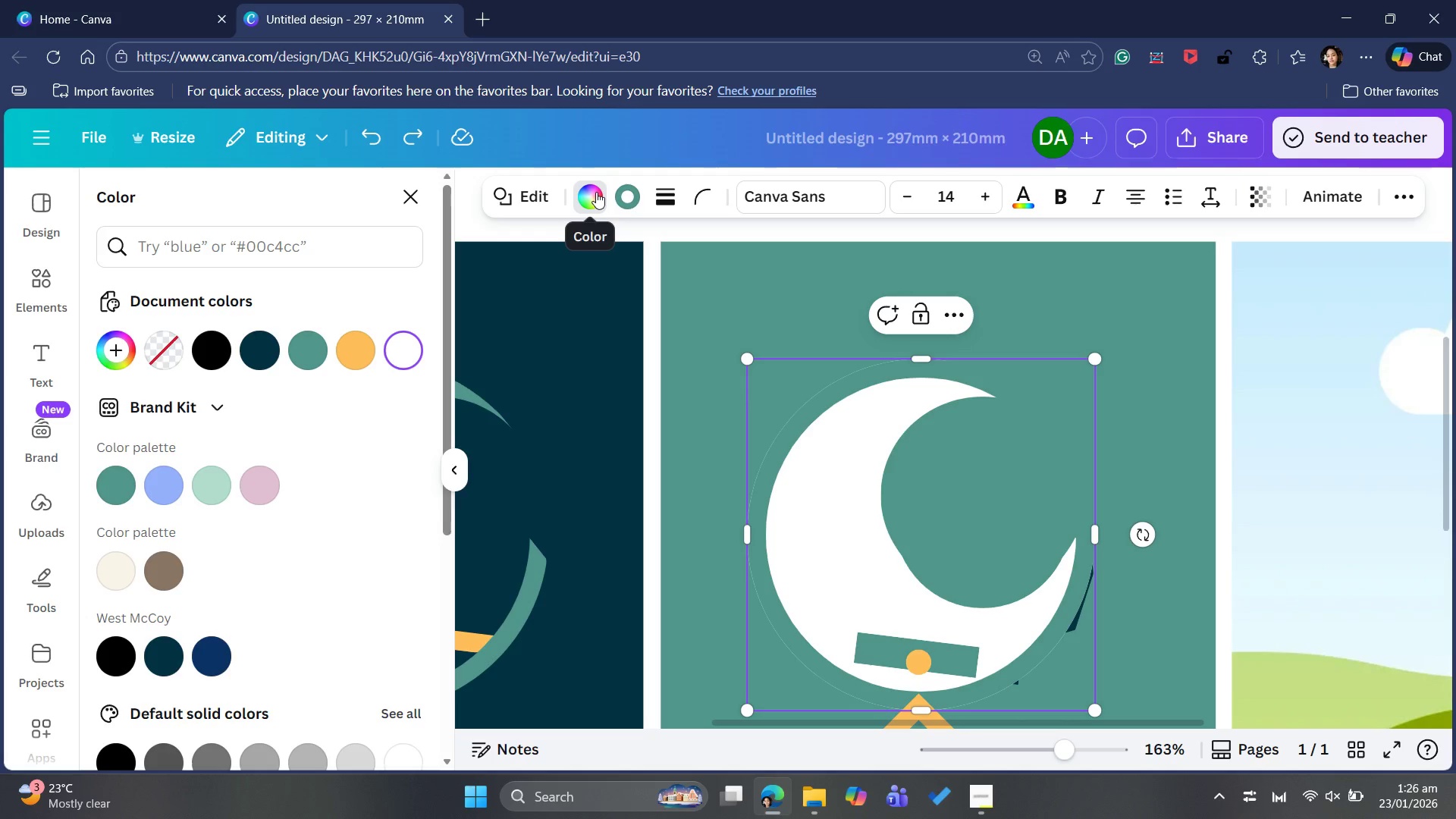 
key(Control+Z)
 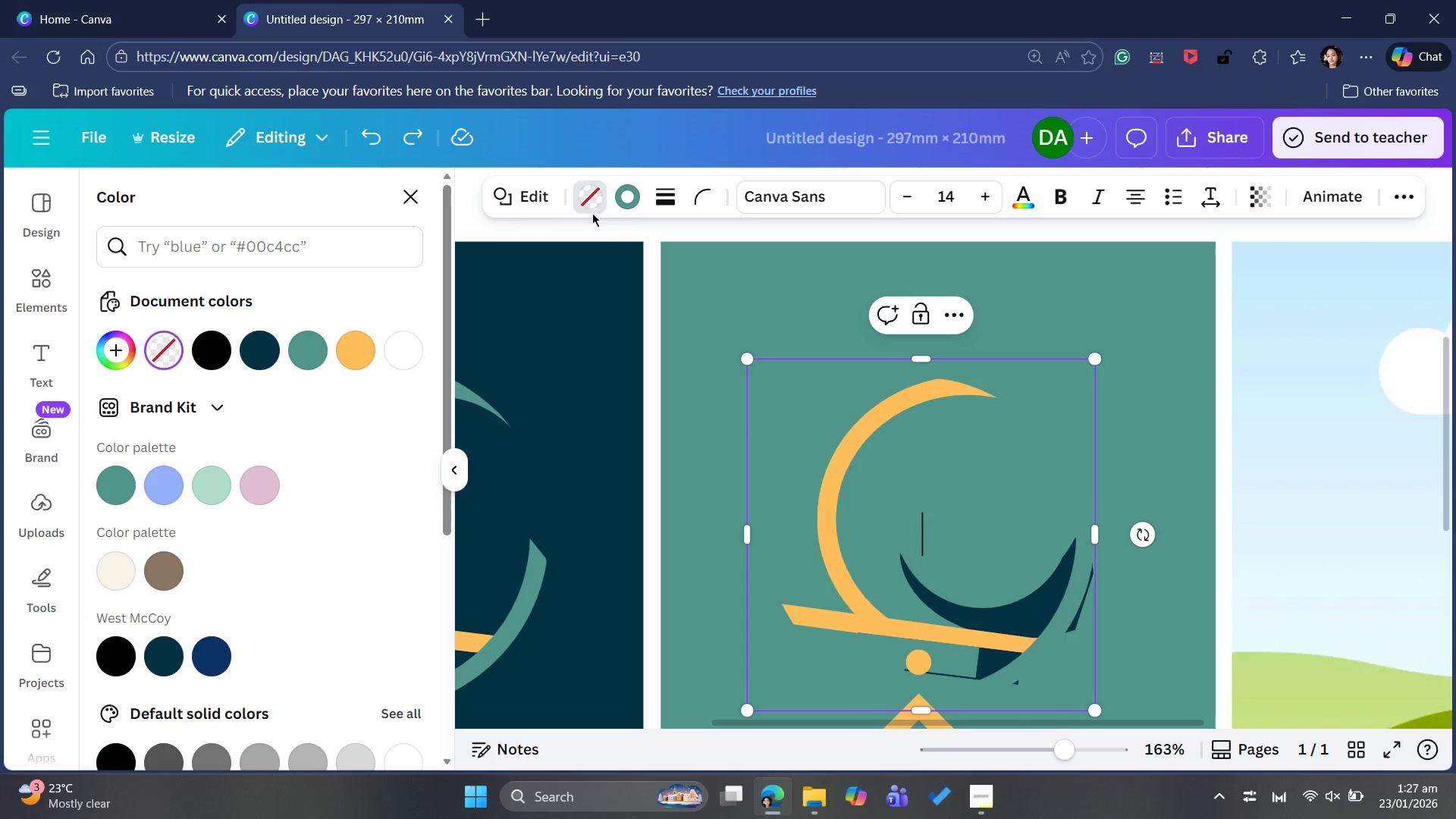 
left_click([624, 206])
 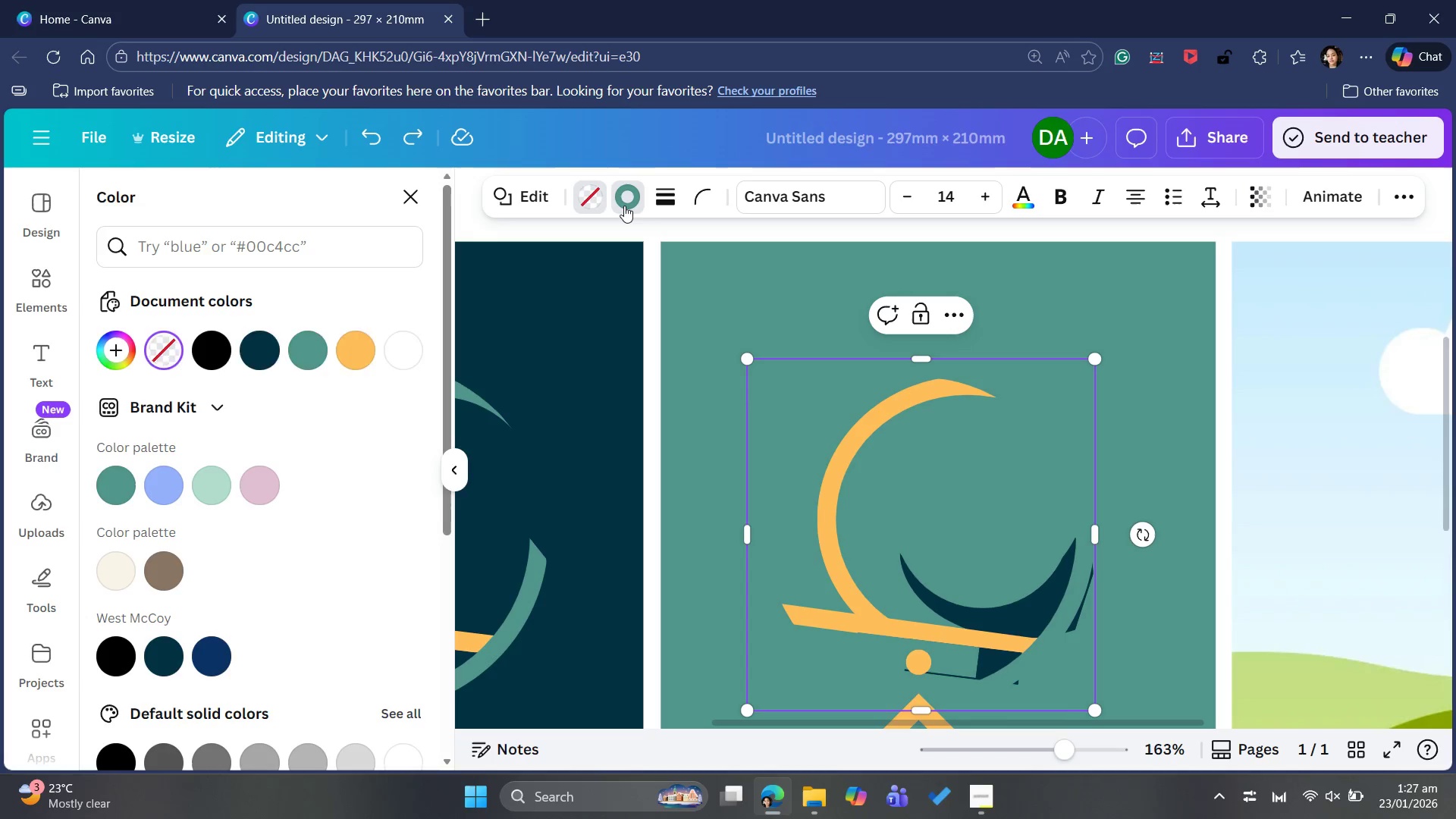 
left_click([623, 208])
 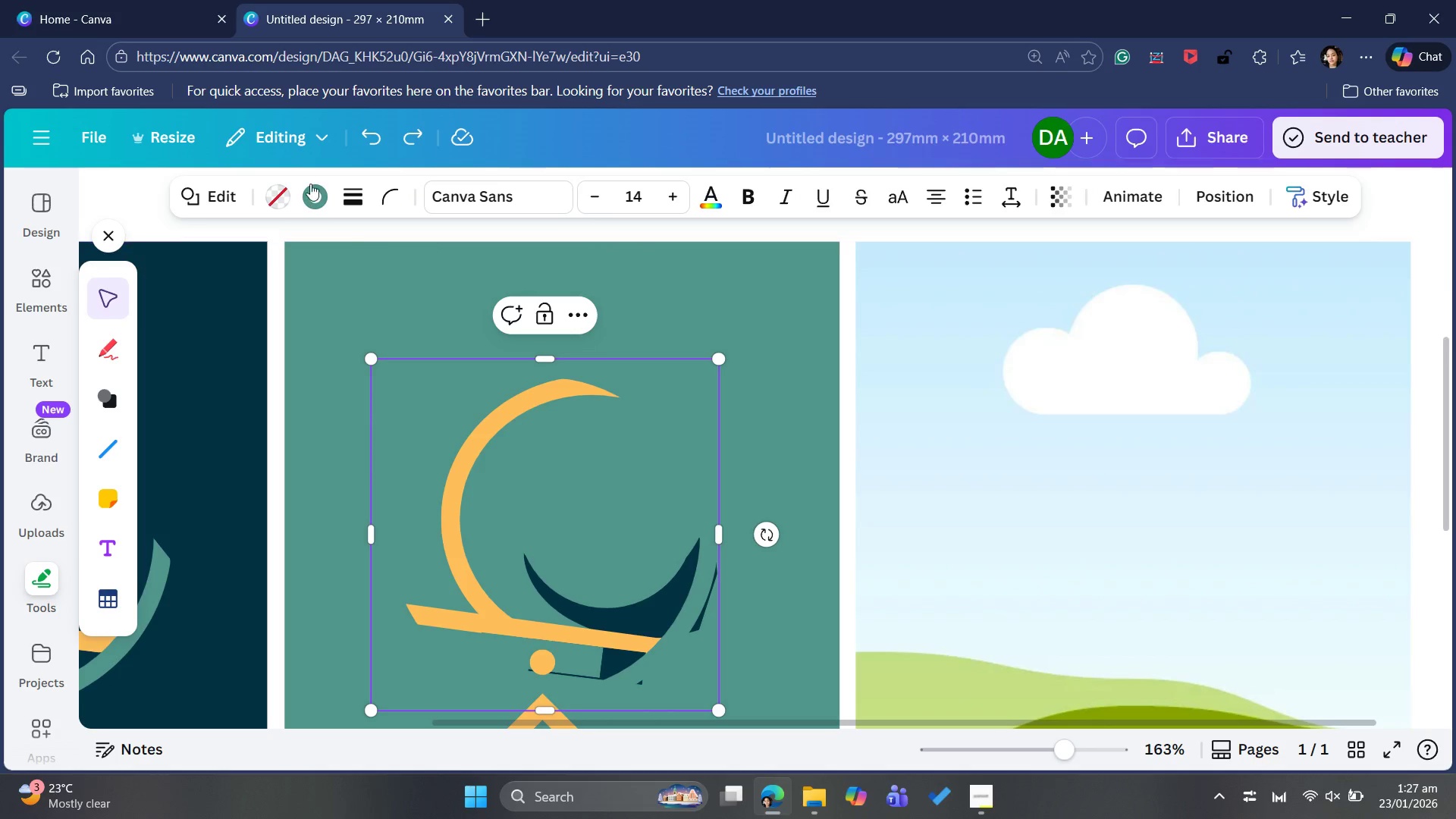 
left_click([321, 194])
 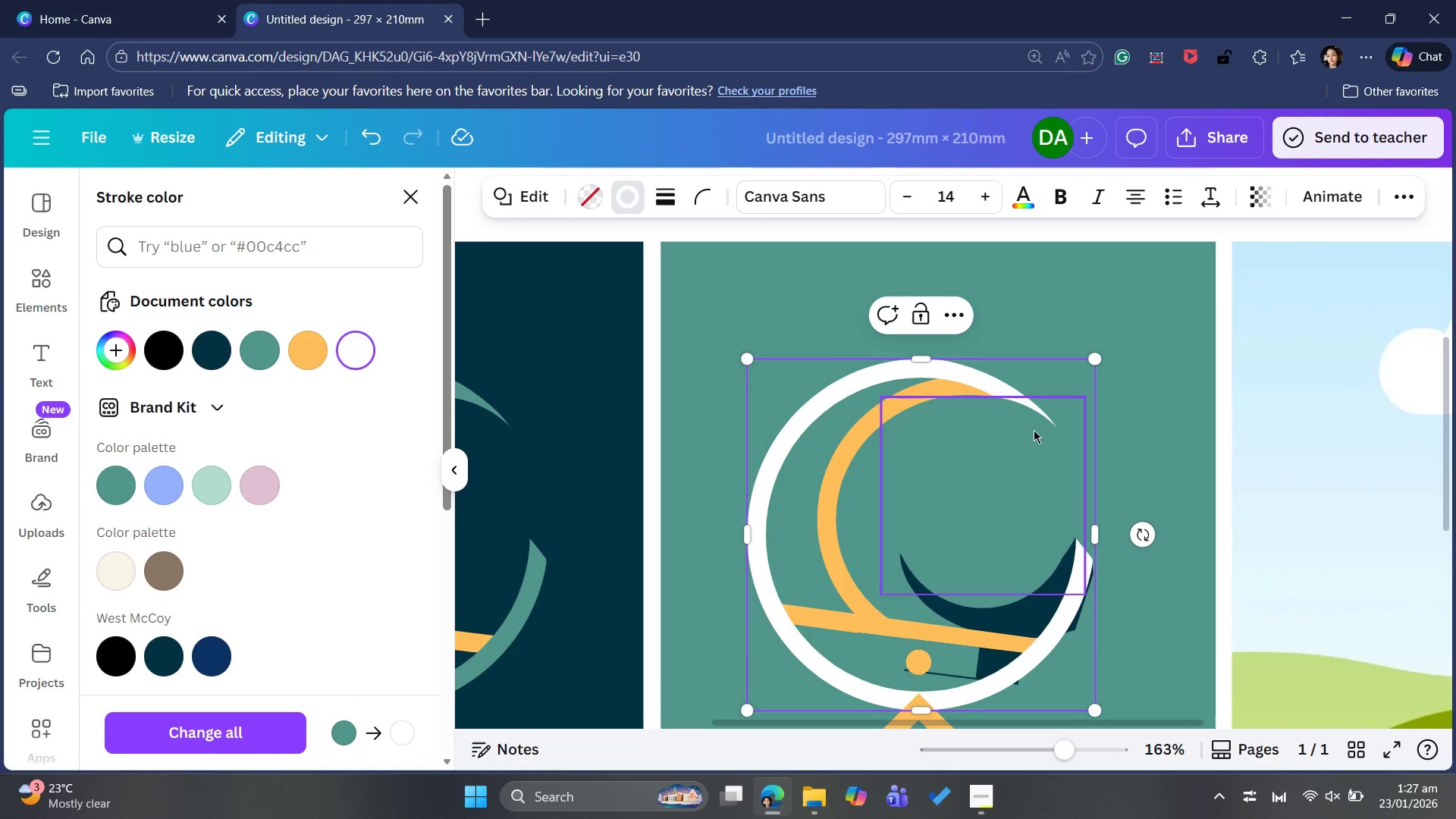 
wait(20.64)
 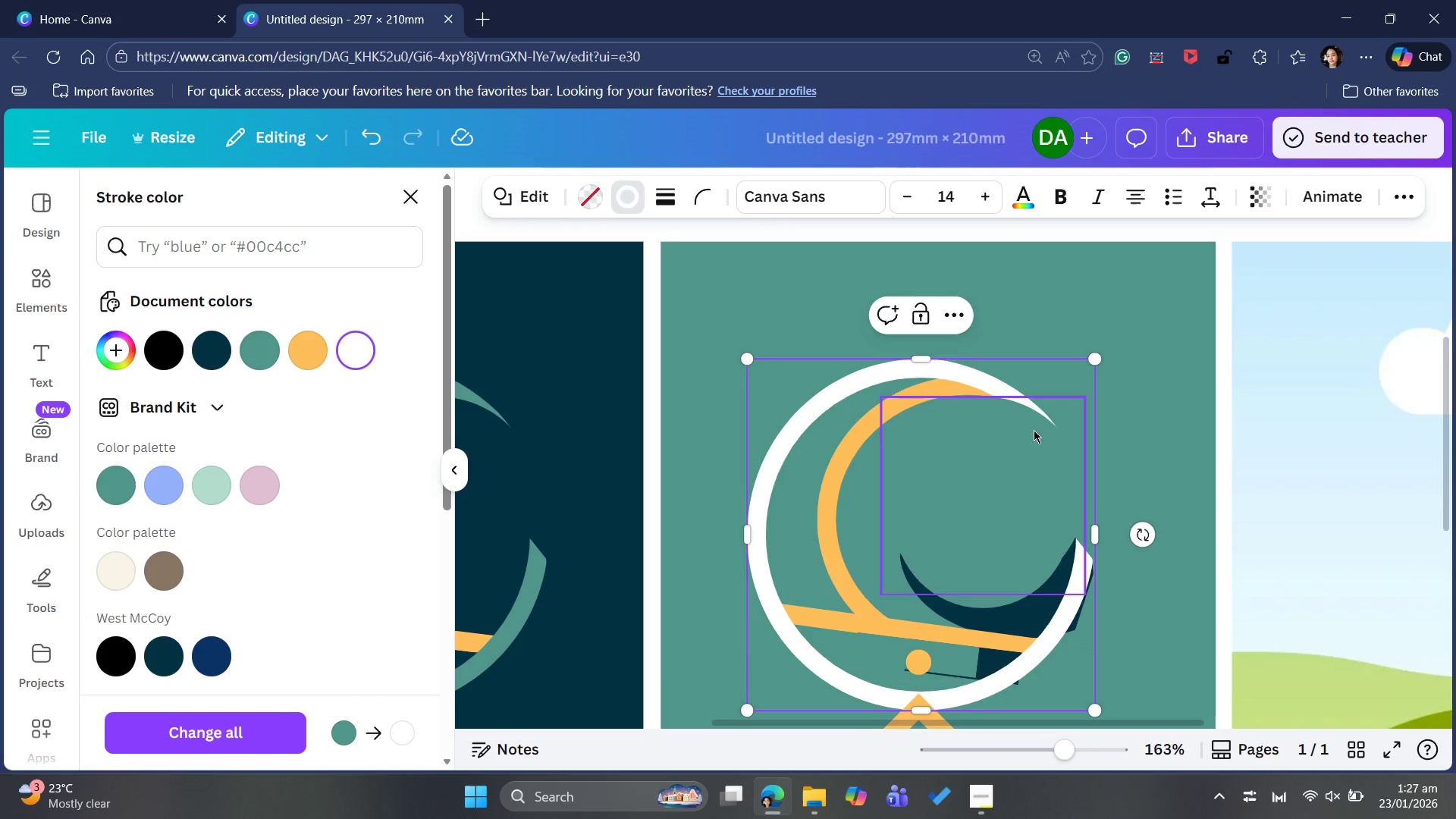 
left_click([1079, 628])
 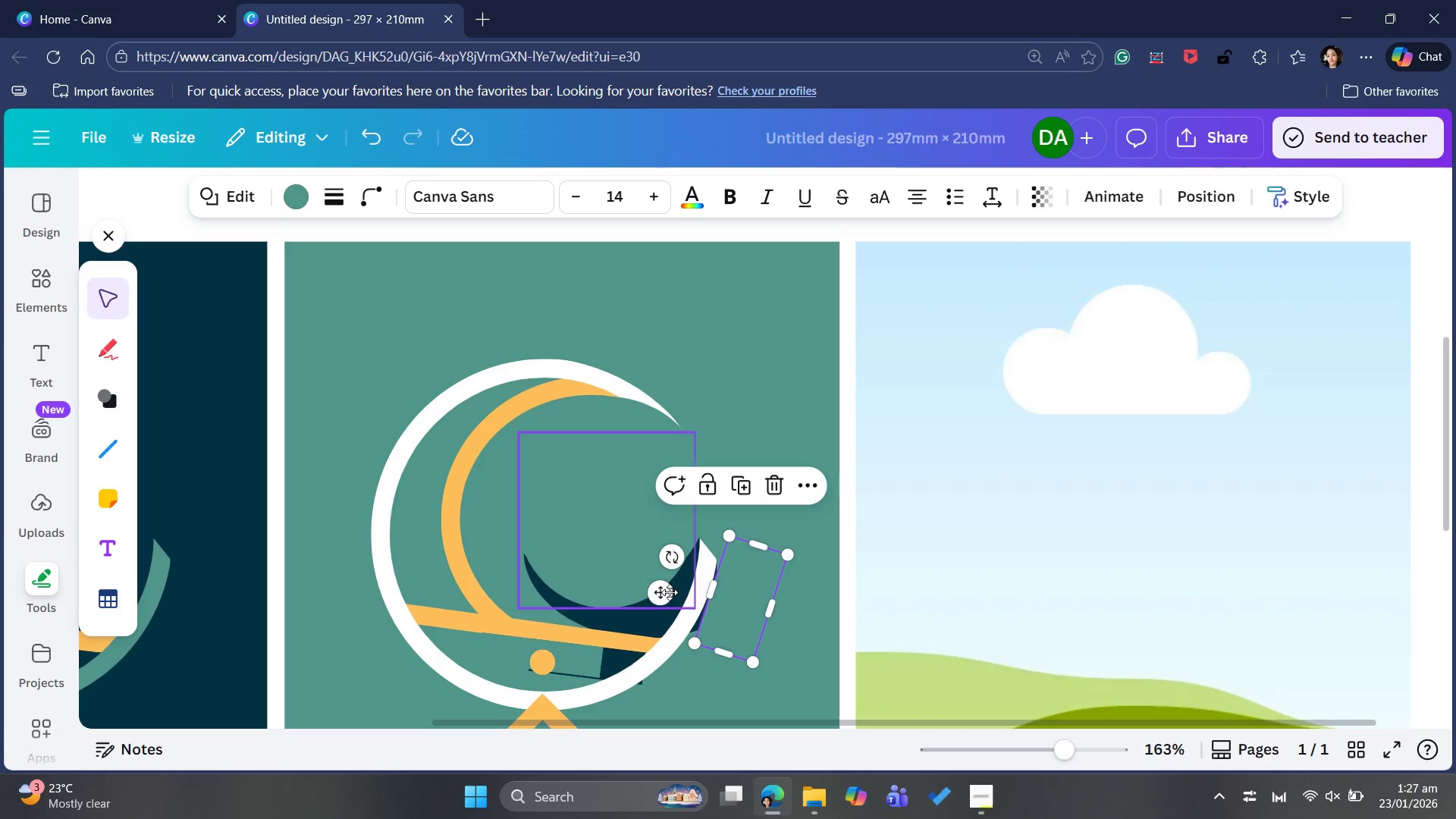 
wait(6.11)
 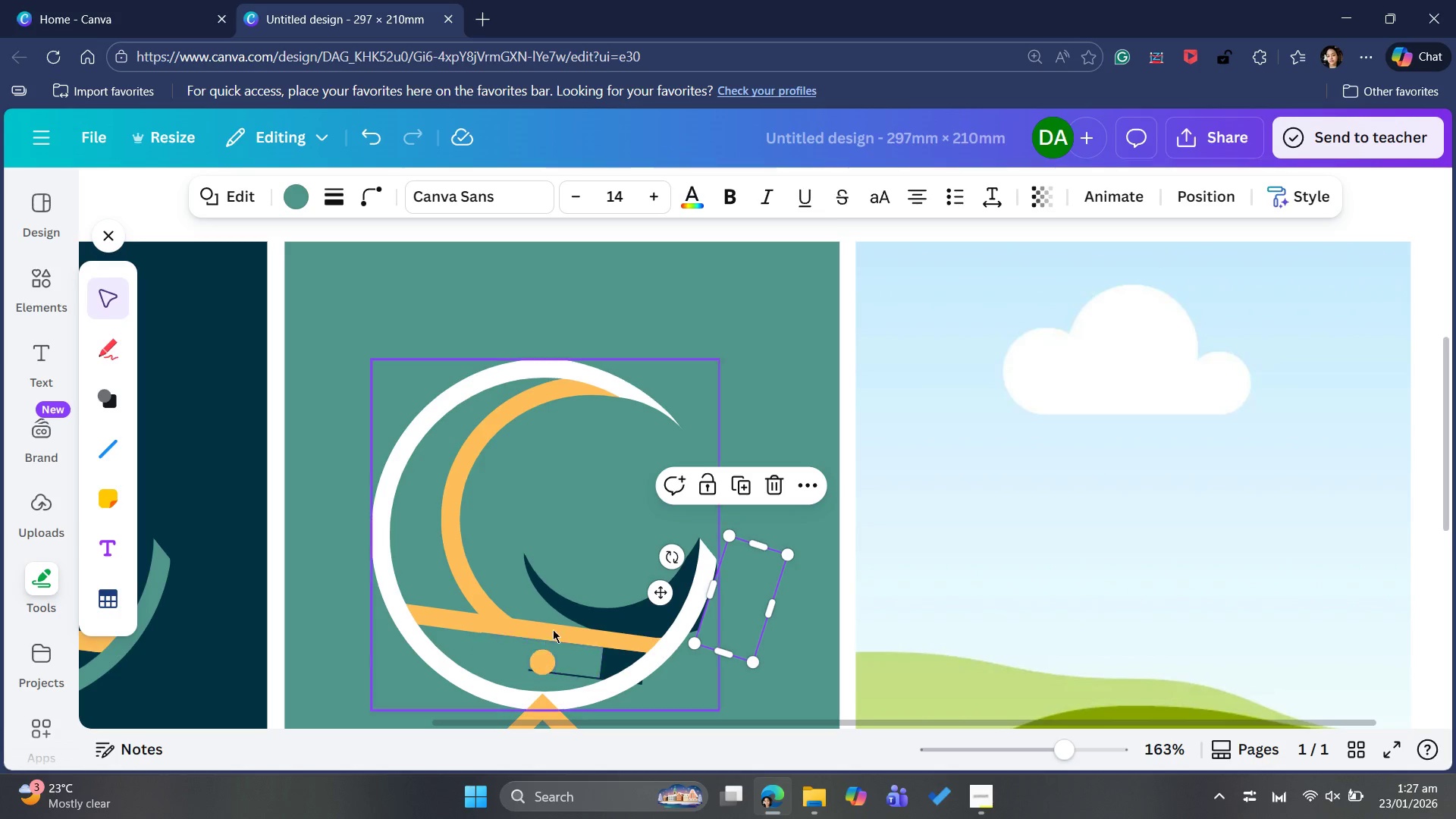 
left_click_drag(start_coordinate=[663, 599], to_coordinate=[667, 597])
 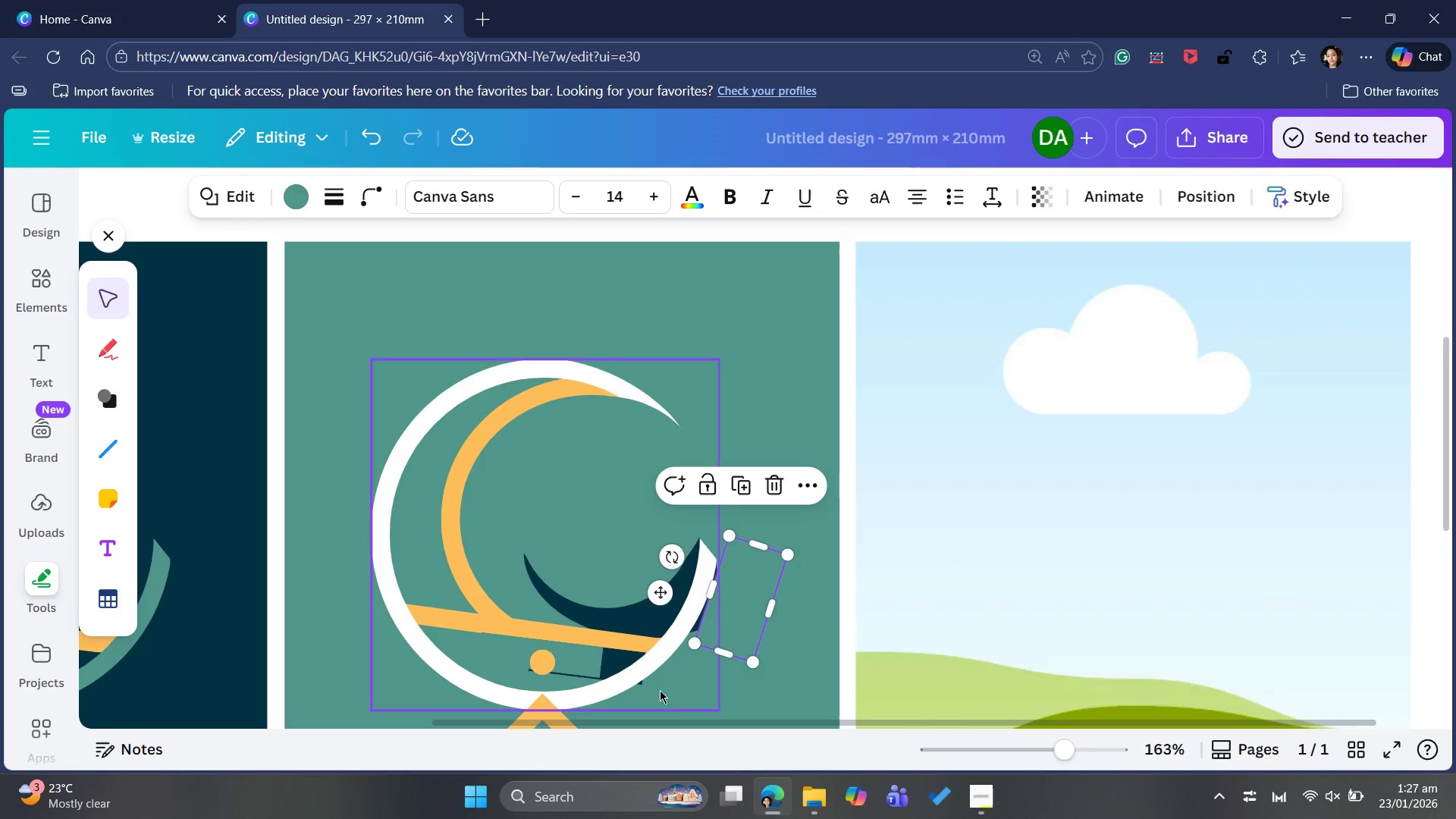 
wait(10.72)
 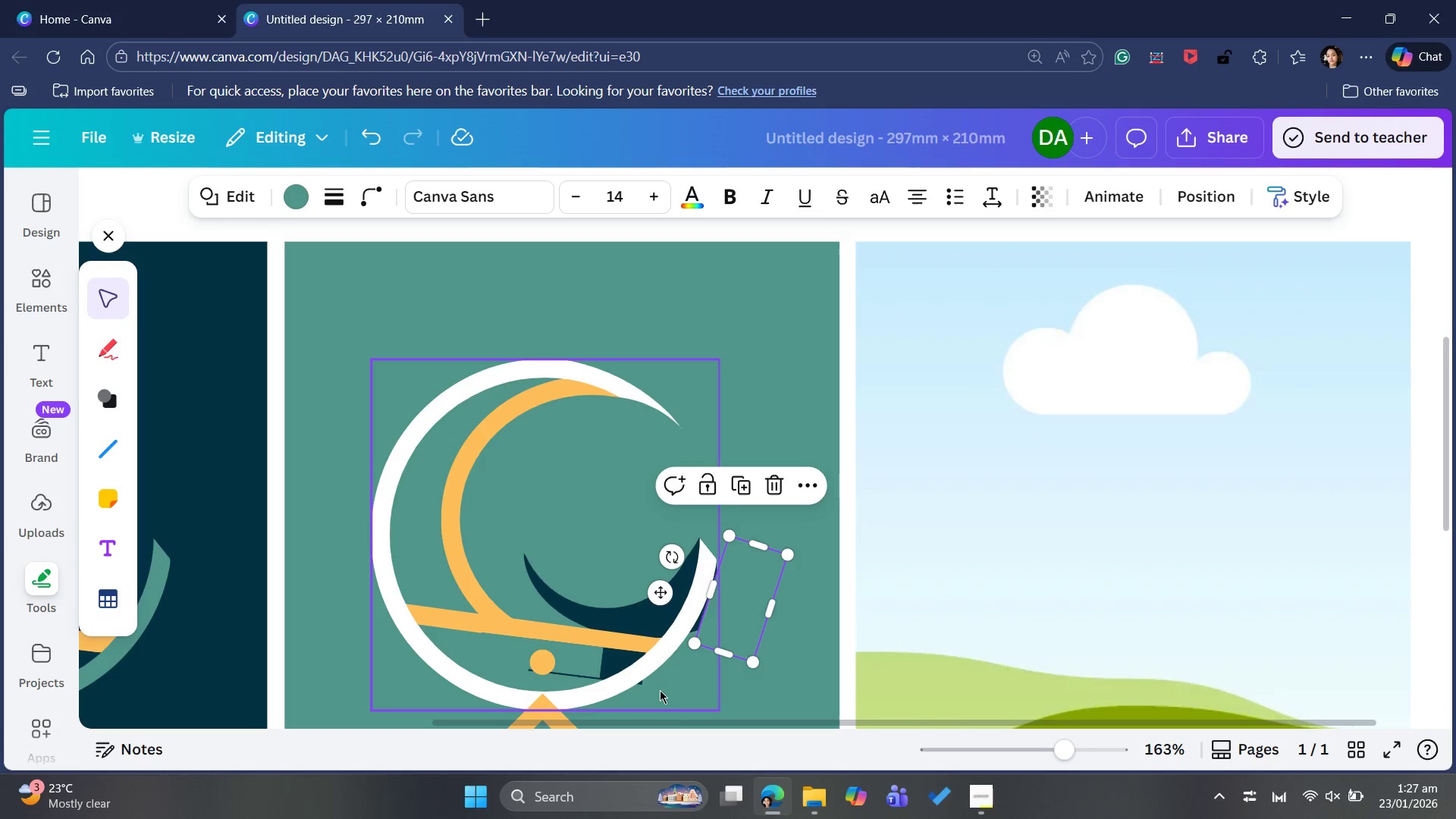 
left_click([1197, 202])
 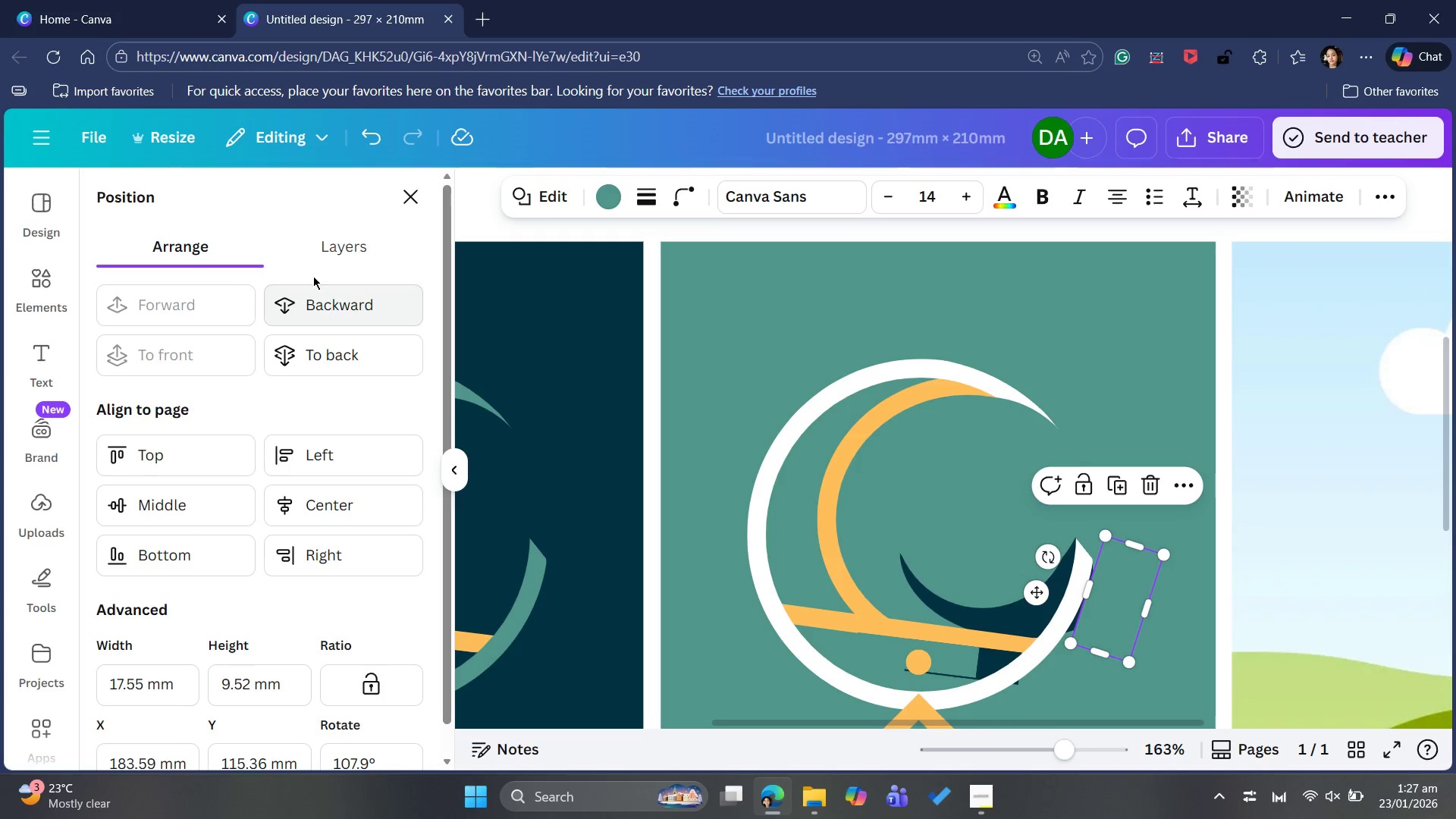 
left_click([334, 254])
 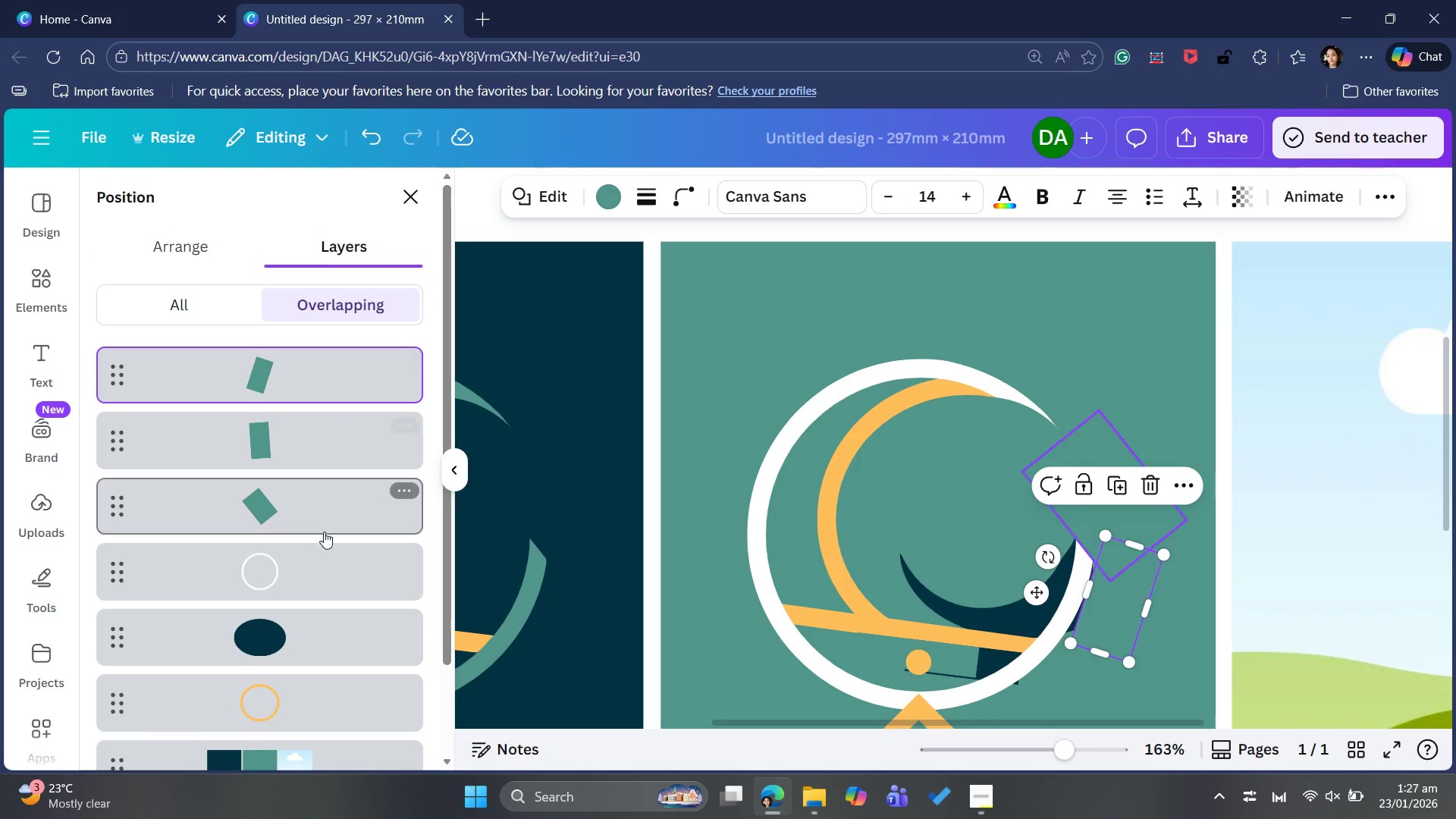 
scroll: coordinate [325, 535], scroll_direction: down, amount: 1.0
 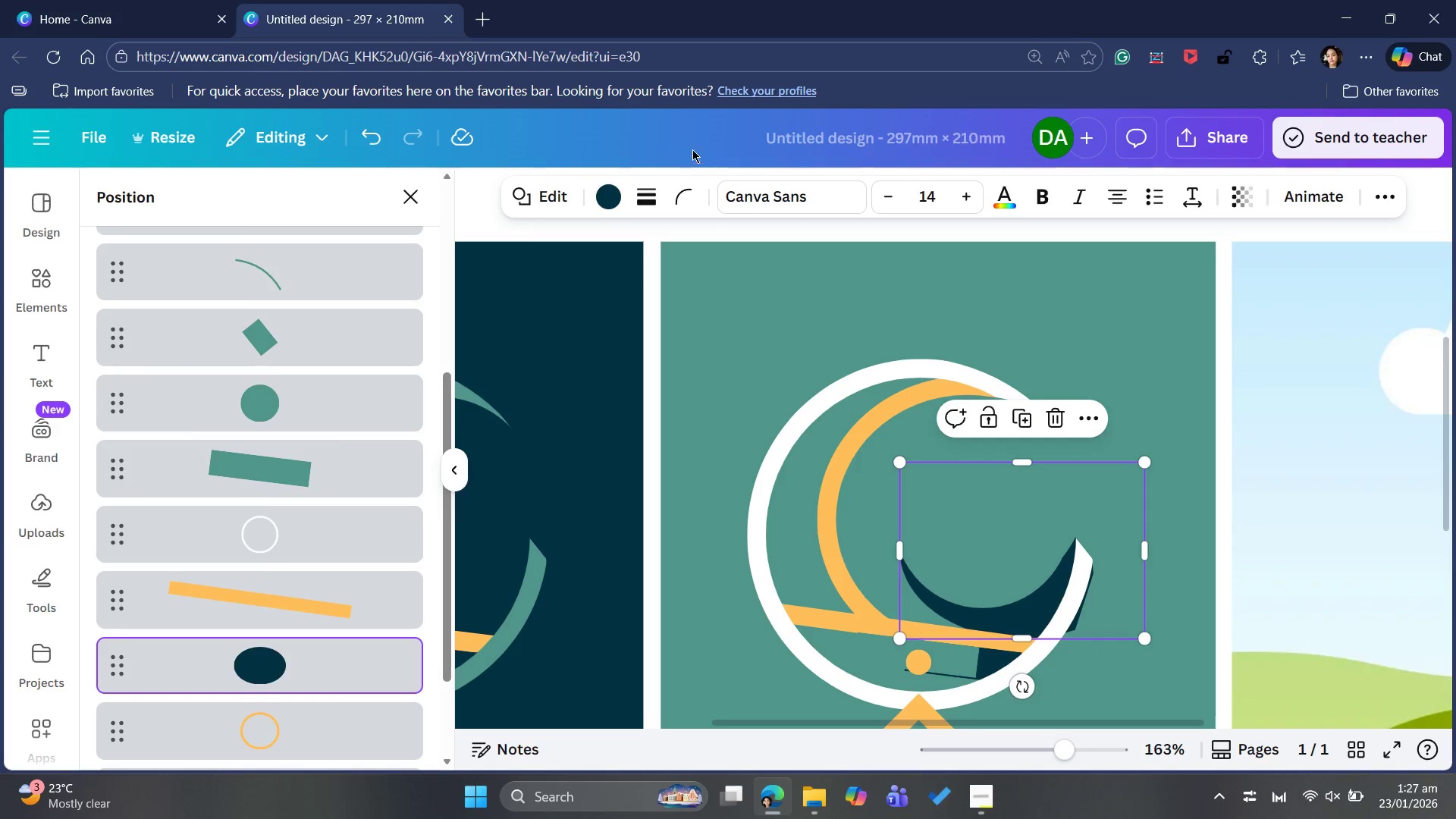 
left_click_drag(start_coordinate=[595, 199], to_coordinate=[598, 199])
 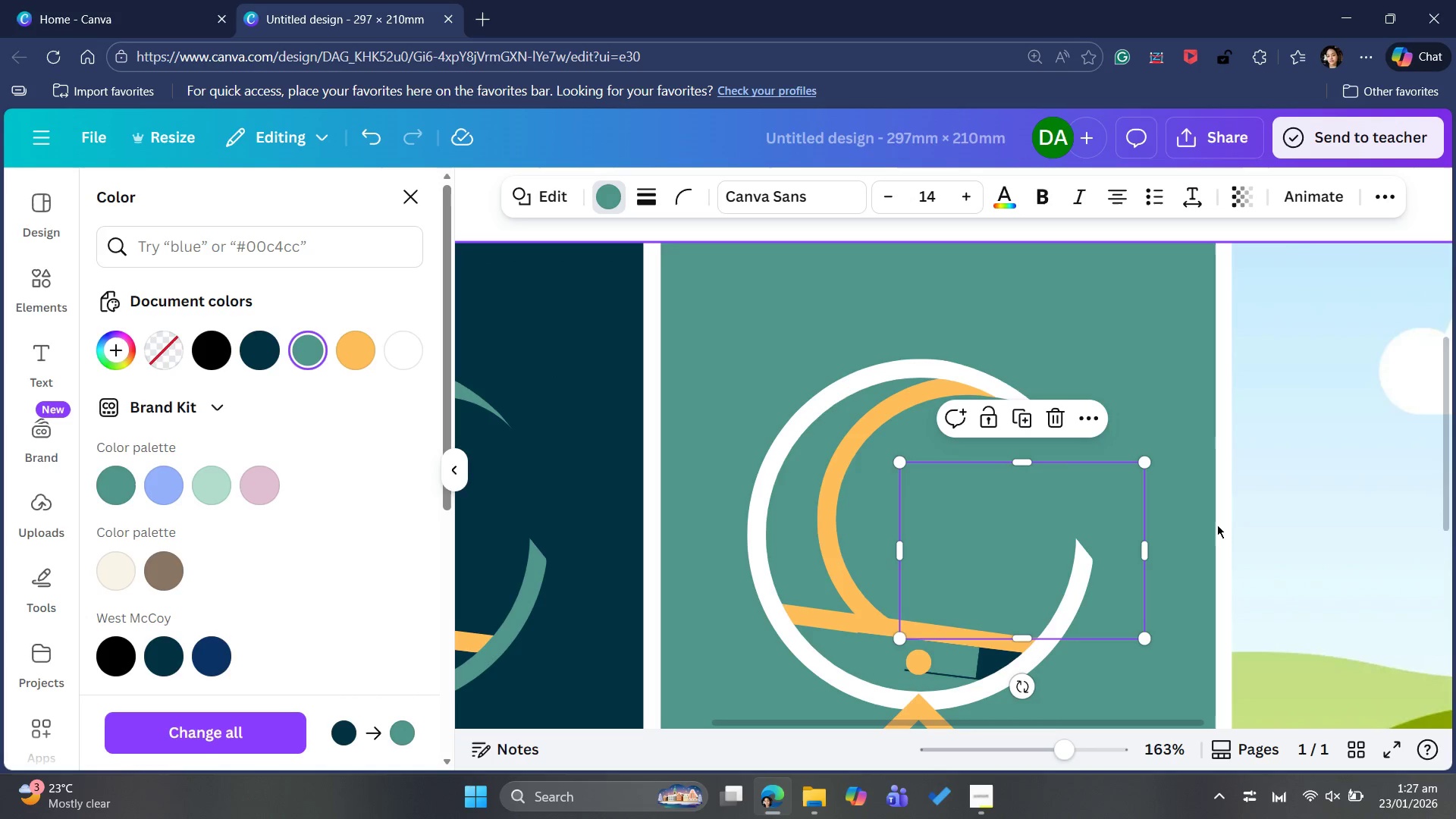 
wait(11.42)
 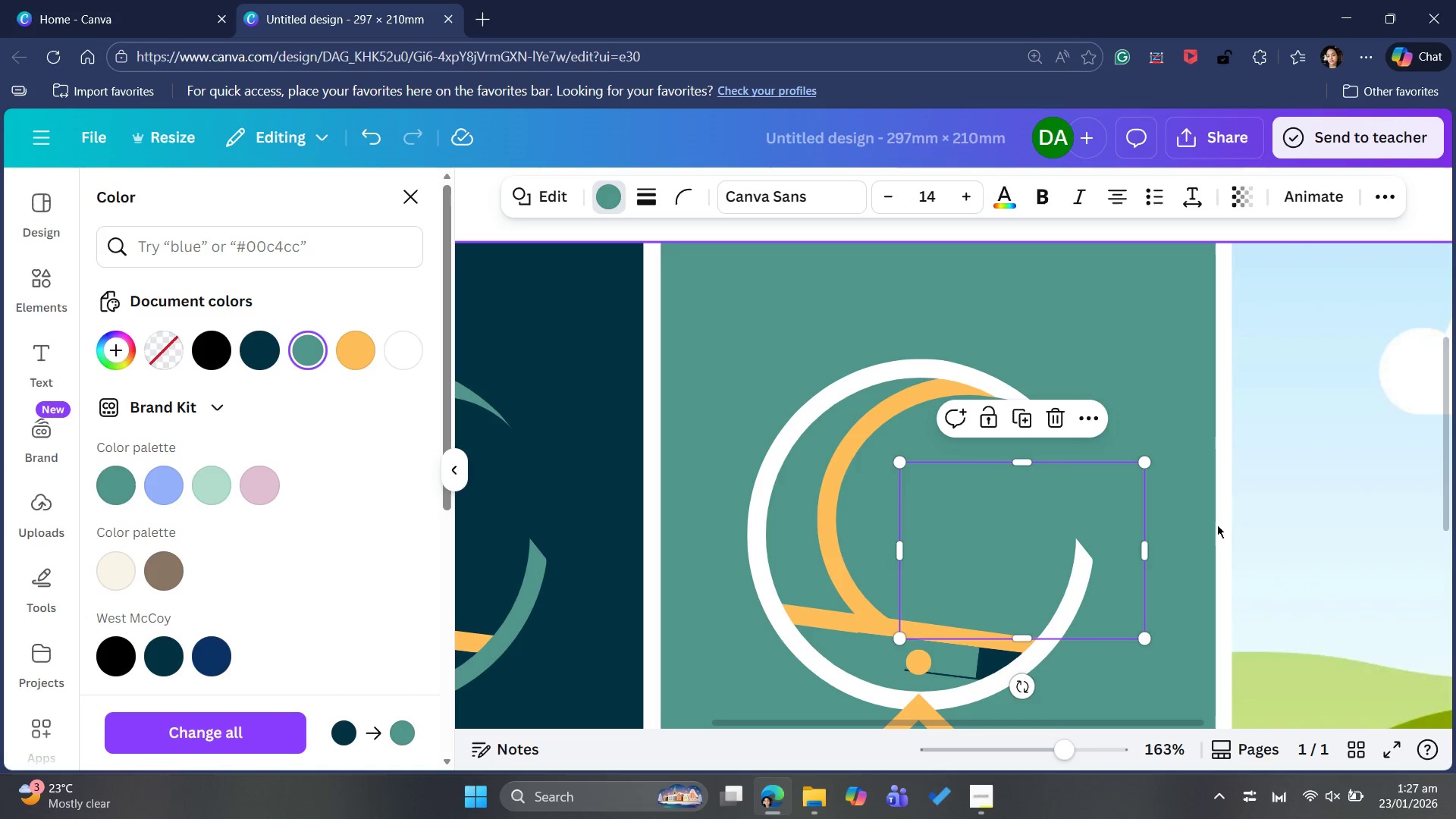 
mouse_move([643, 634])
 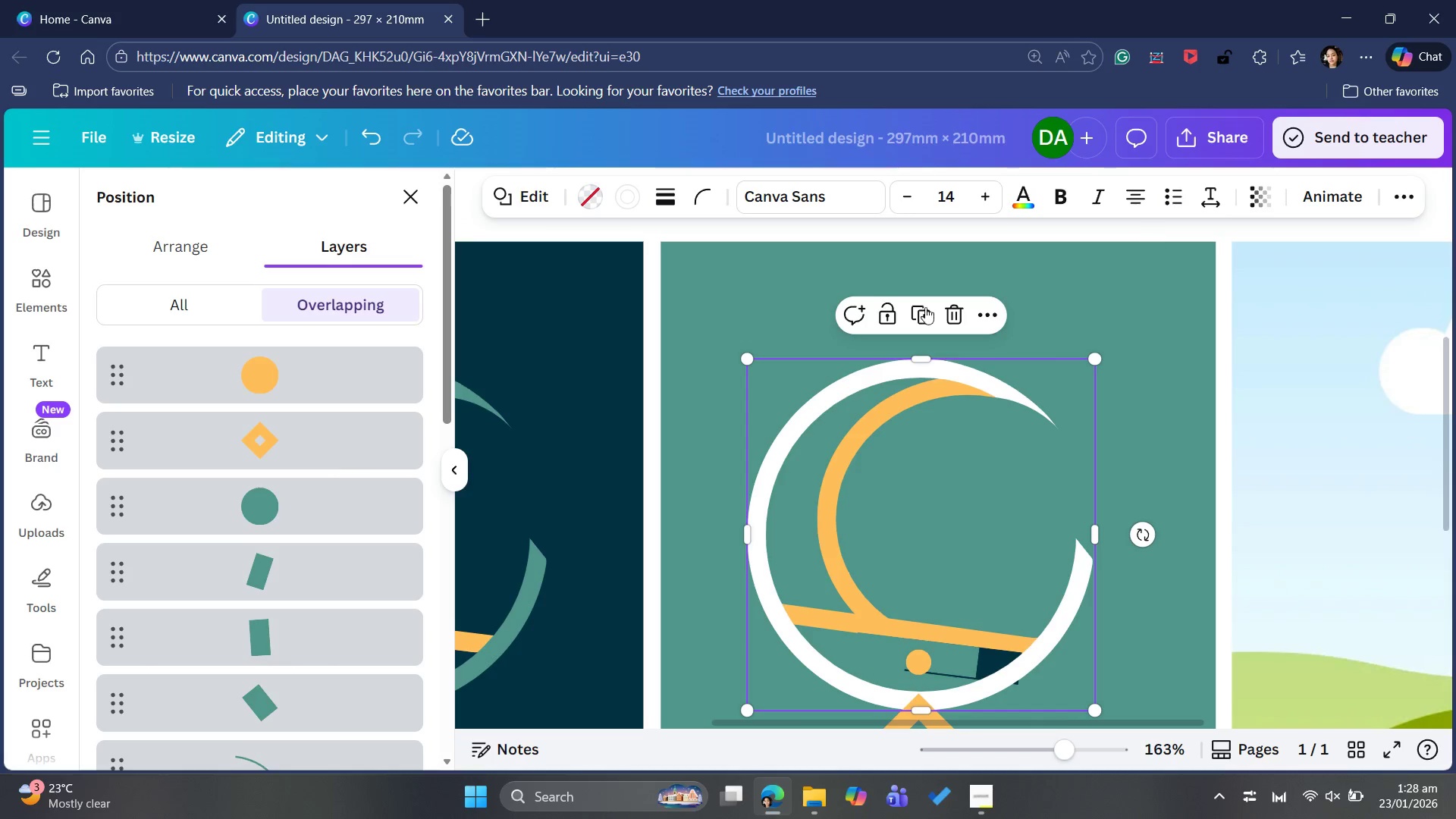 
scroll: coordinate [256, 643], scroll_direction: down, amount: 2.0
 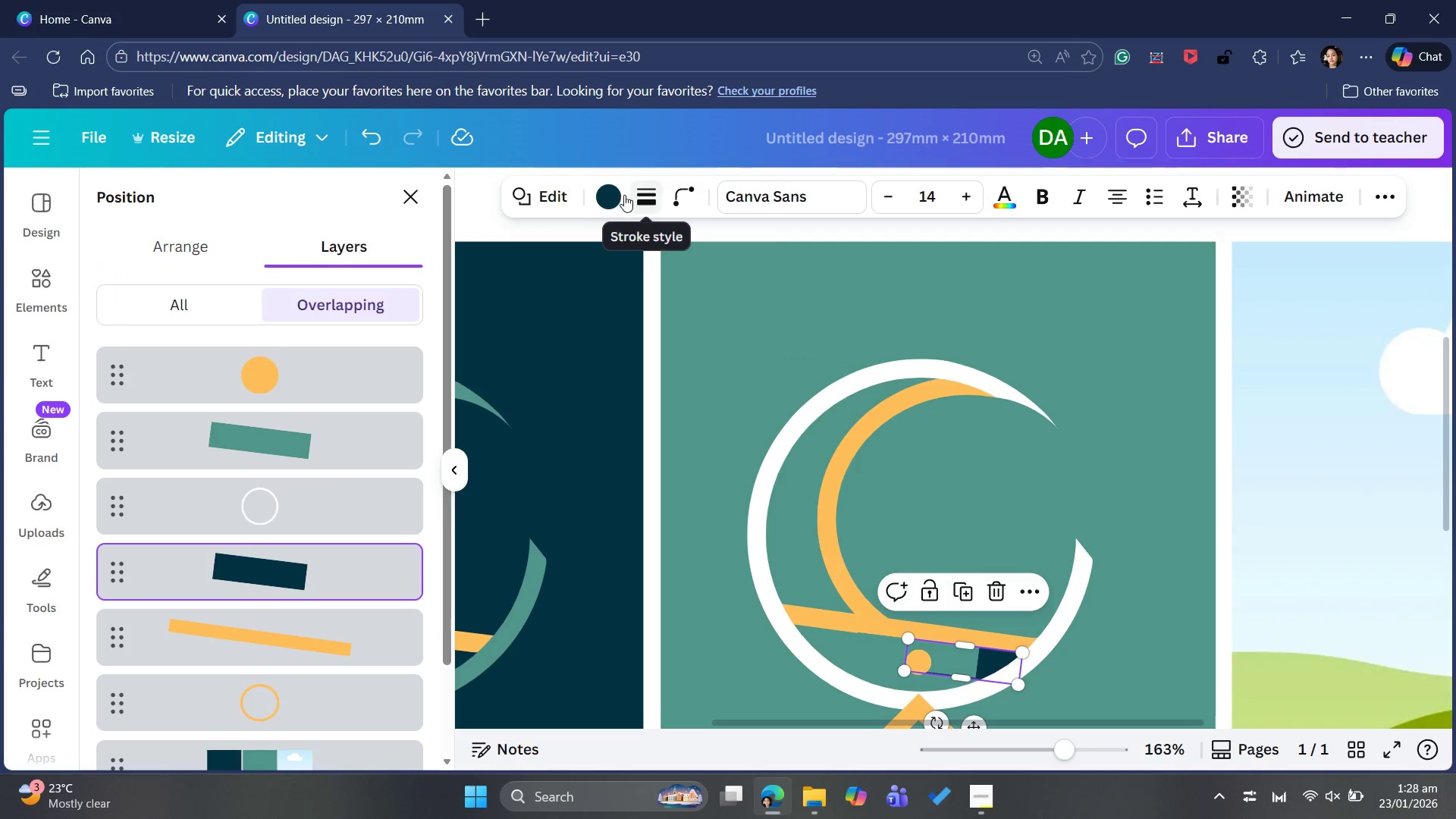 
left_click_drag(start_coordinate=[619, 204], to_coordinate=[623, 207])
 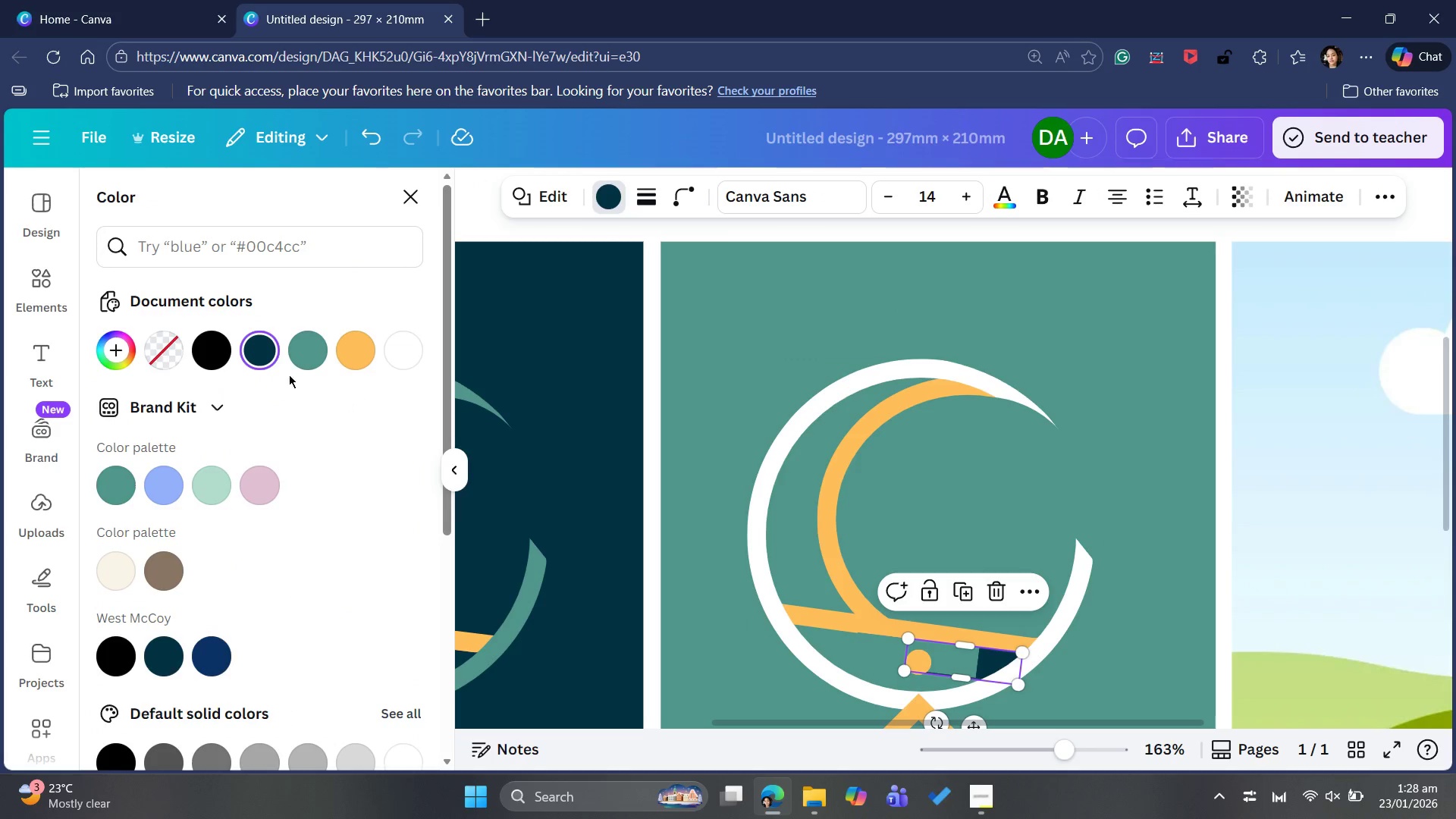 
left_click([318, 361])
 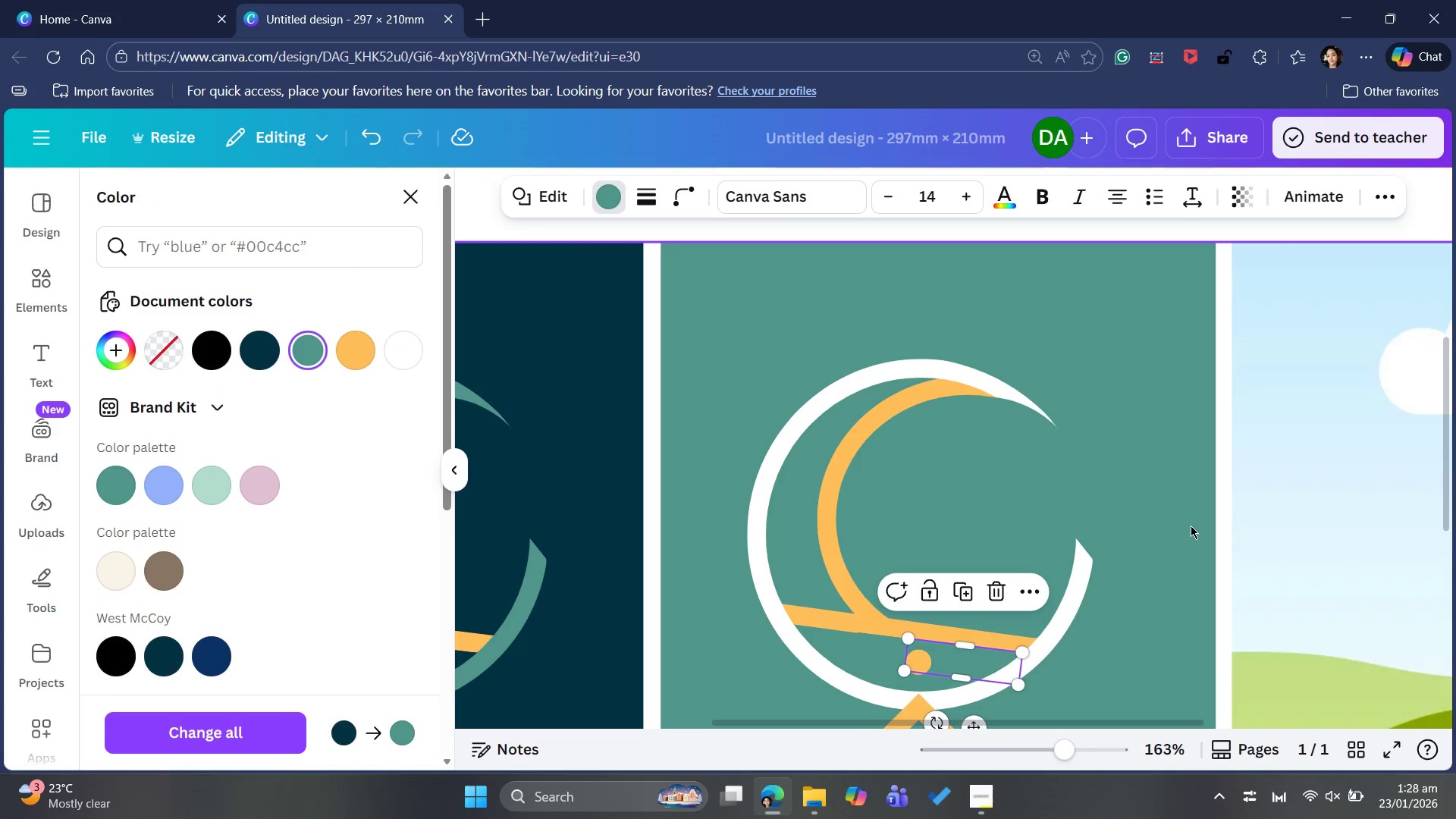 
scroll: coordinate [1191, 522], scroll_direction: down, amount: 1.0
 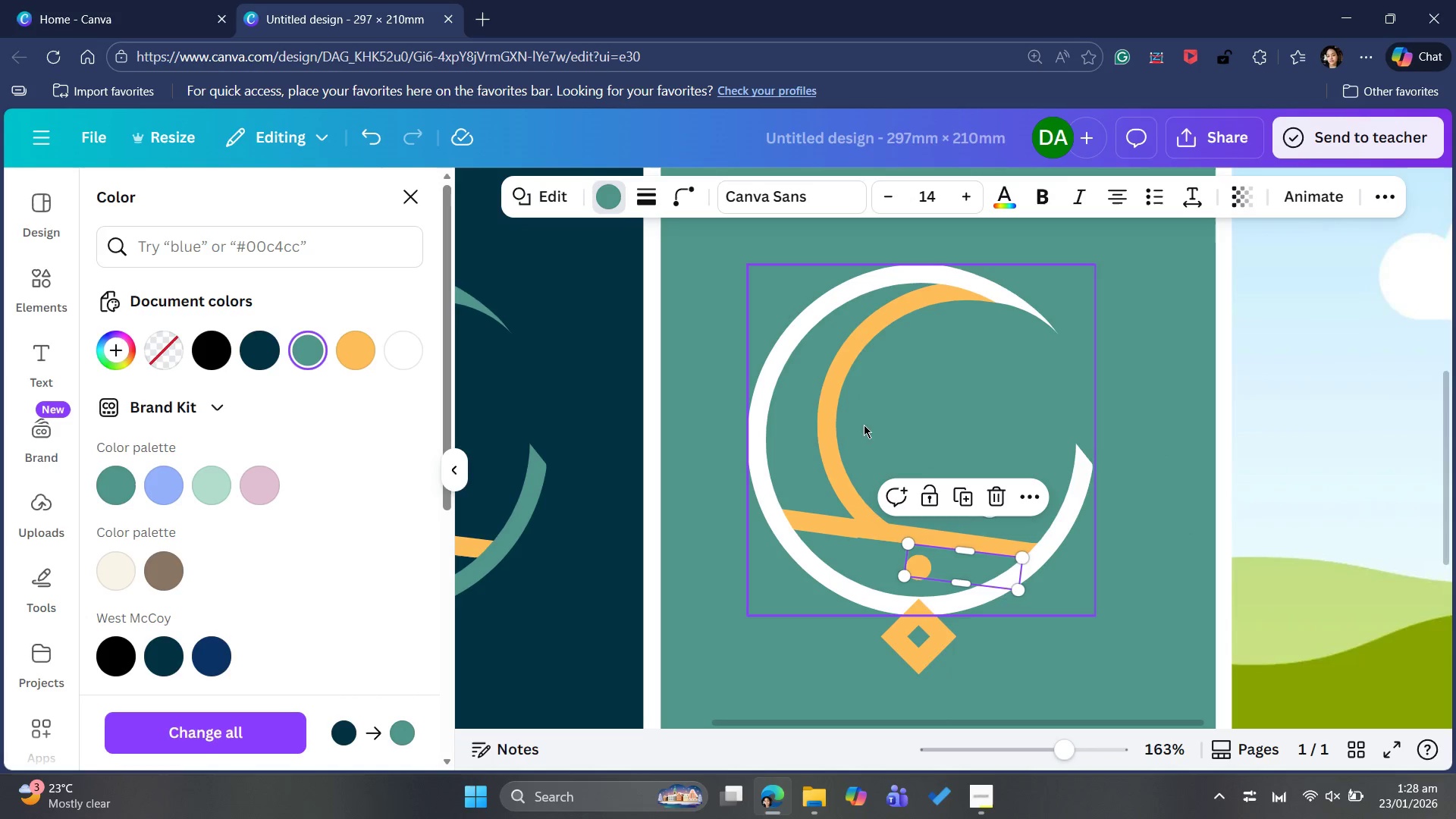 
left_click([842, 397])
 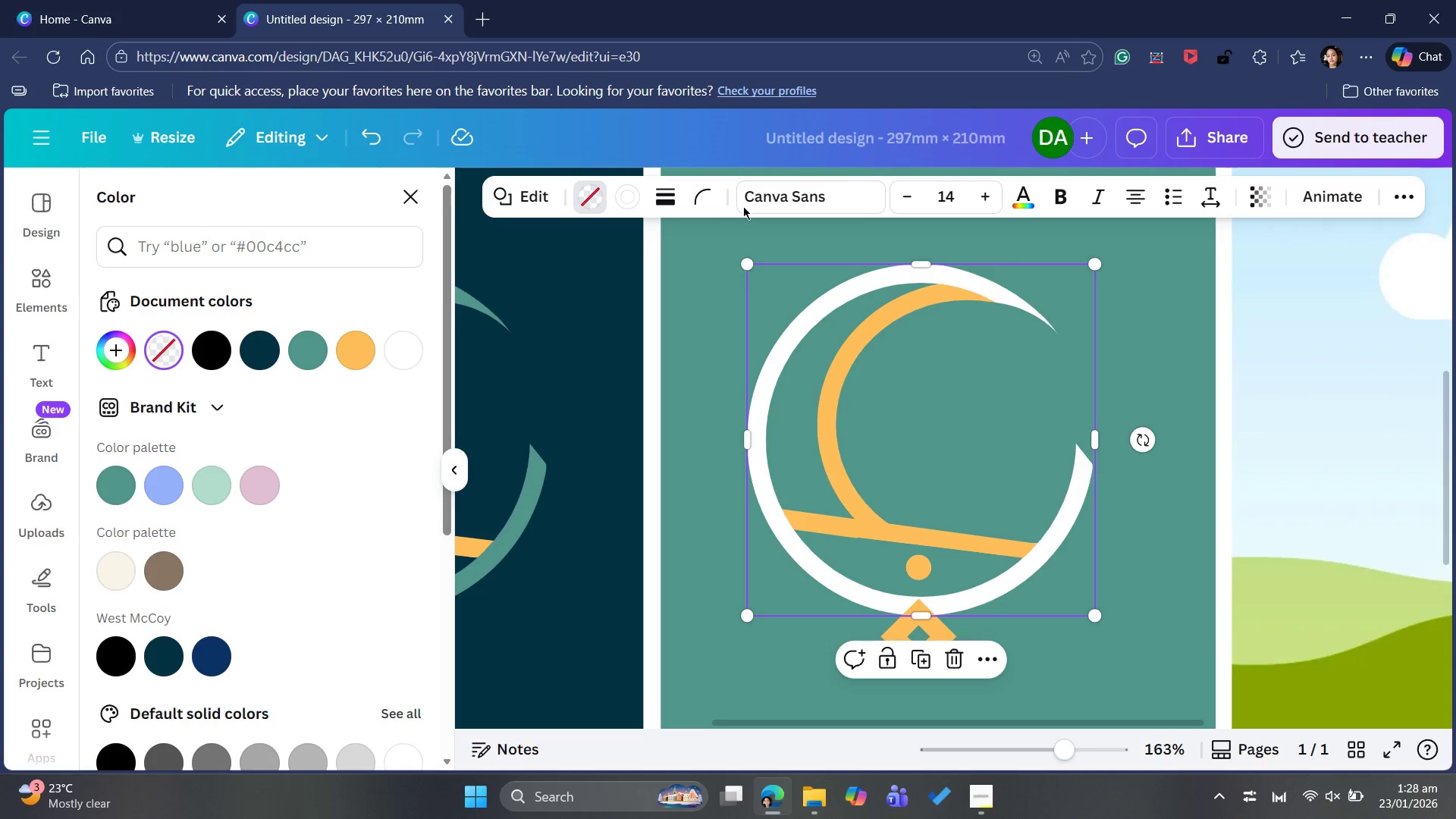 
left_click([1325, 318])
 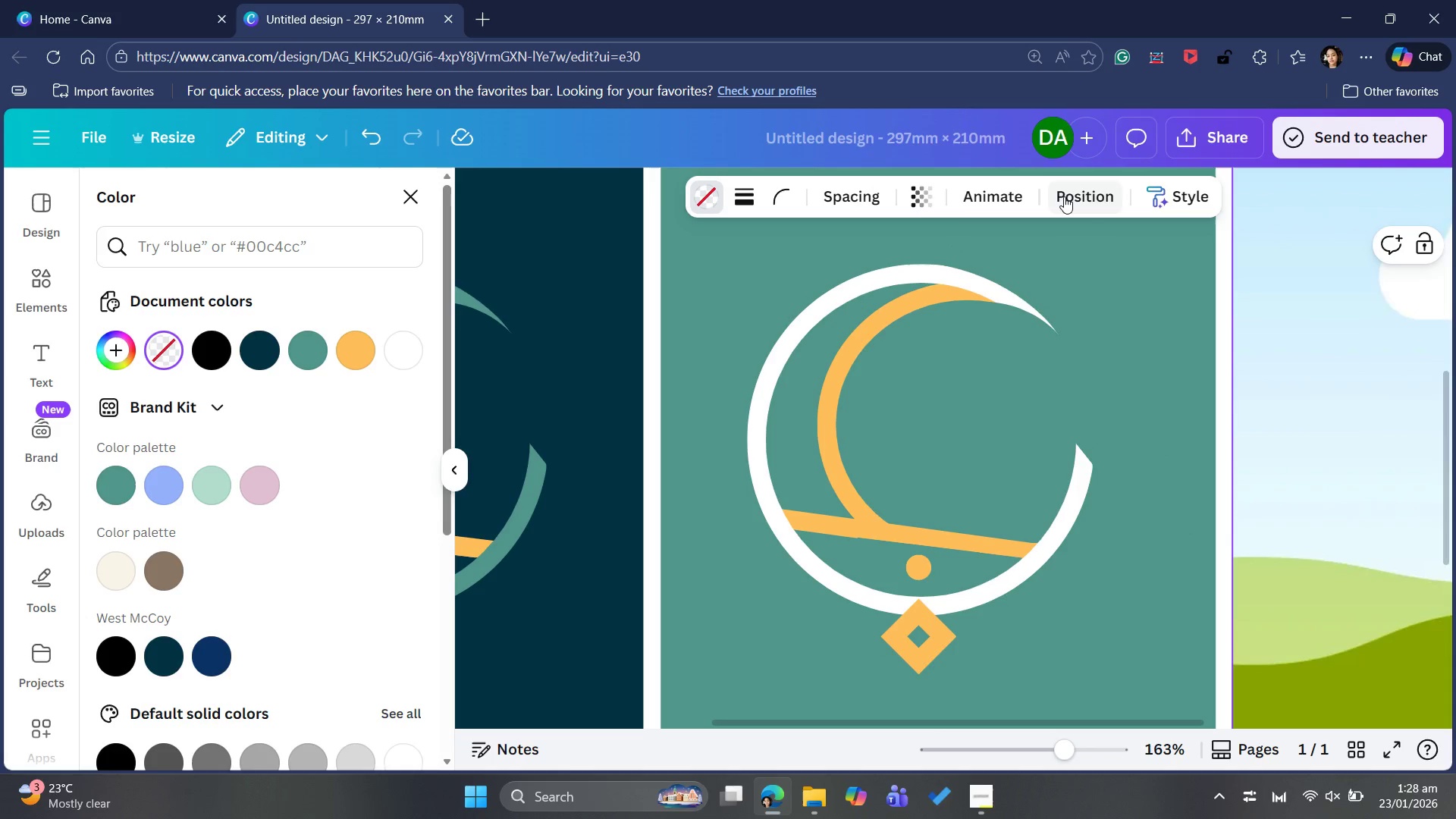 
left_click([1068, 197])
 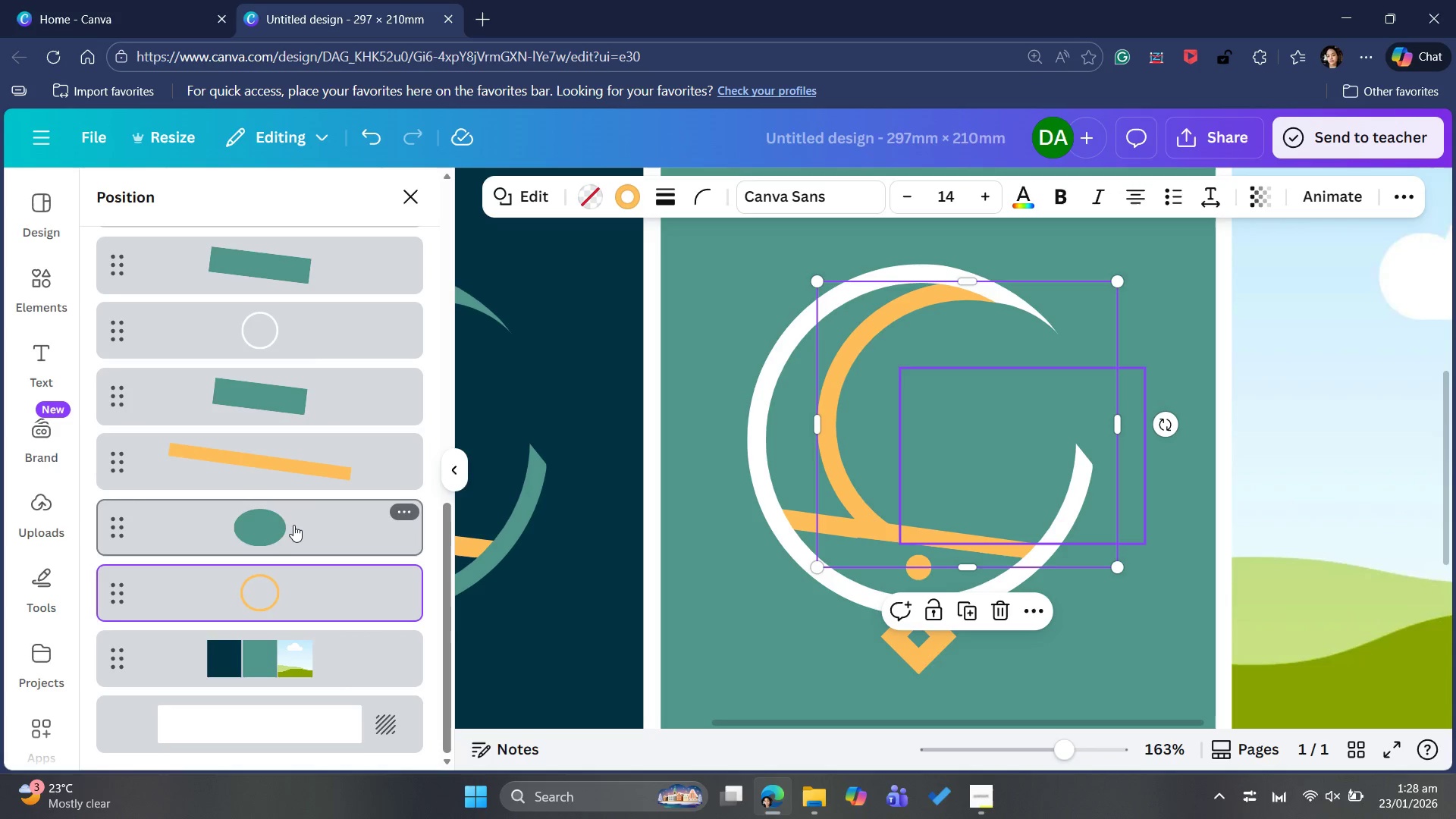 
wait(7.41)
 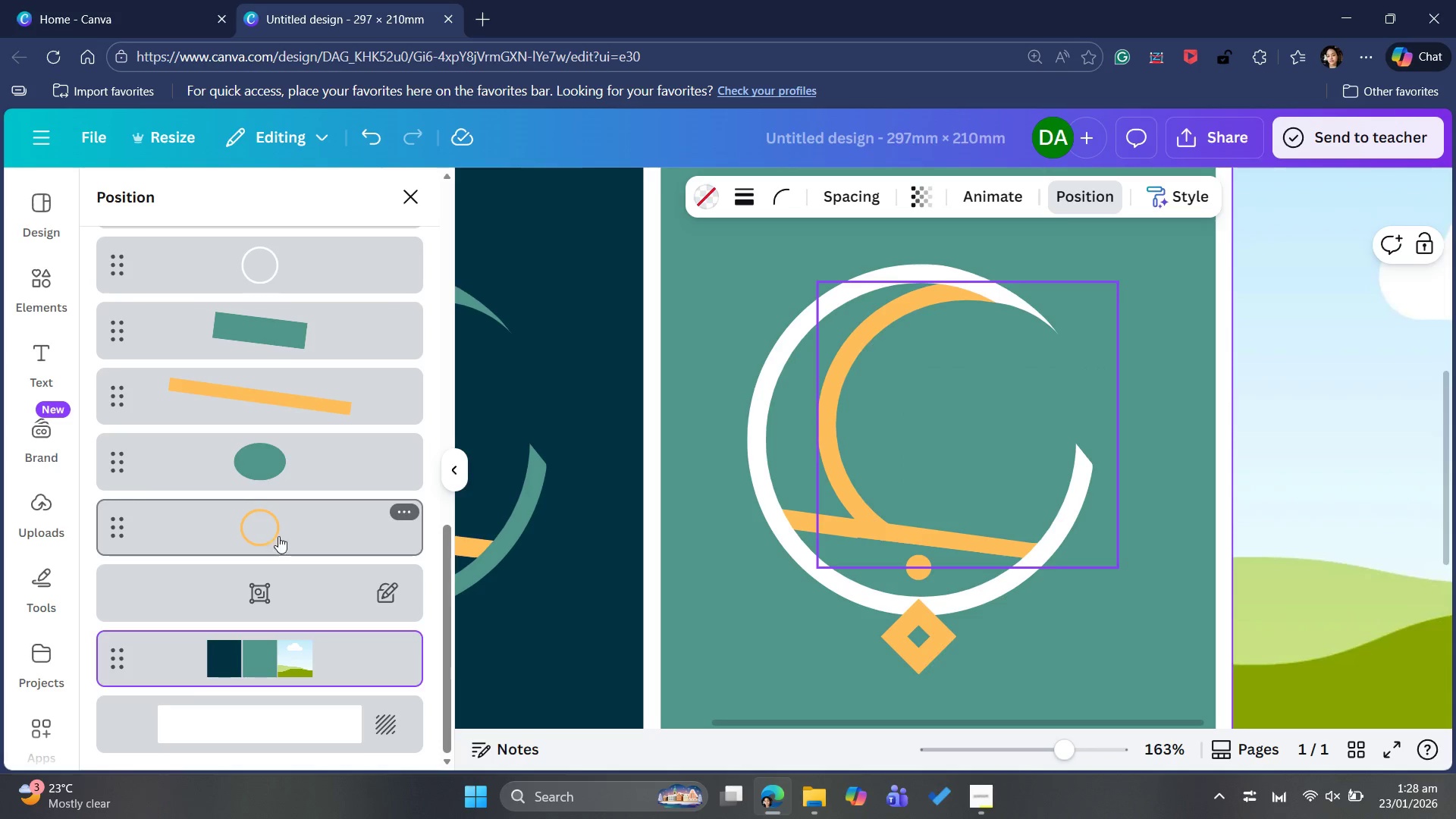 
left_click_drag(start_coordinate=[642, 197], to_coordinate=[645, 201])
 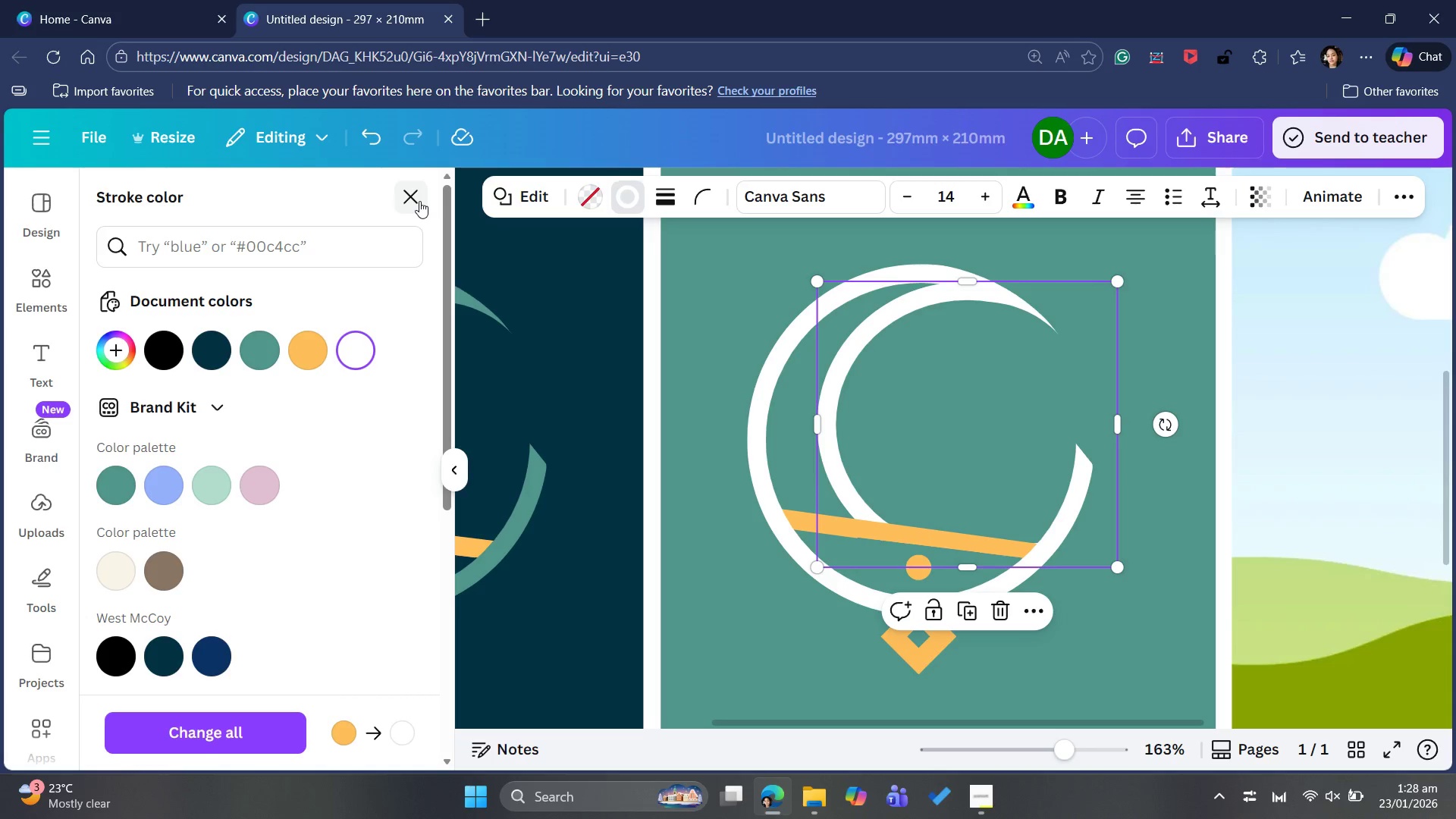 
wait(11.69)
 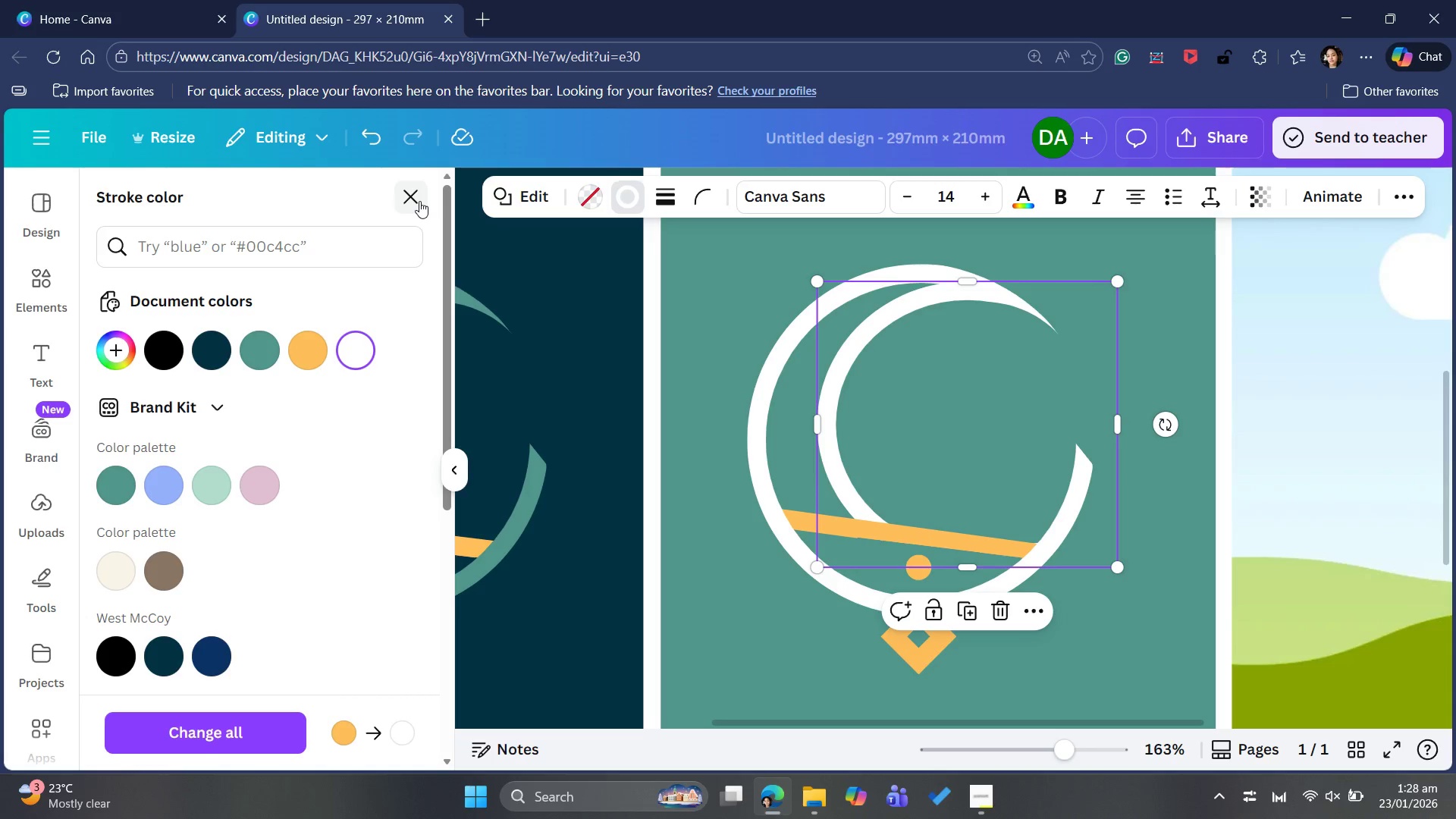 
scroll: coordinate [281, 509], scroll_direction: down, amount: 1.0
 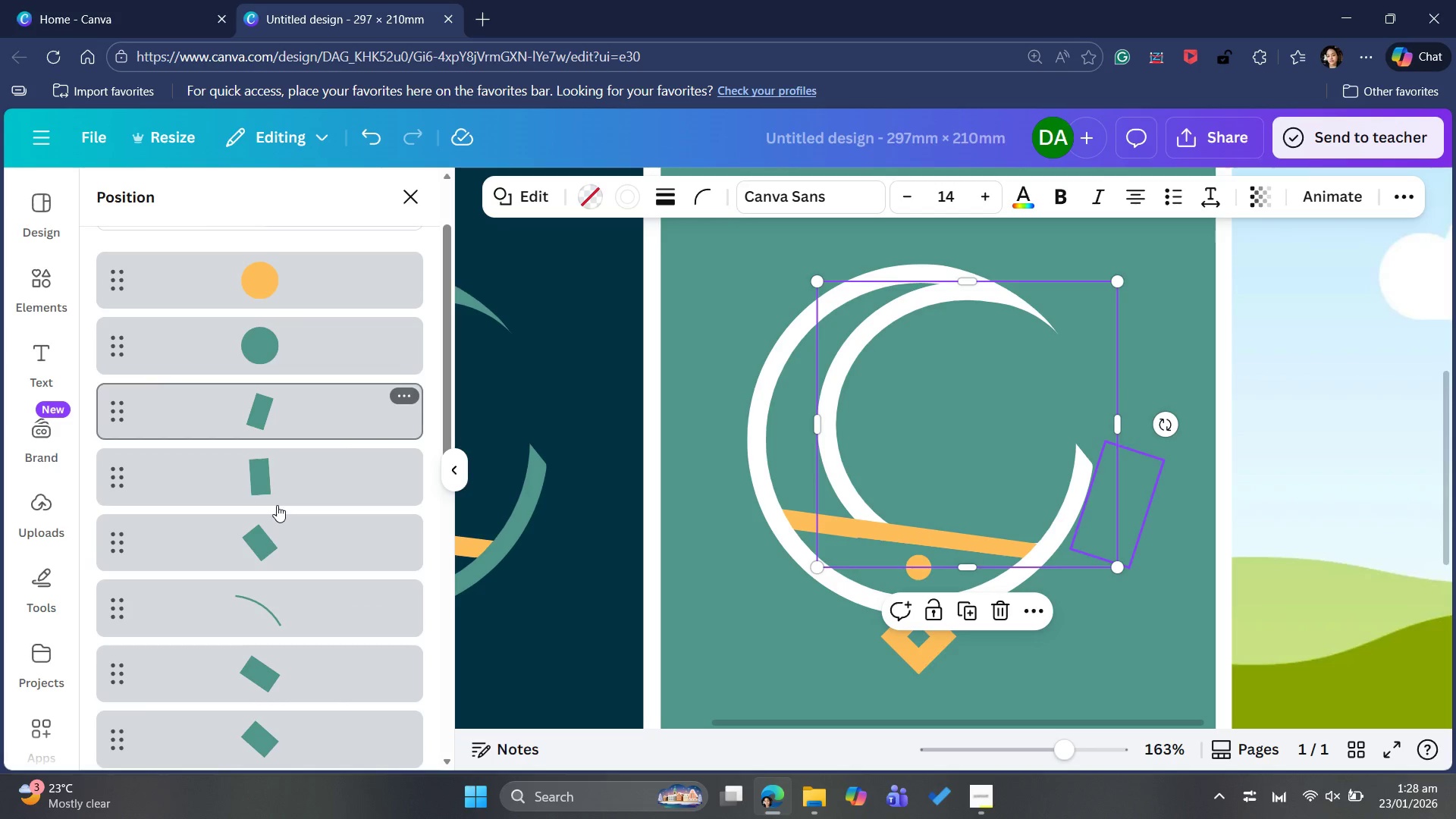 
scroll: coordinate [275, 494], scroll_direction: up, amount: 1.0
 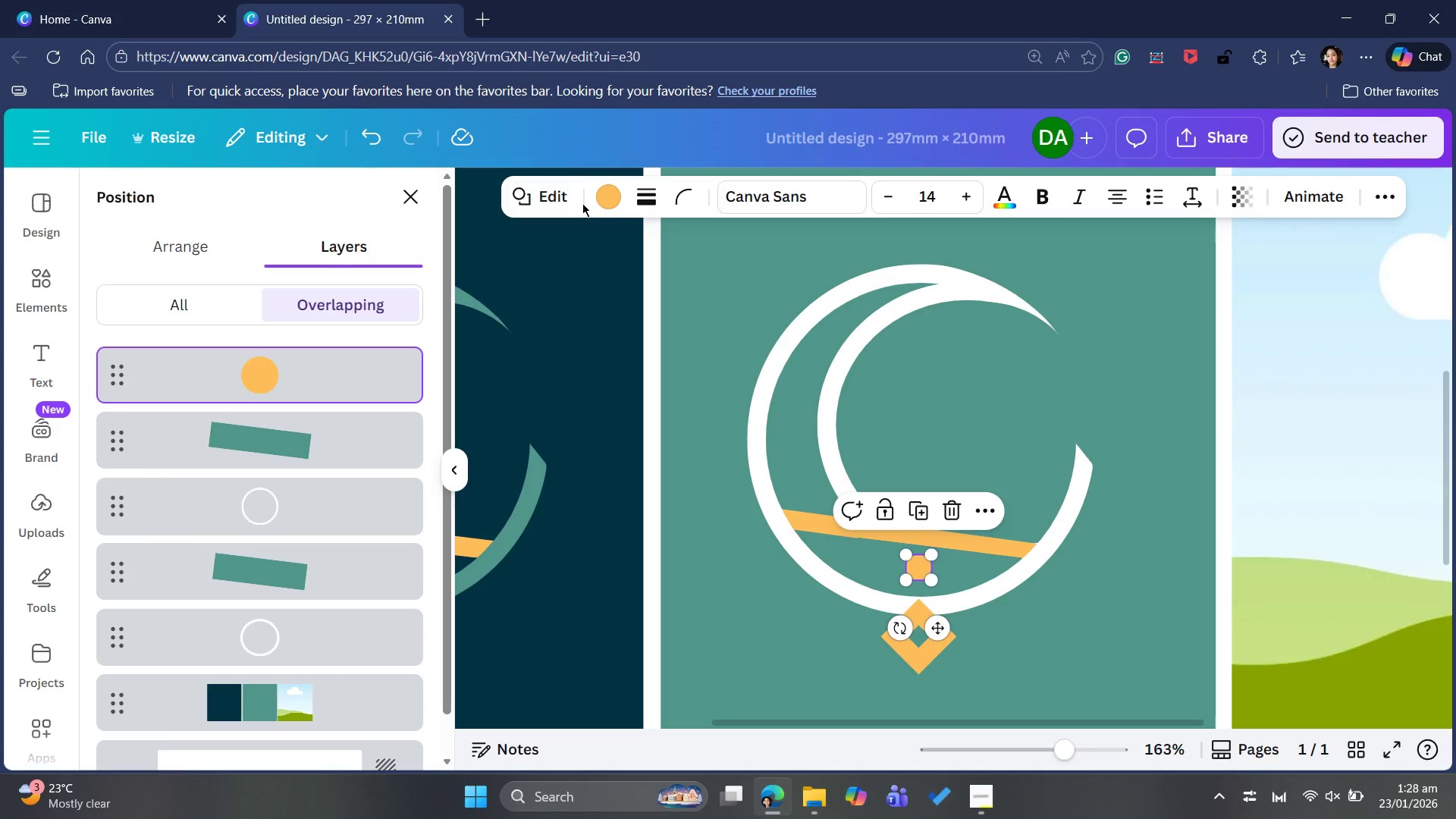 
left_click([613, 202])
 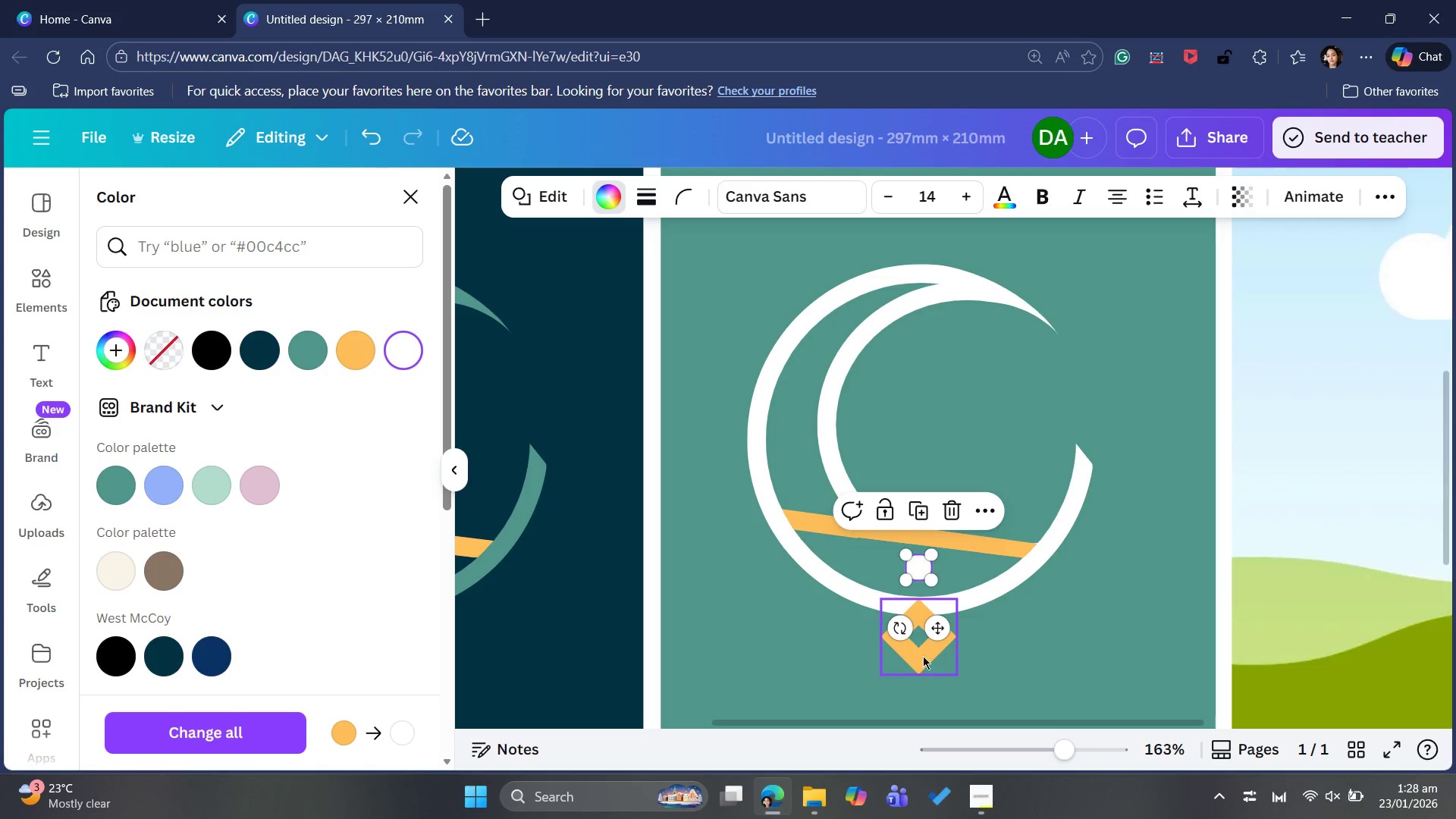 
left_click([935, 661])
 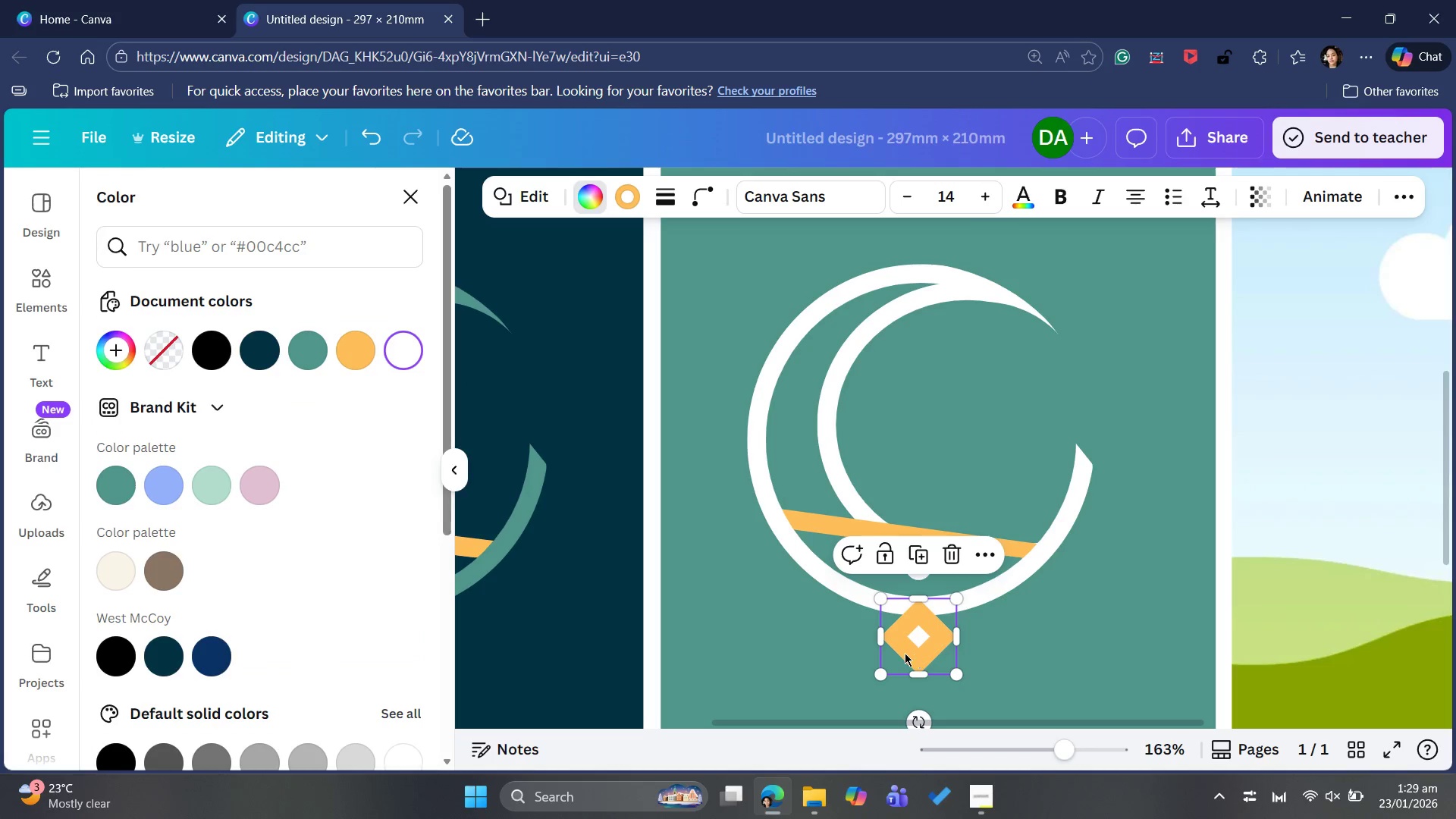 
wait(8.0)
 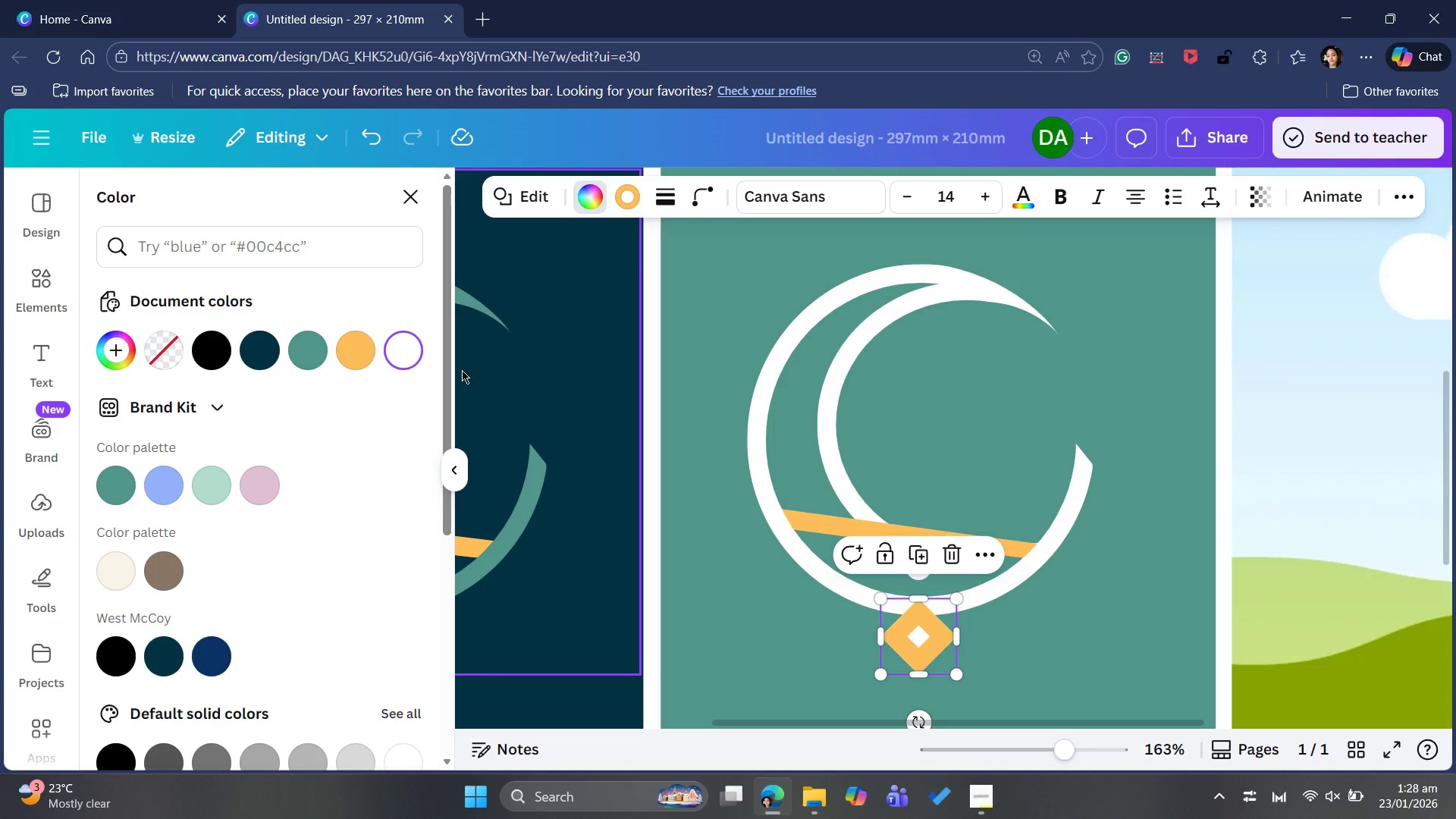 
left_click([615, 204])
 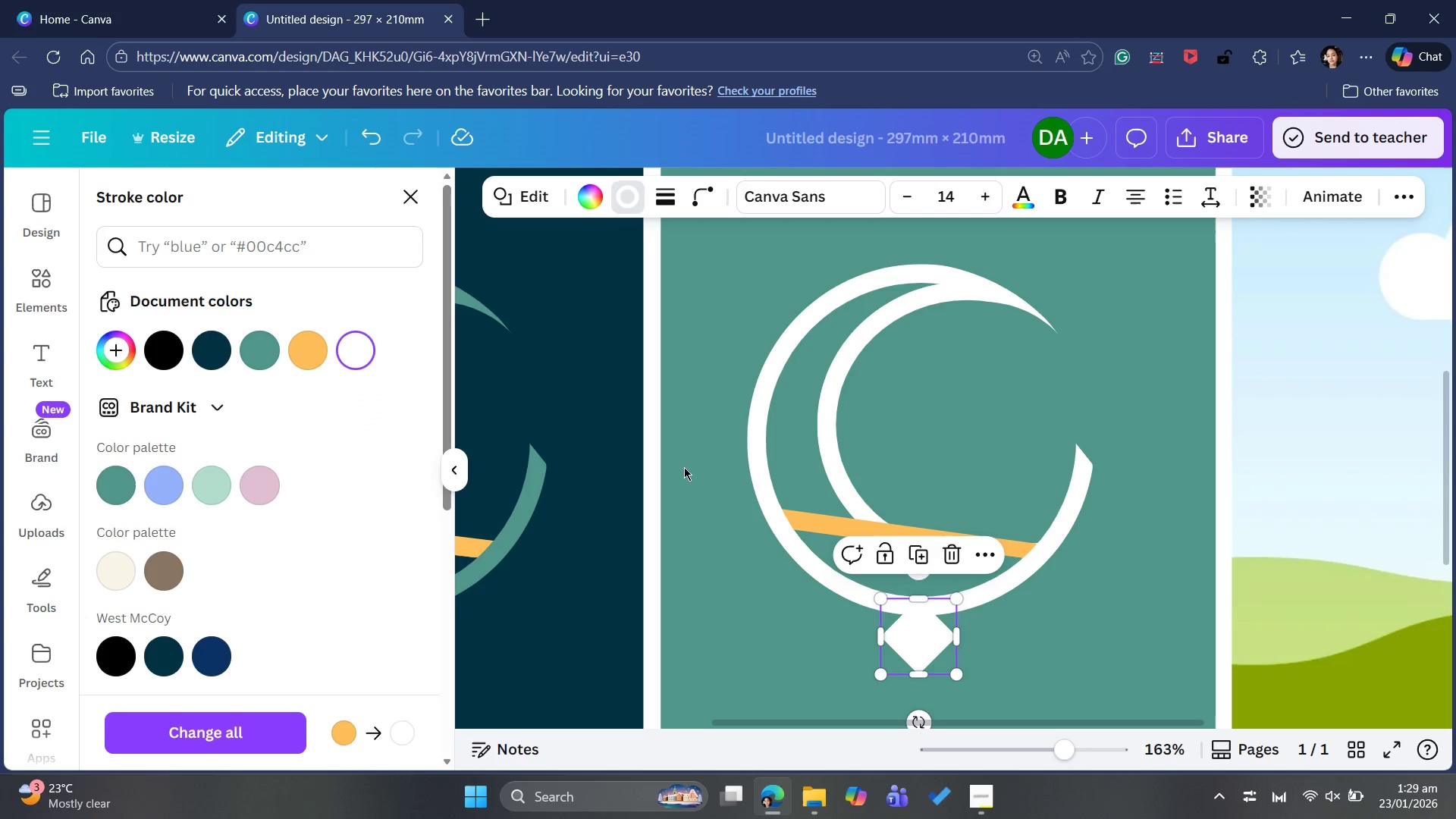 
wait(8.06)
 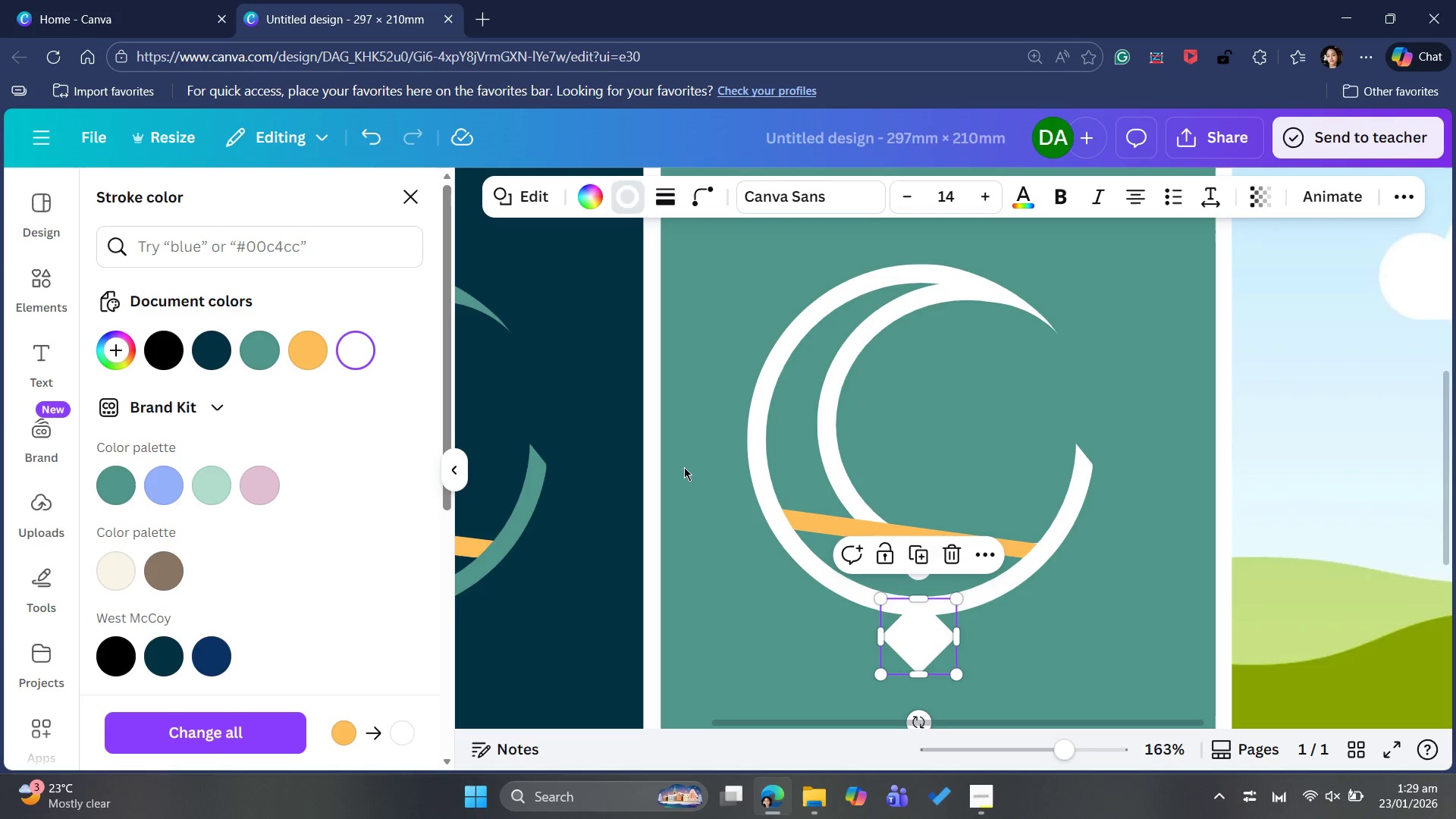 
left_click([592, 197])
 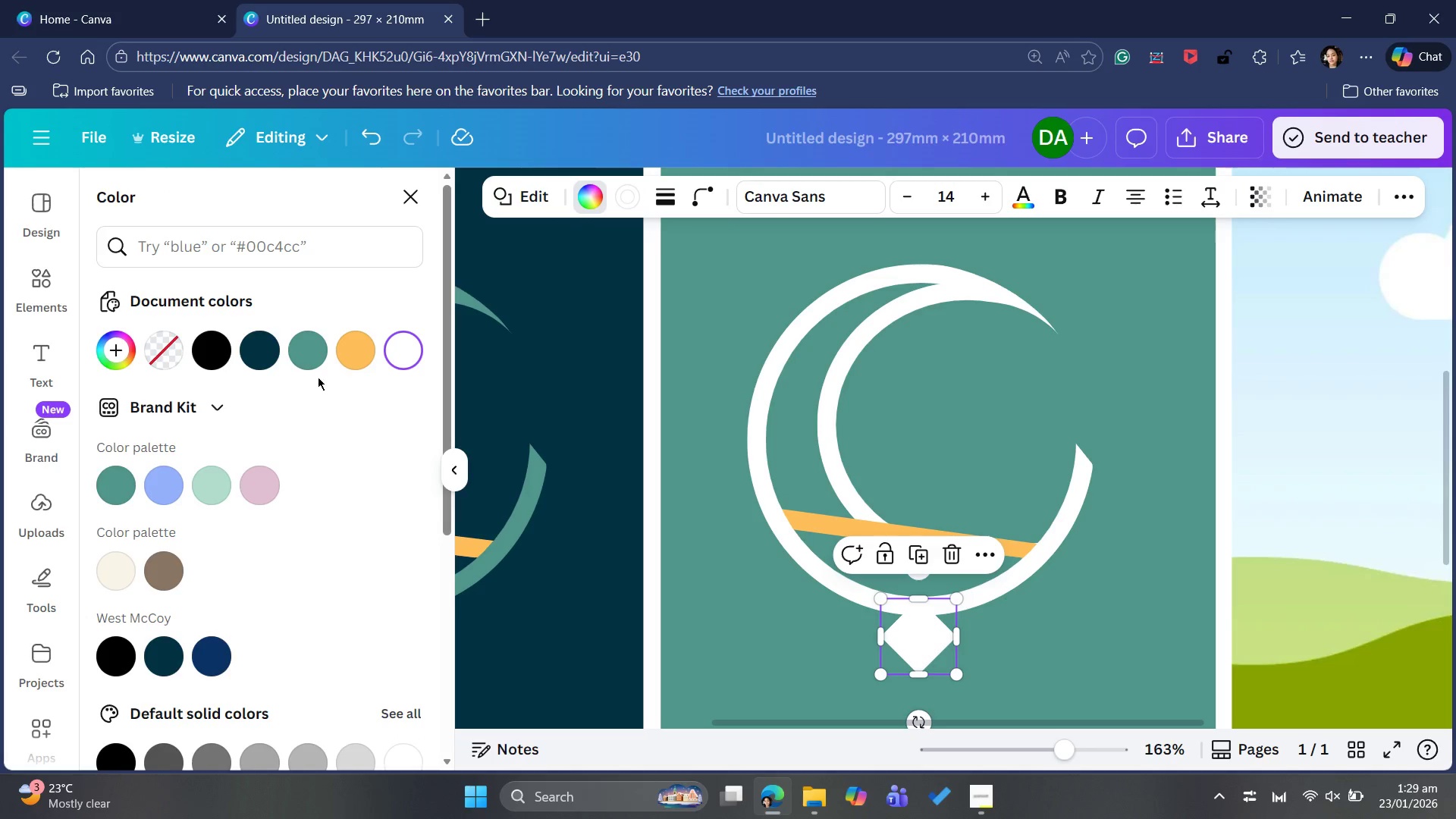 
left_click_drag(start_coordinate=[299, 349], to_coordinate=[303, 350])
 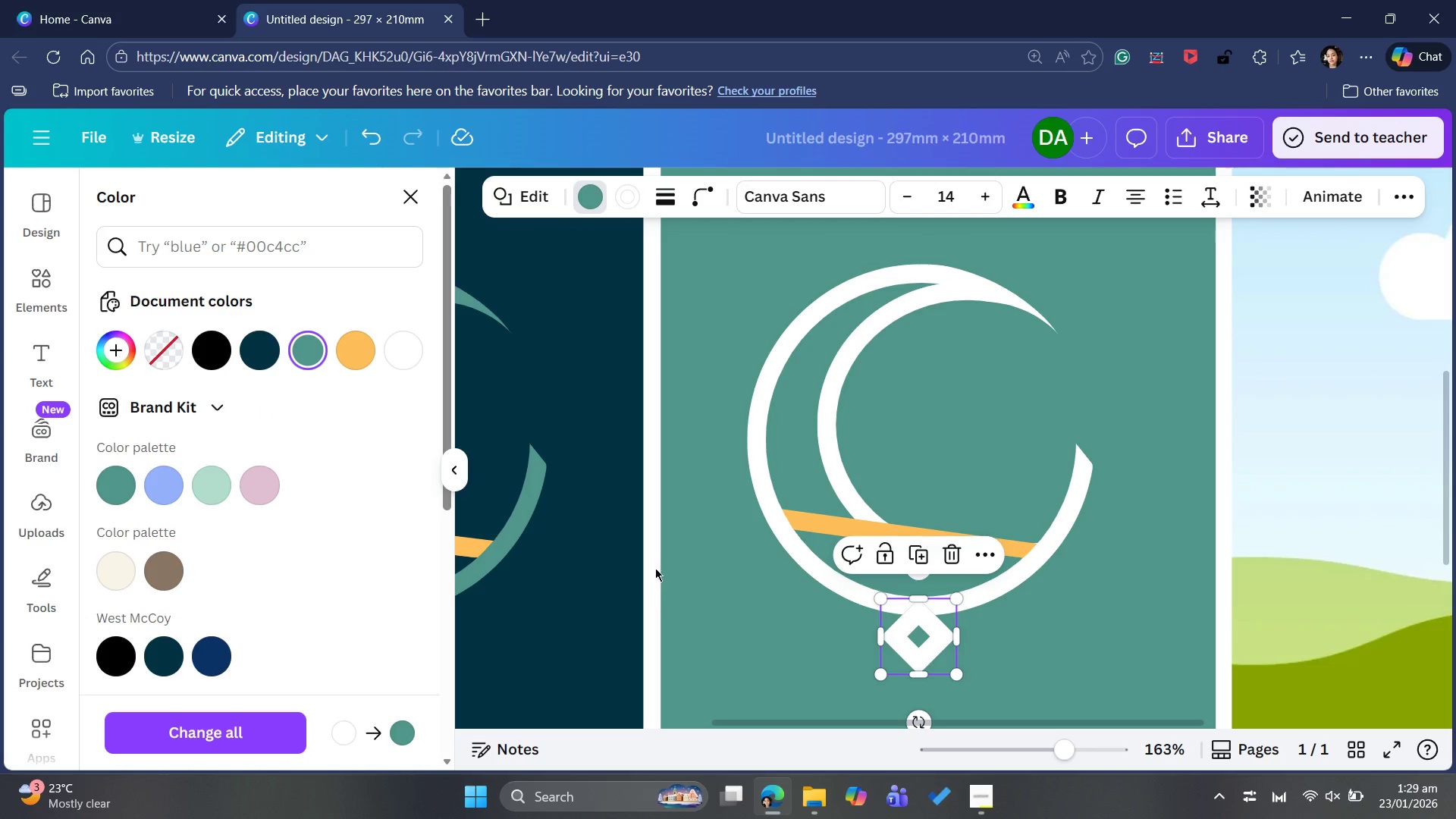 
left_click([803, 518])
 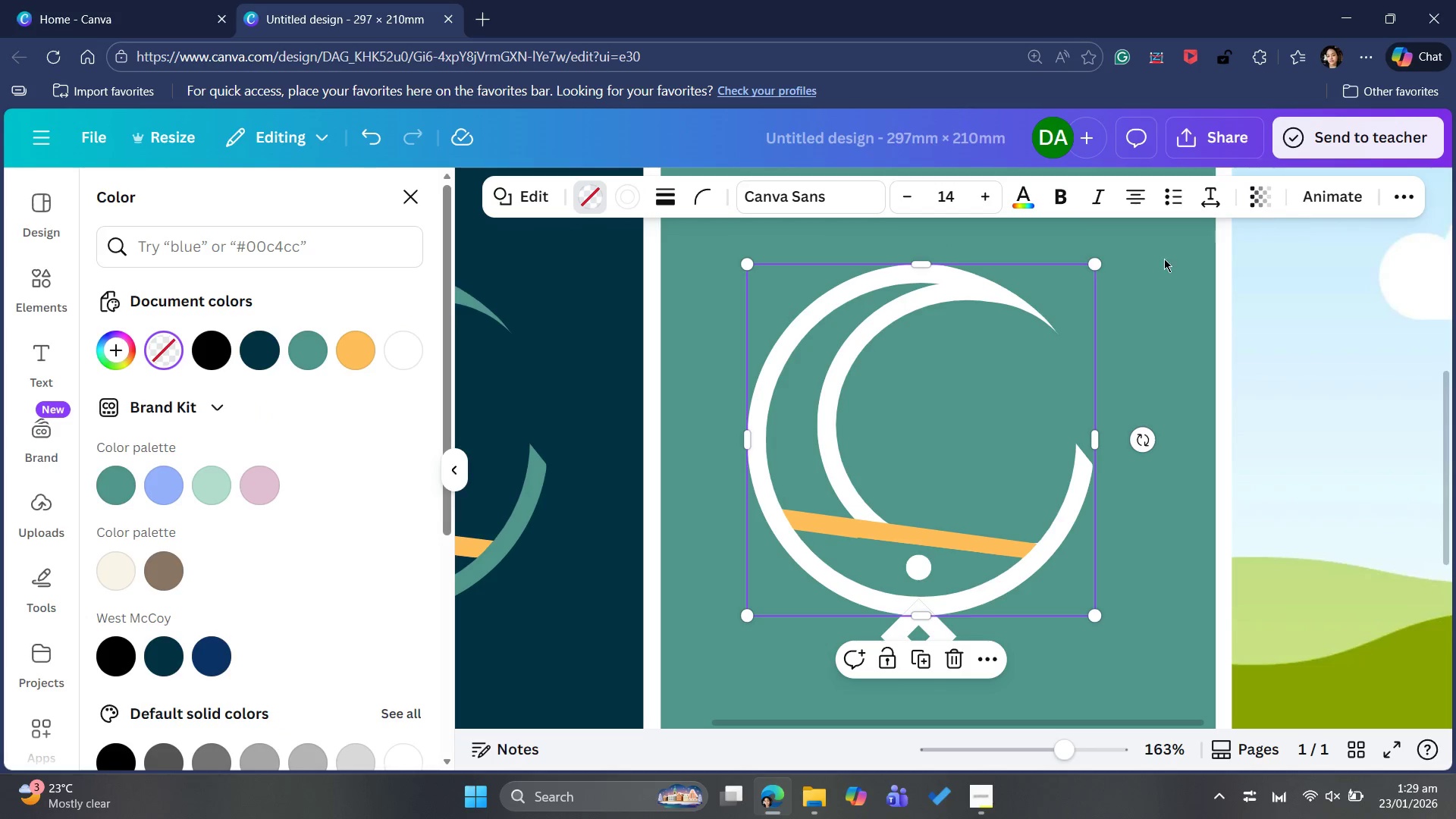 
left_click([1252, 398])
 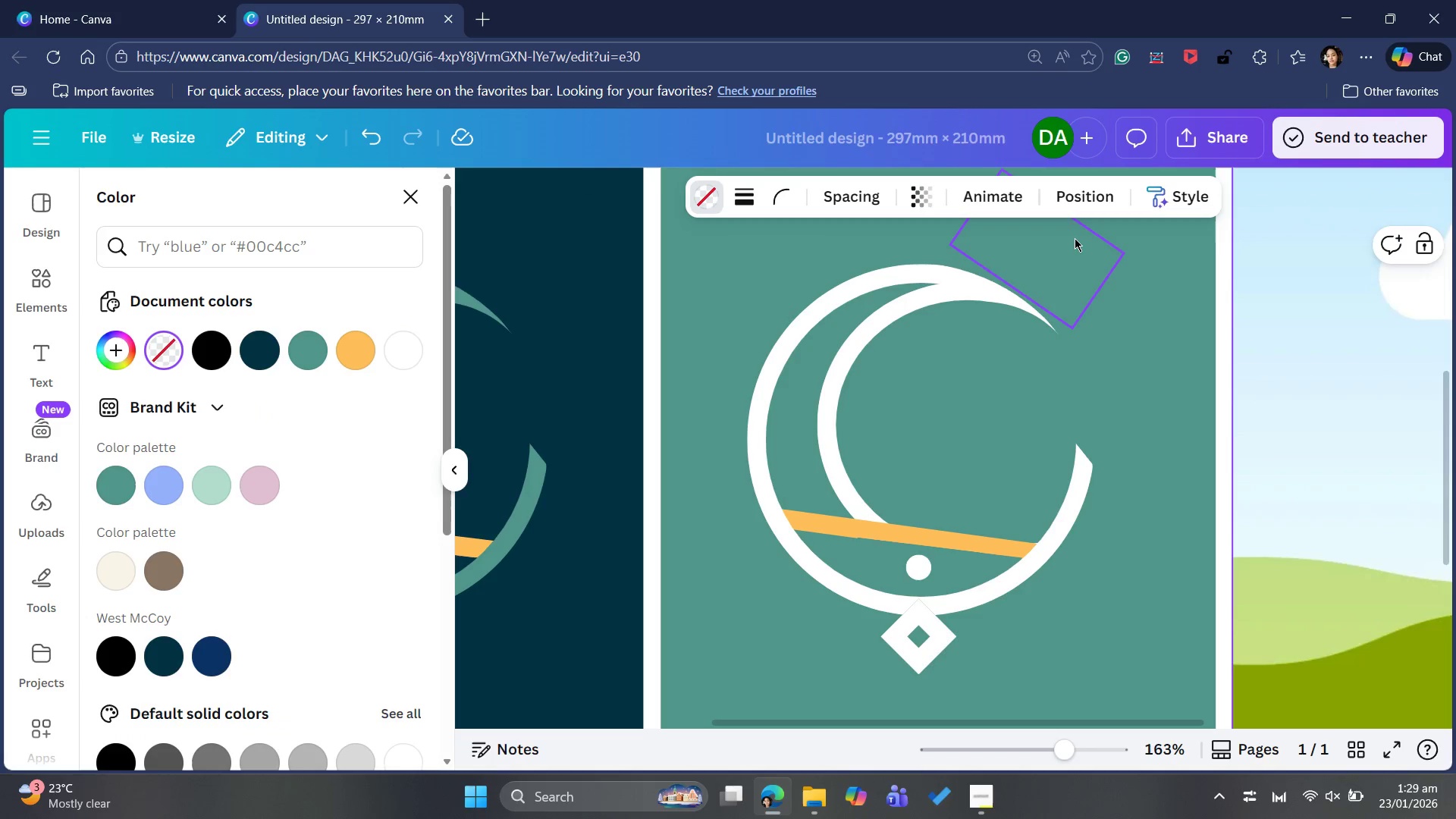 
left_click([1078, 199])
 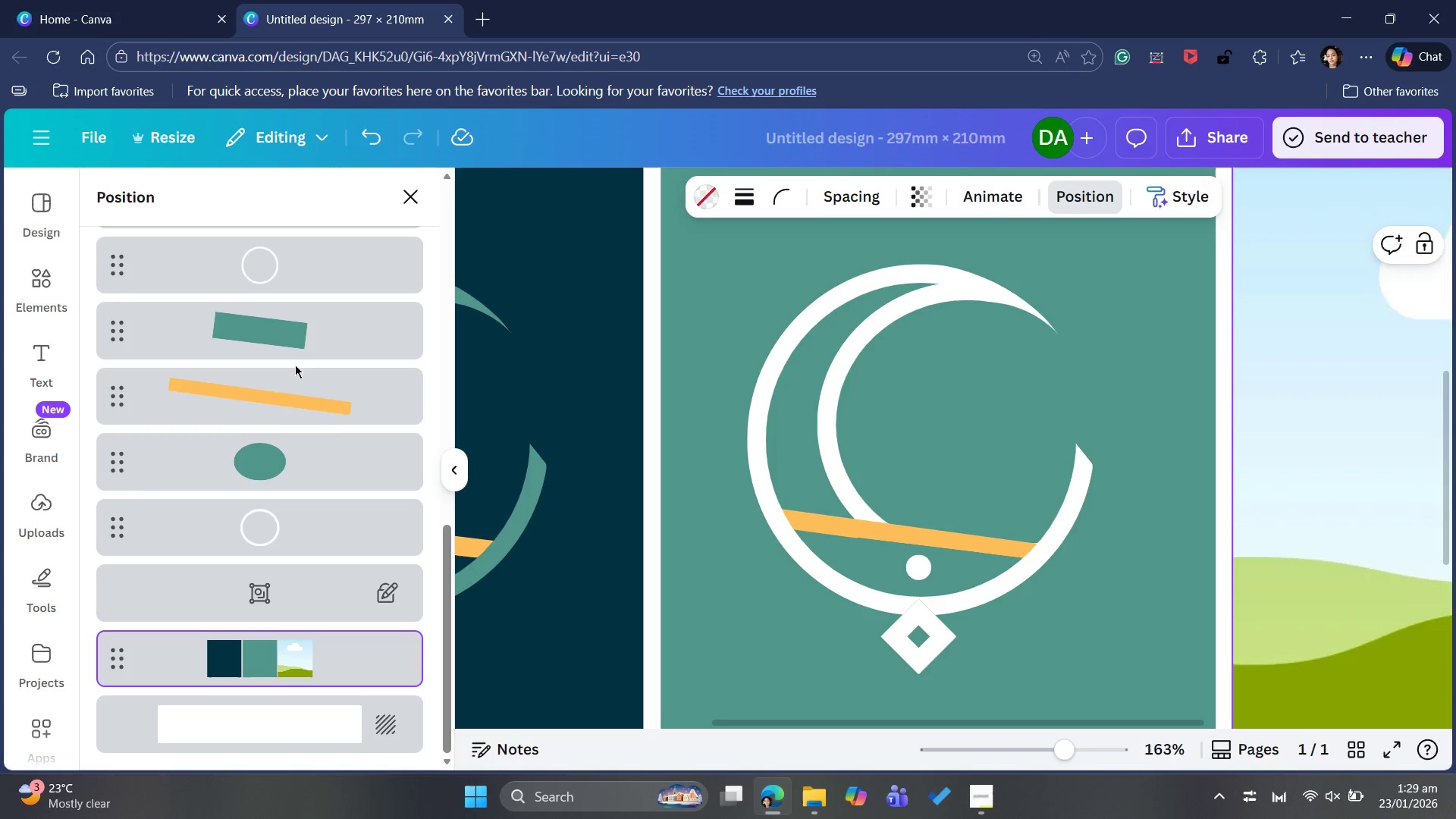 
left_click_drag(start_coordinate=[254, 394], to_coordinate=[258, 397])
 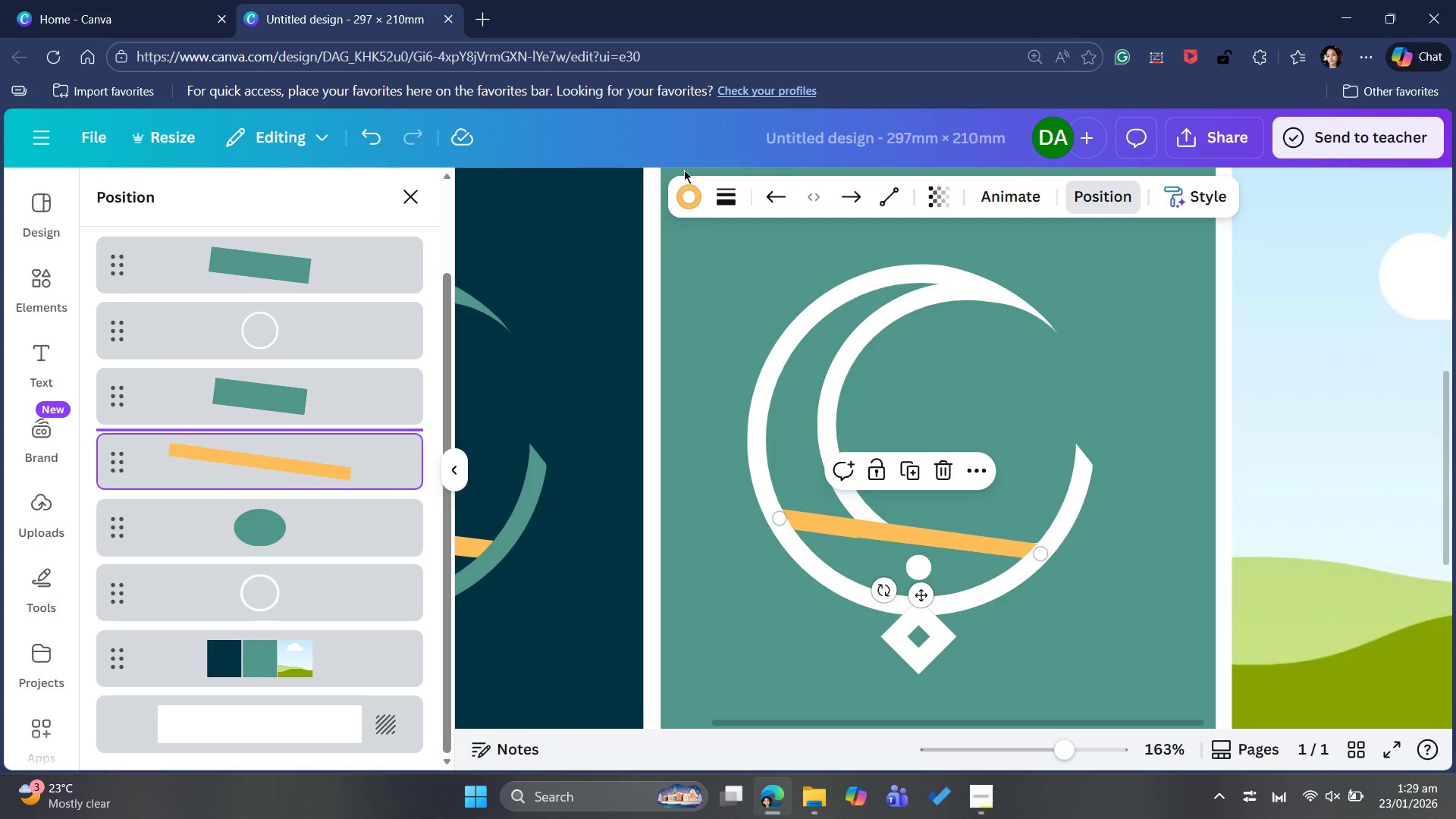 
left_click([684, 193])
 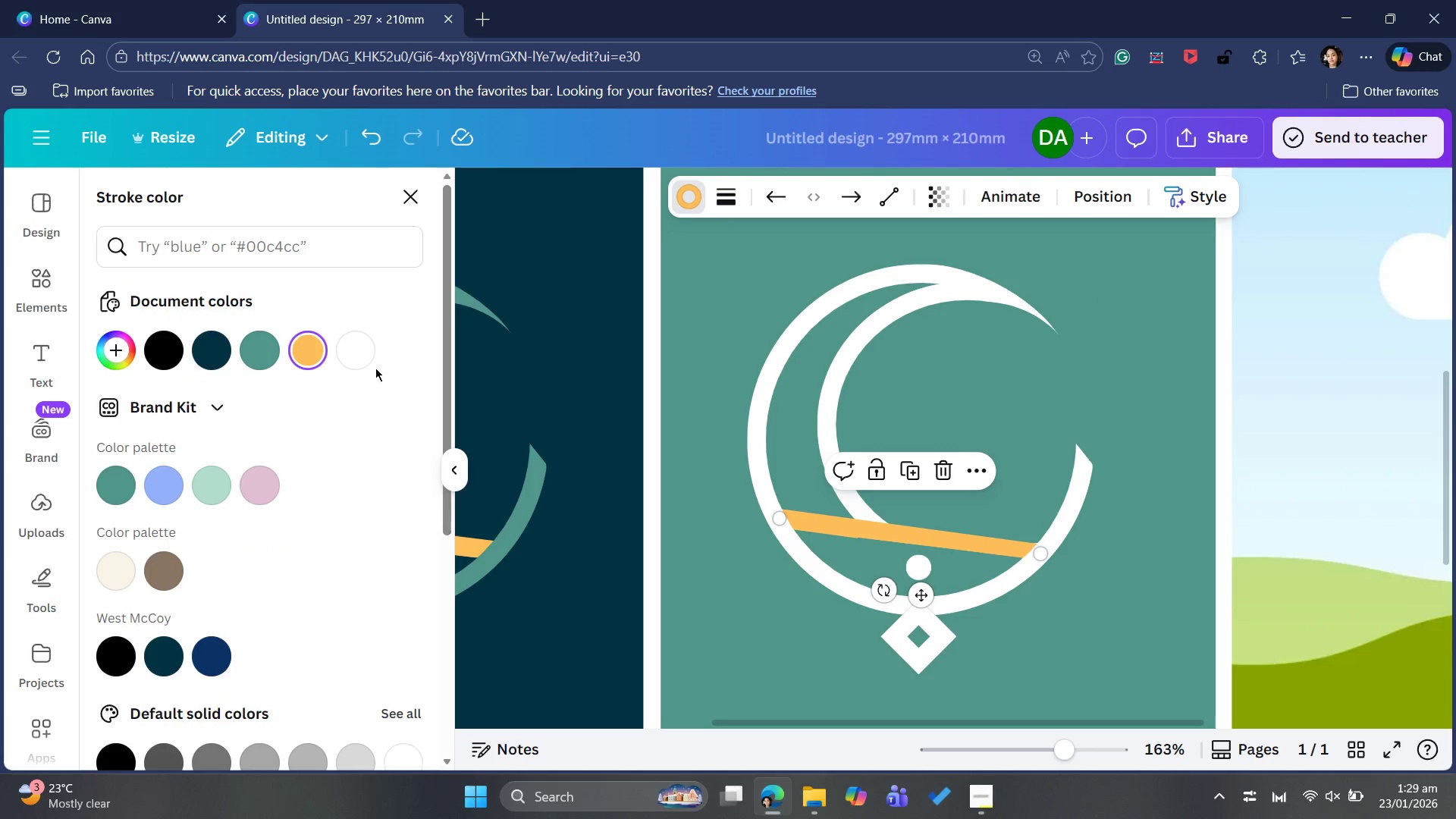 
left_click([361, 358])
 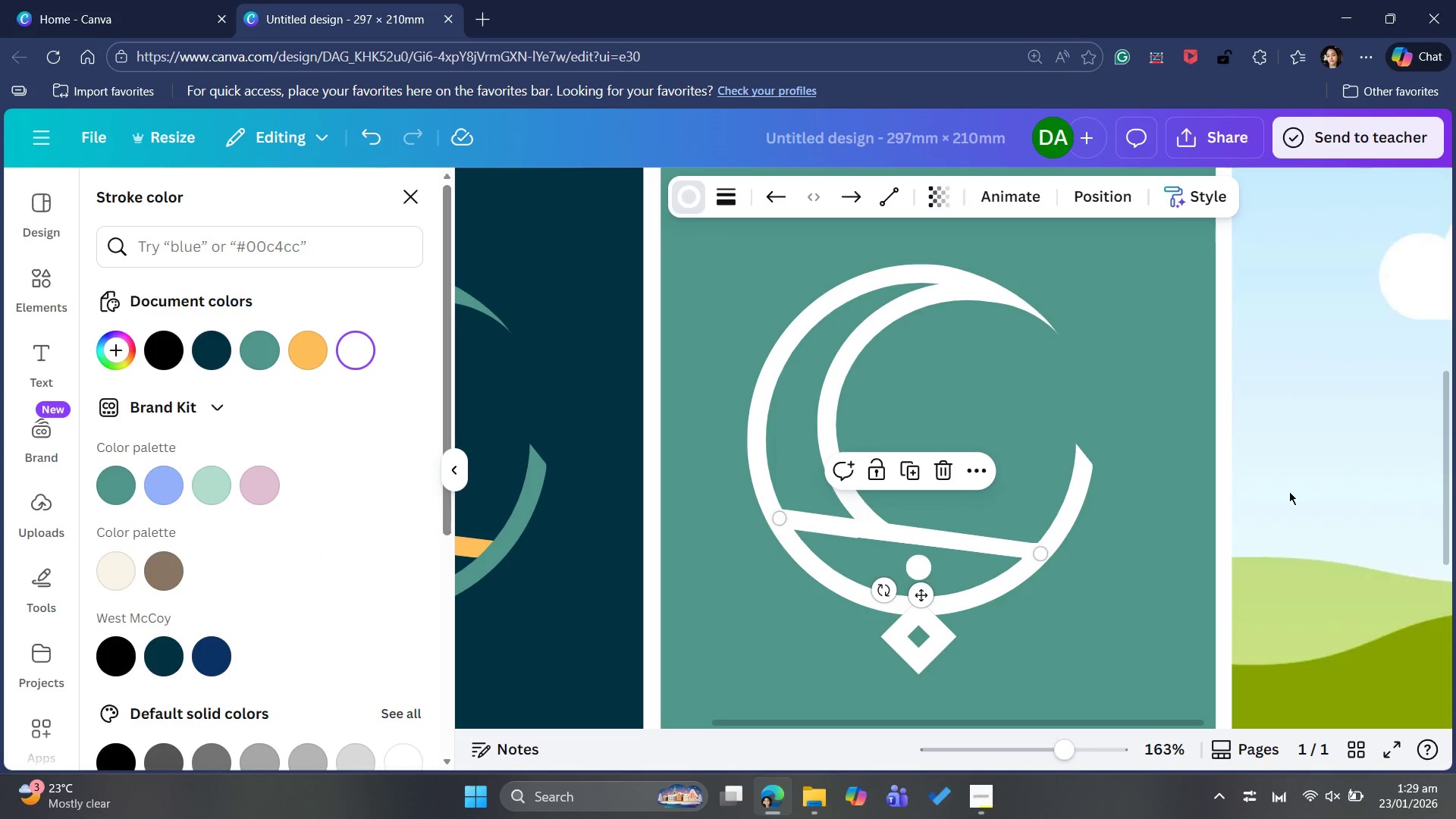 
left_click([1370, 474])
 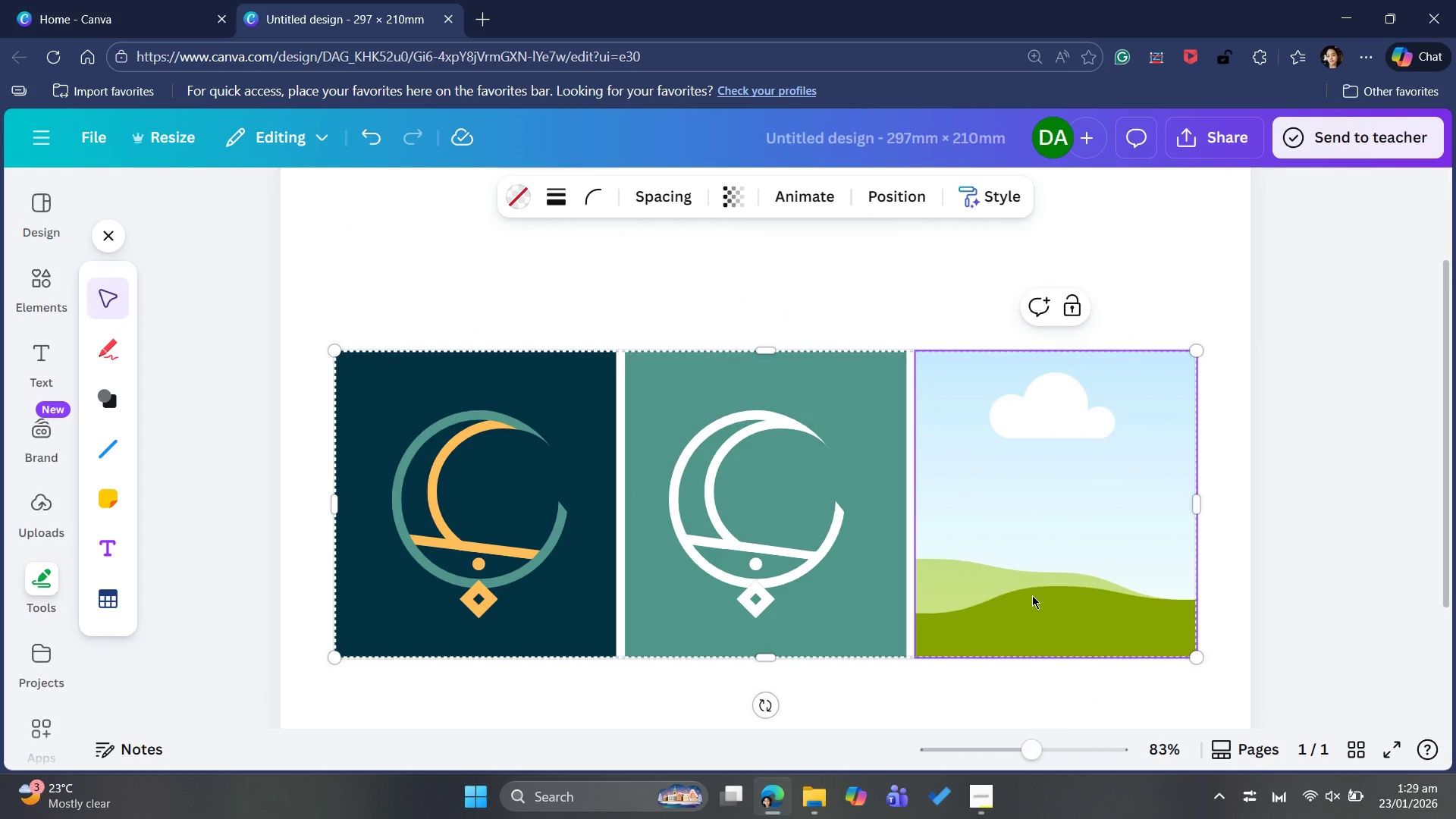 
wait(11.7)
 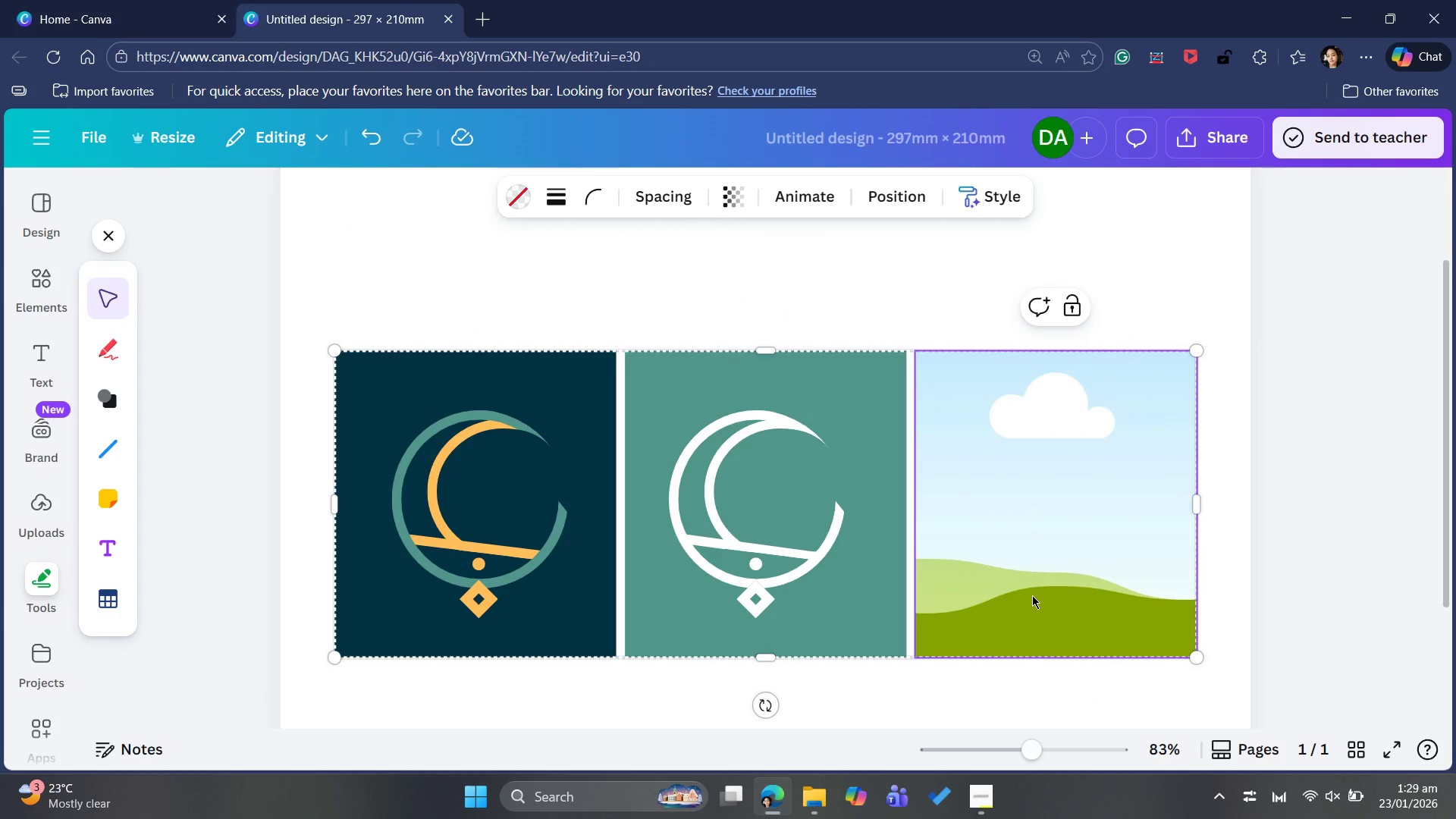 
left_click([951, 531])
 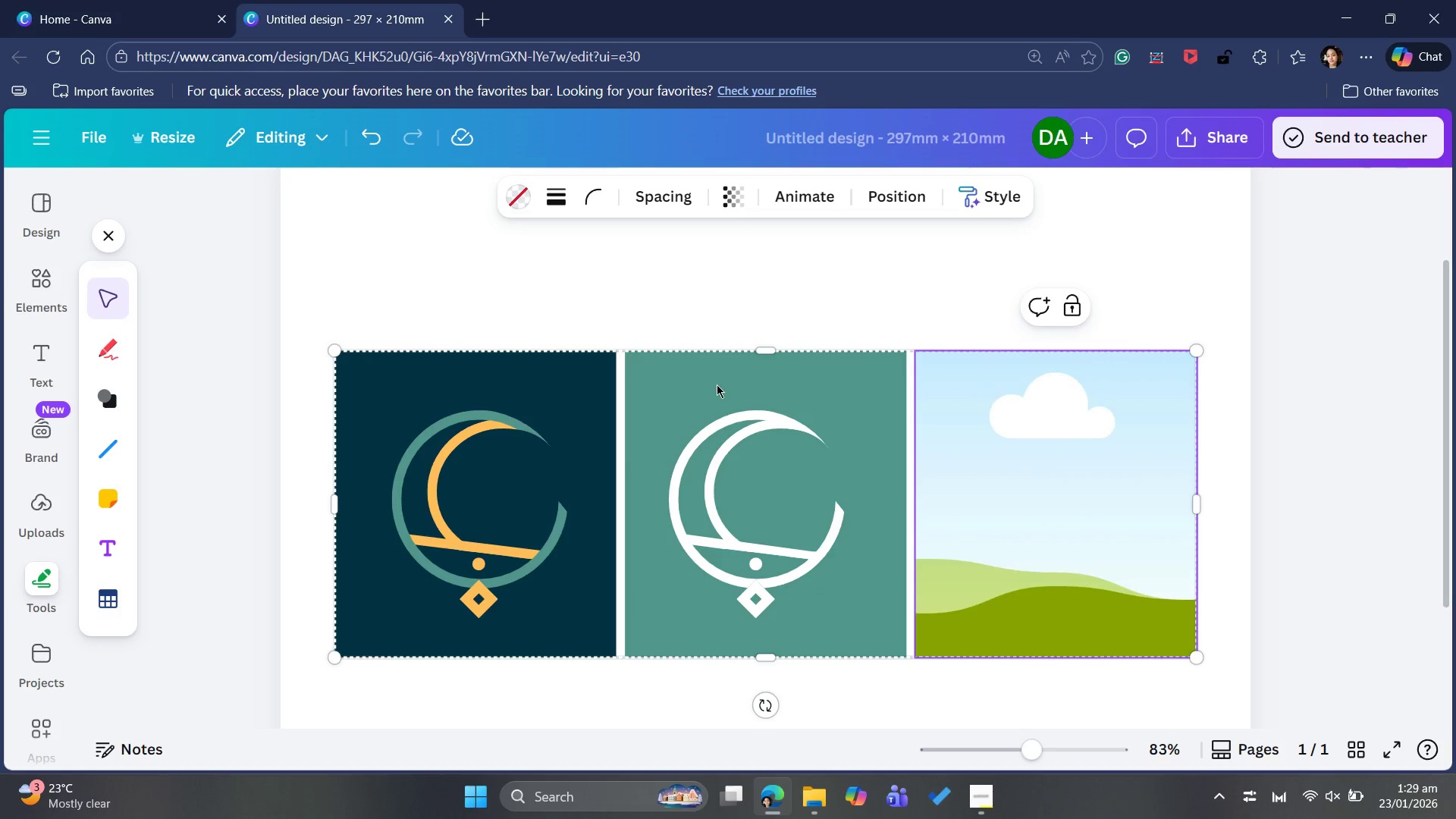 
wait(13.34)
 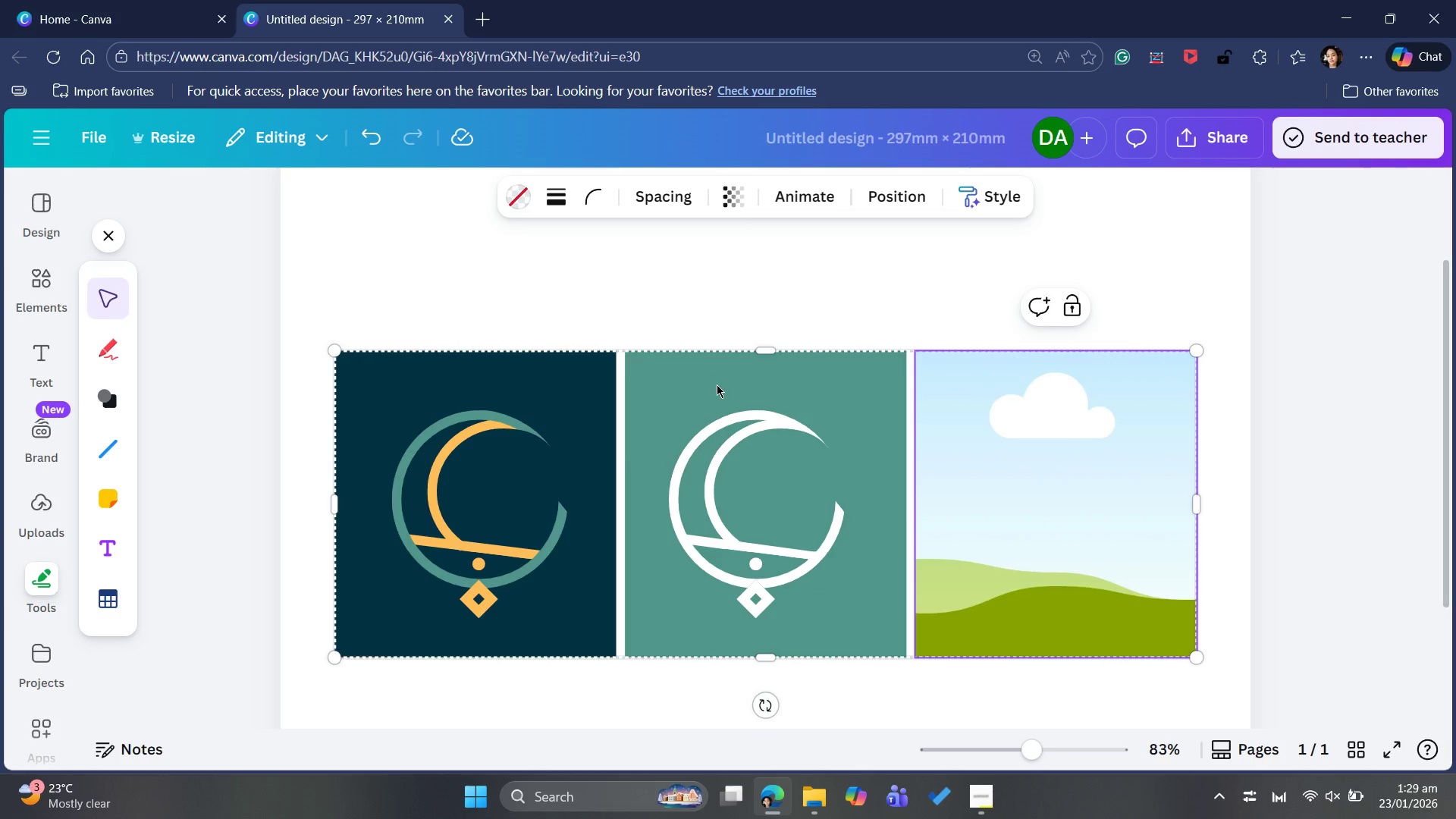 
left_click([526, 441])
 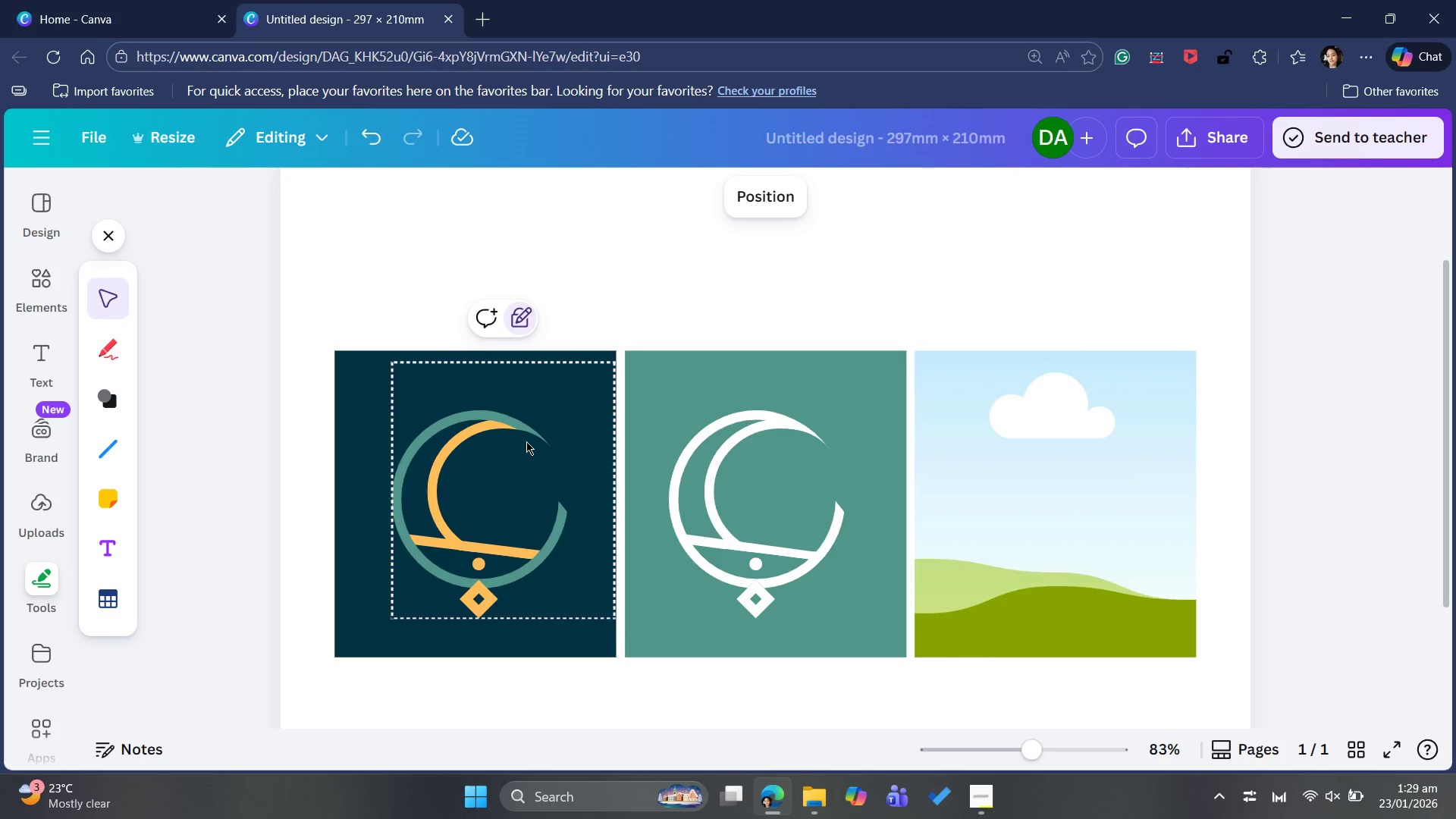 
key(Control+C)
 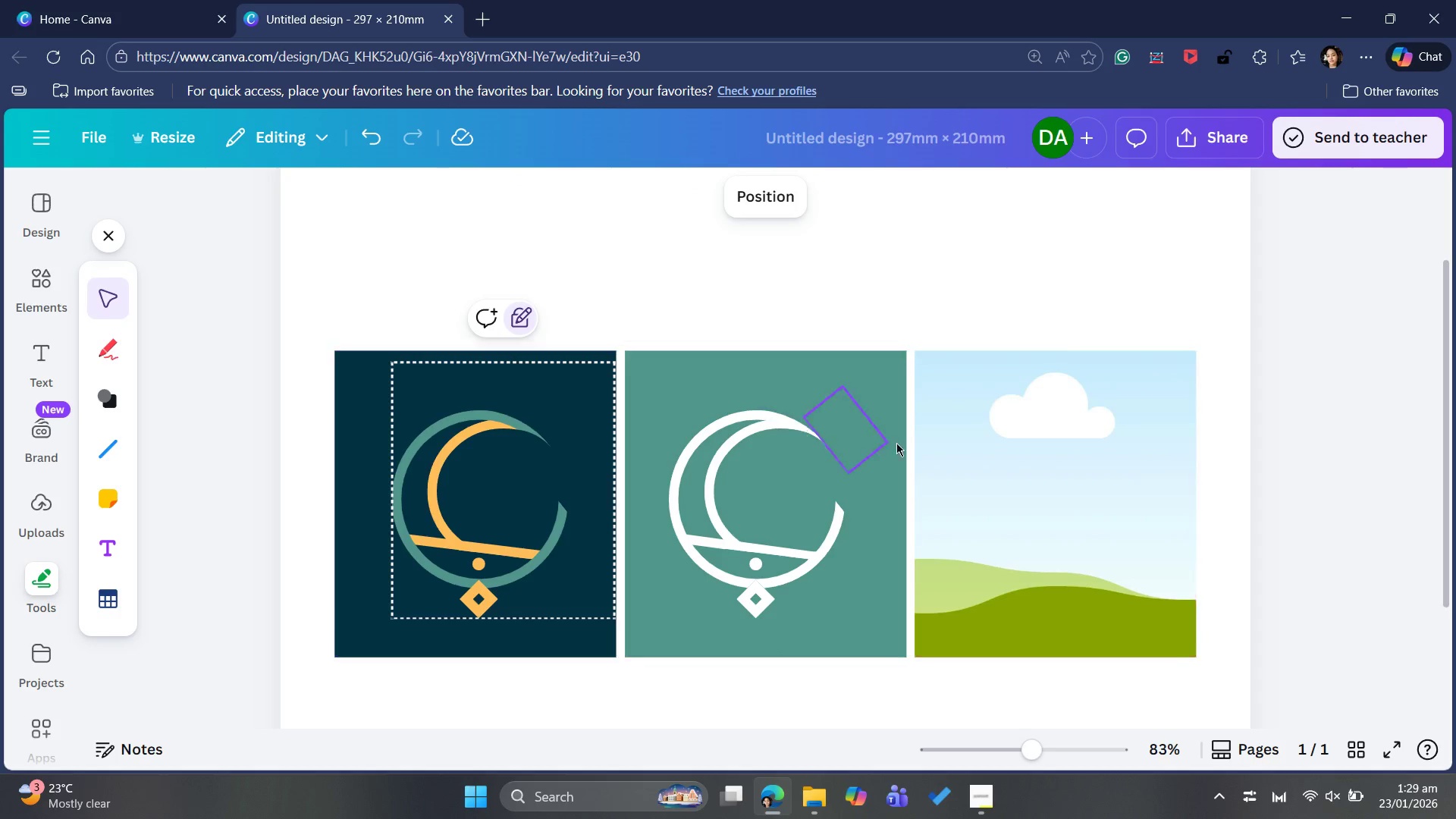 
left_click([1028, 443])
 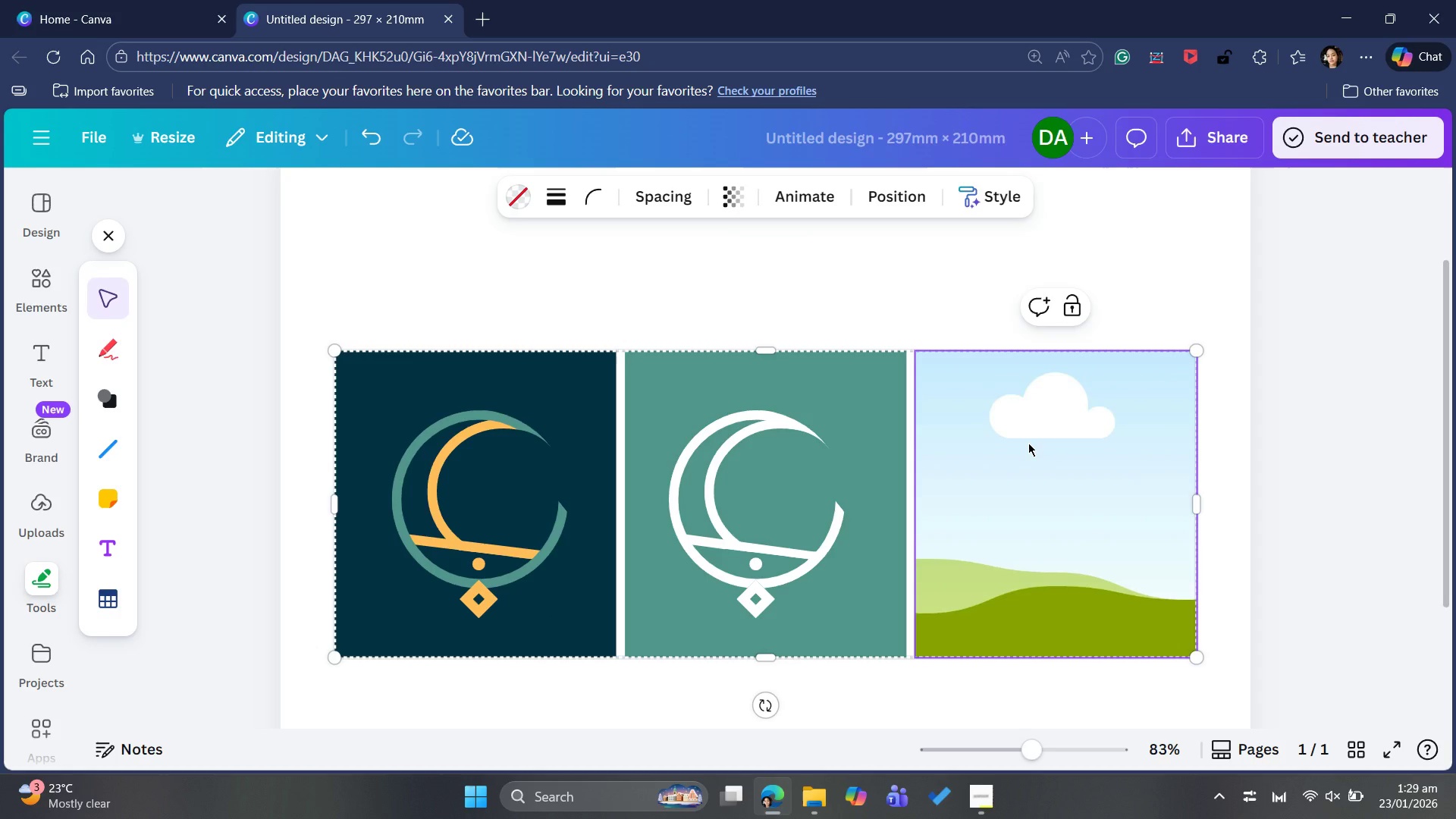 
key(Control+V)
 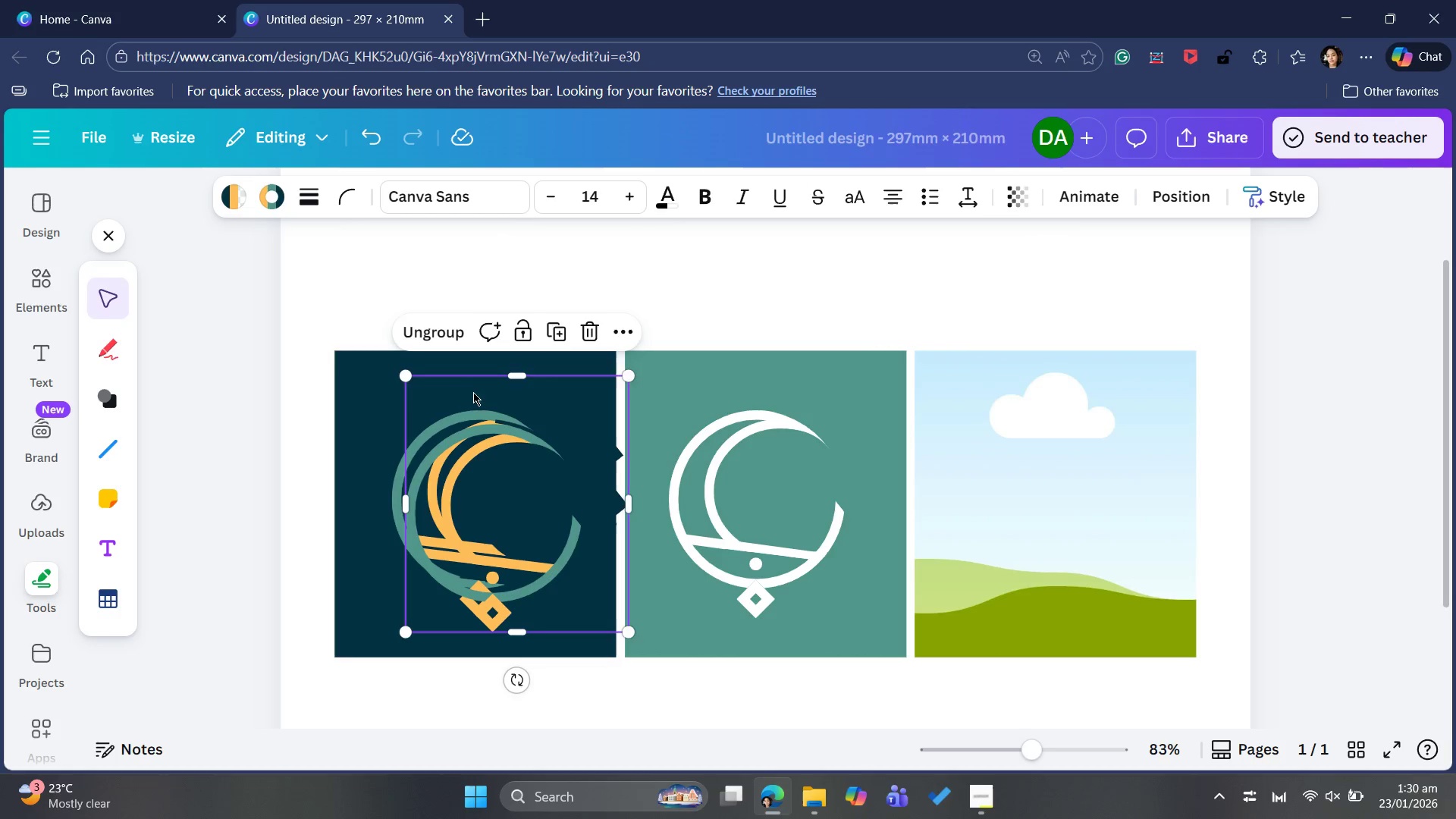 
left_click_drag(start_coordinate=[505, 402], to_coordinate=[1065, 387])
 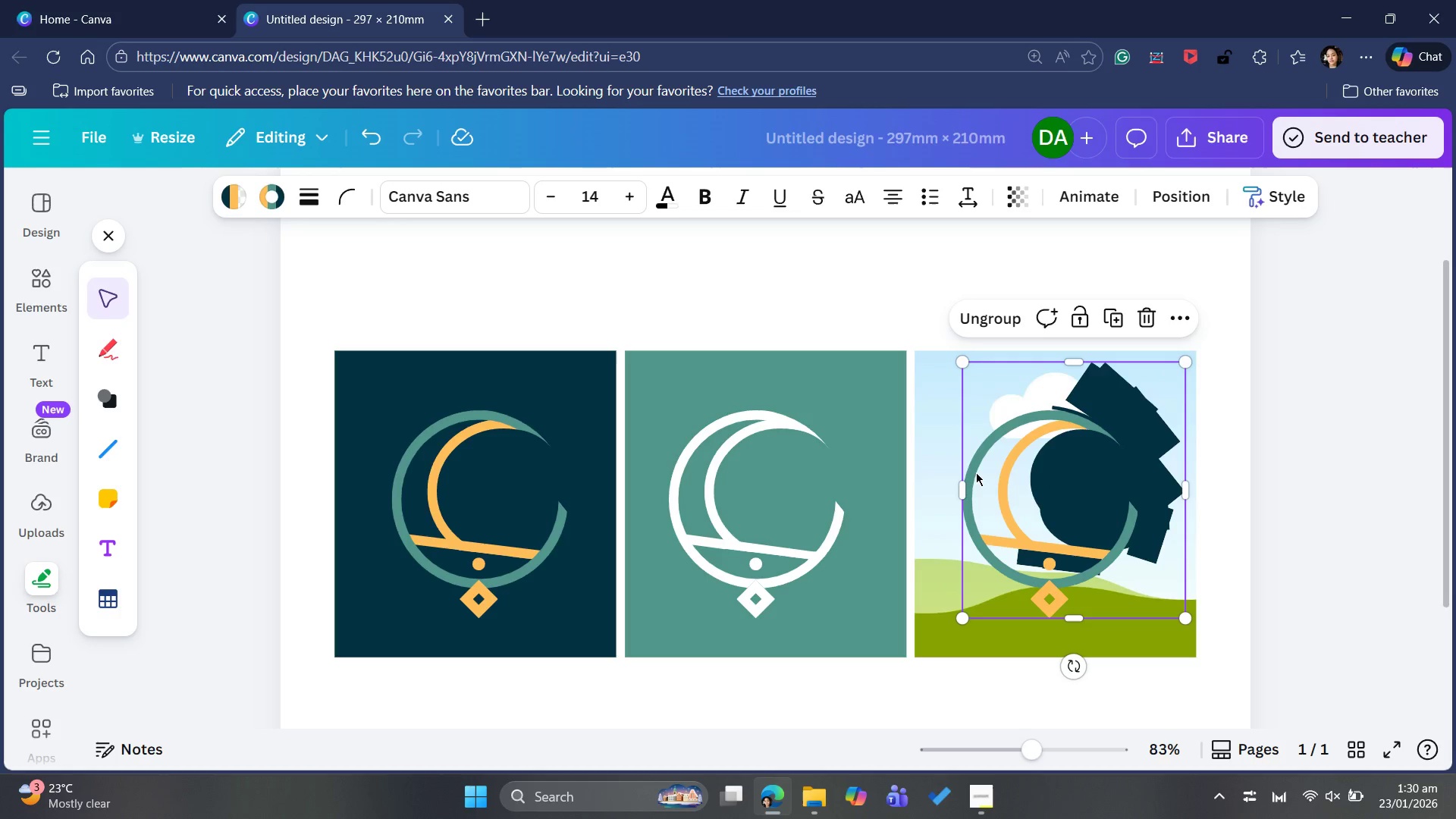 
left_click([952, 470])
 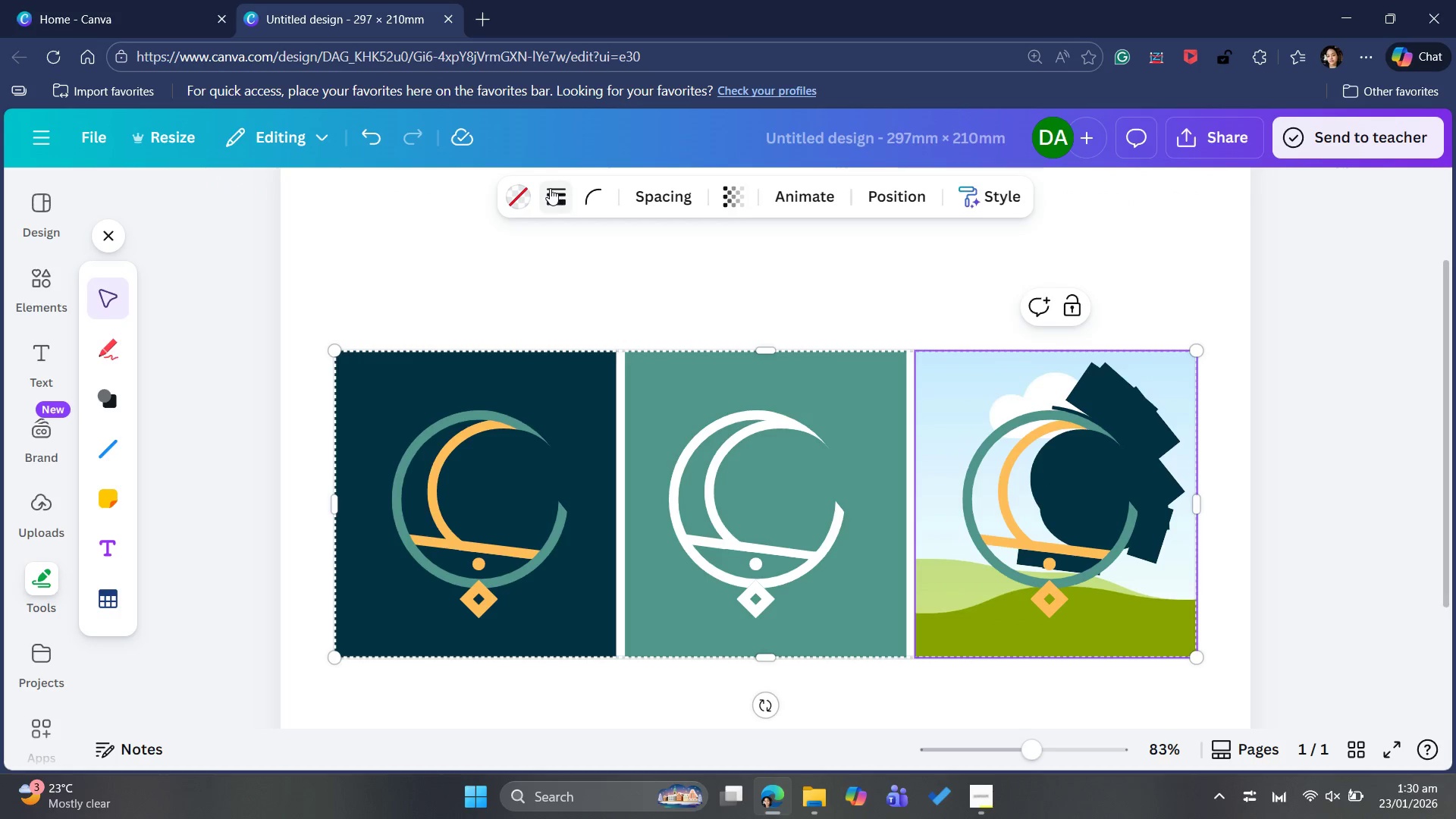 
left_click([526, 190])
 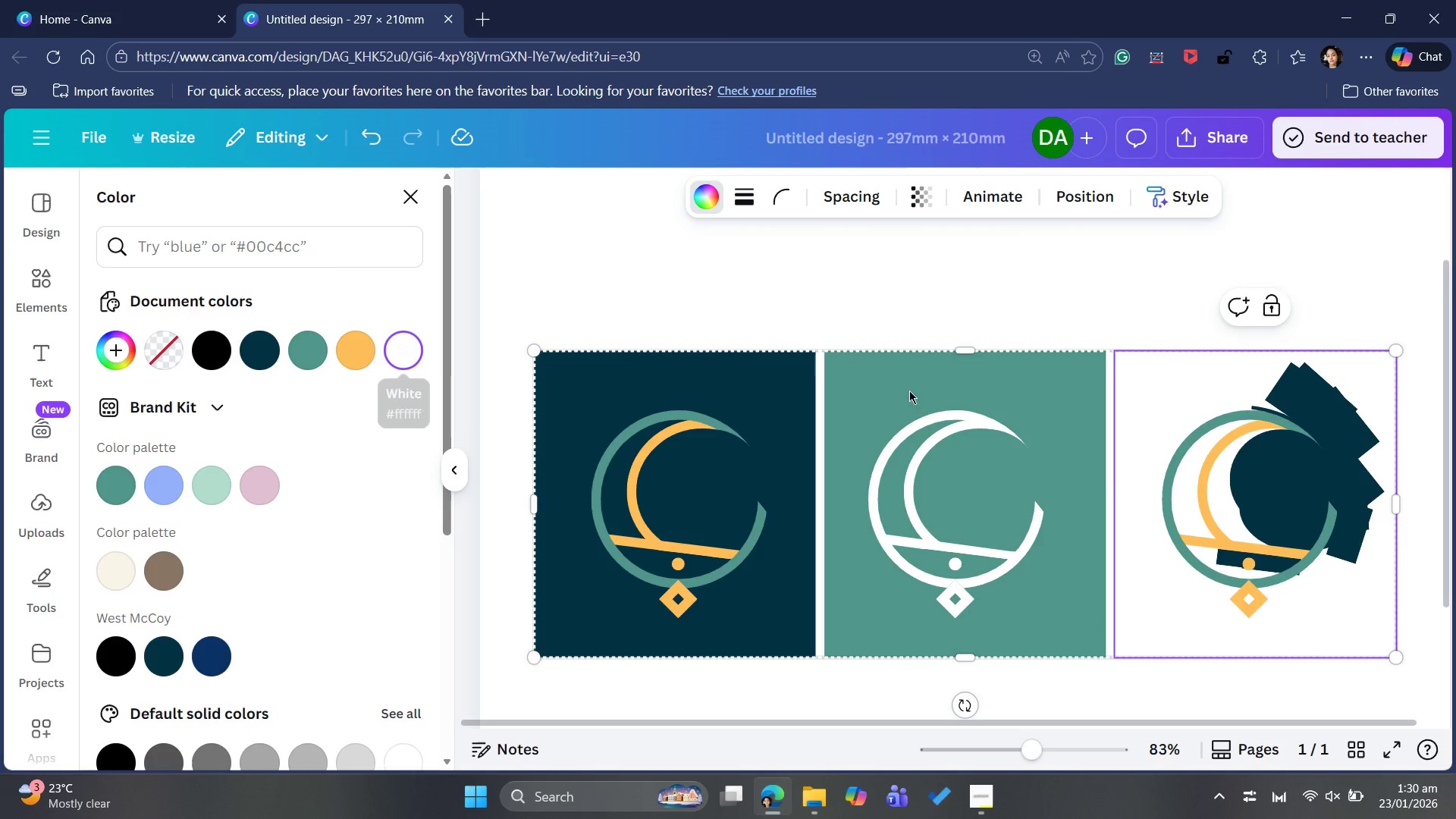 
wait(5.72)
 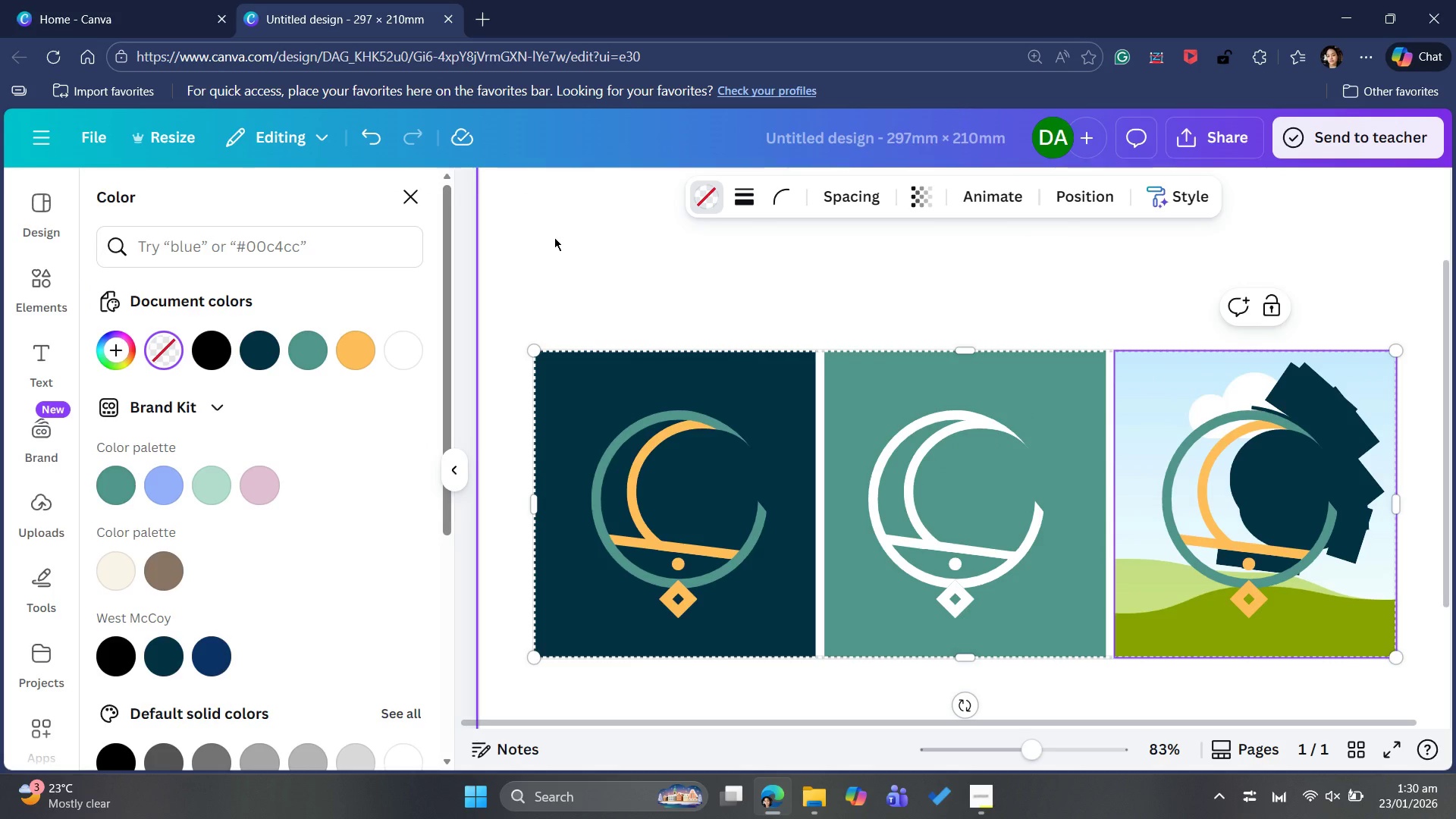 
left_click([1279, 460])
 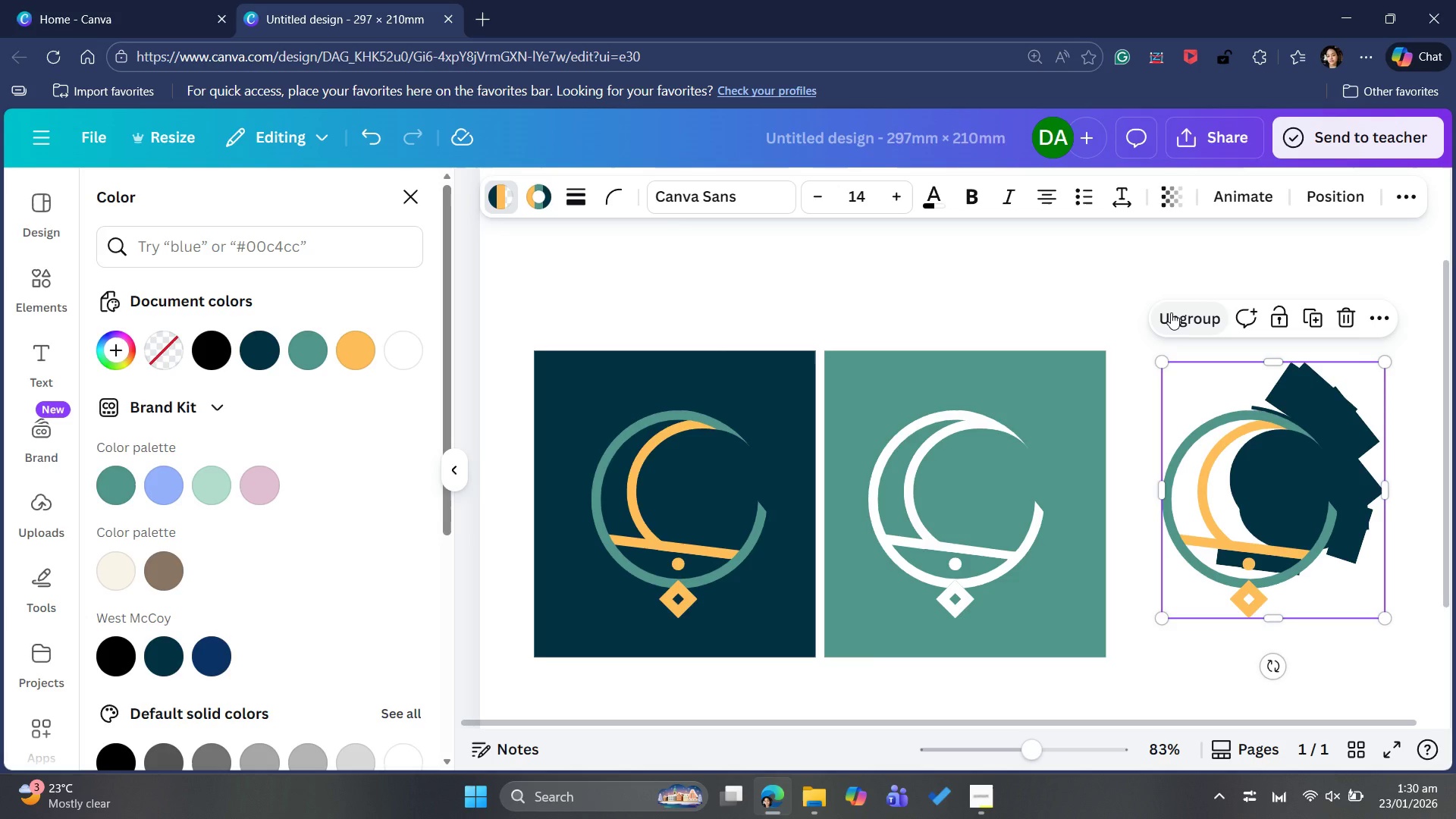 
left_click([1171, 312])
 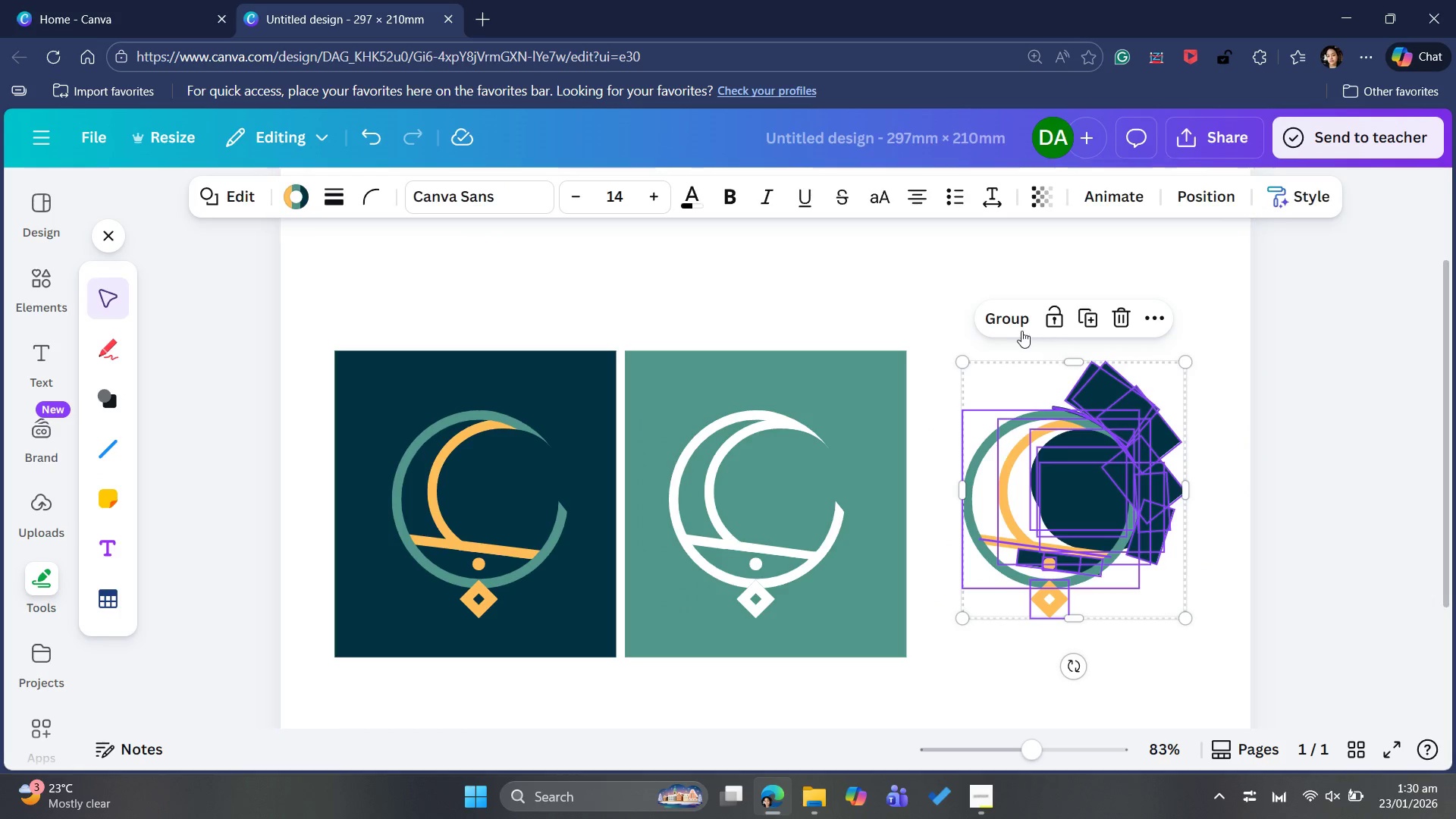 
left_click([1015, 328])
 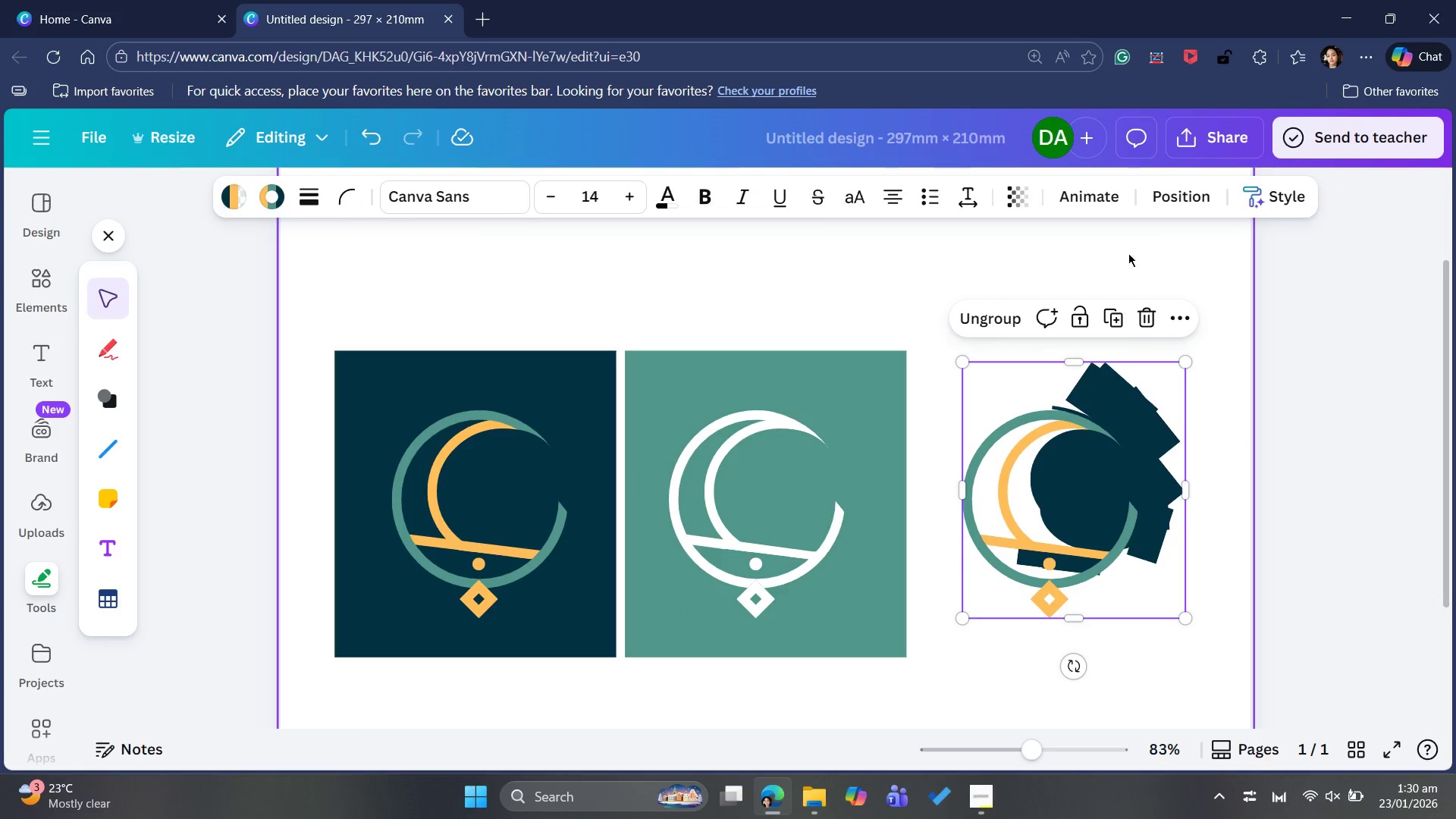 
left_click([1173, 196])
 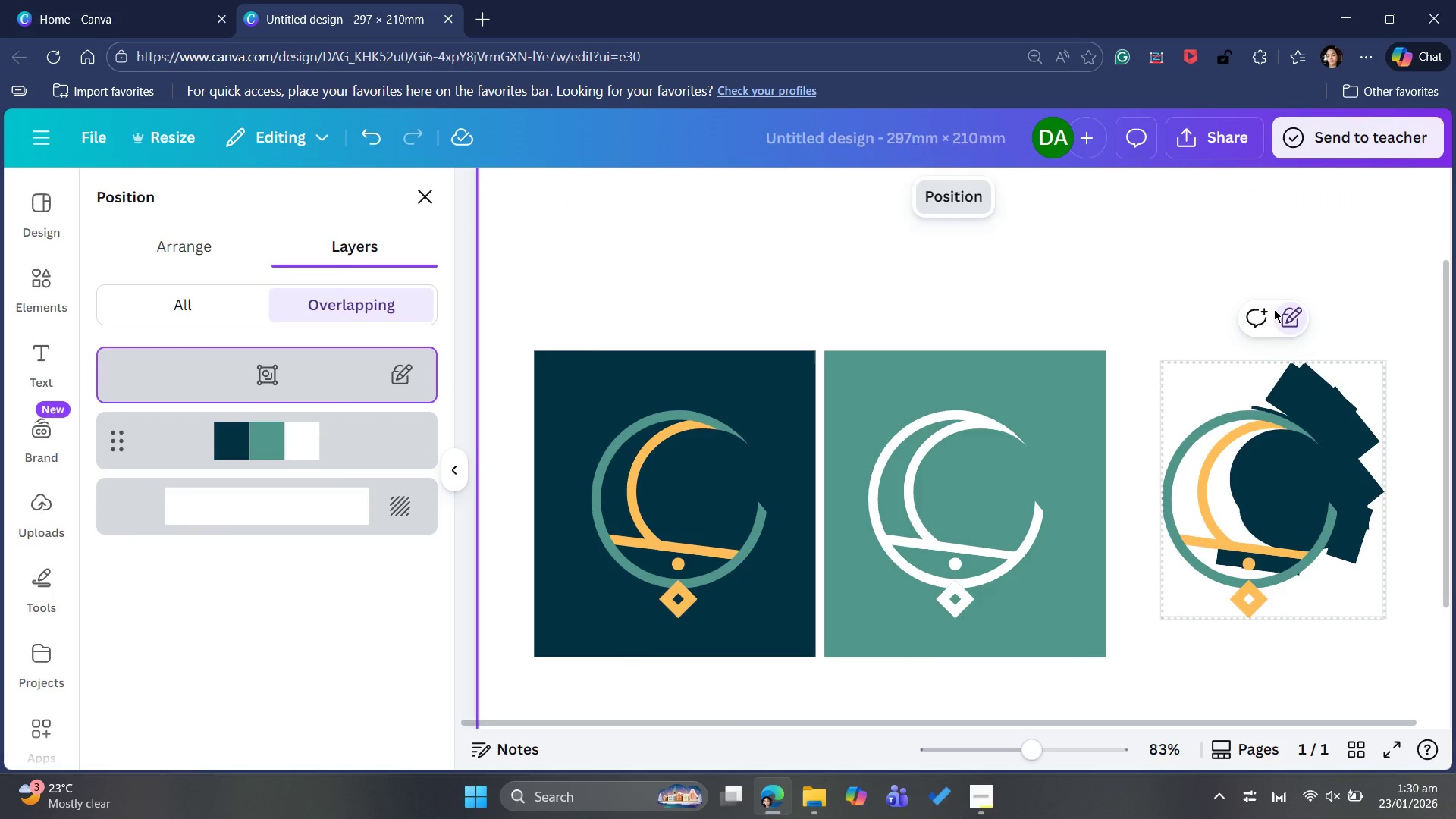 
left_click([1291, 316])
 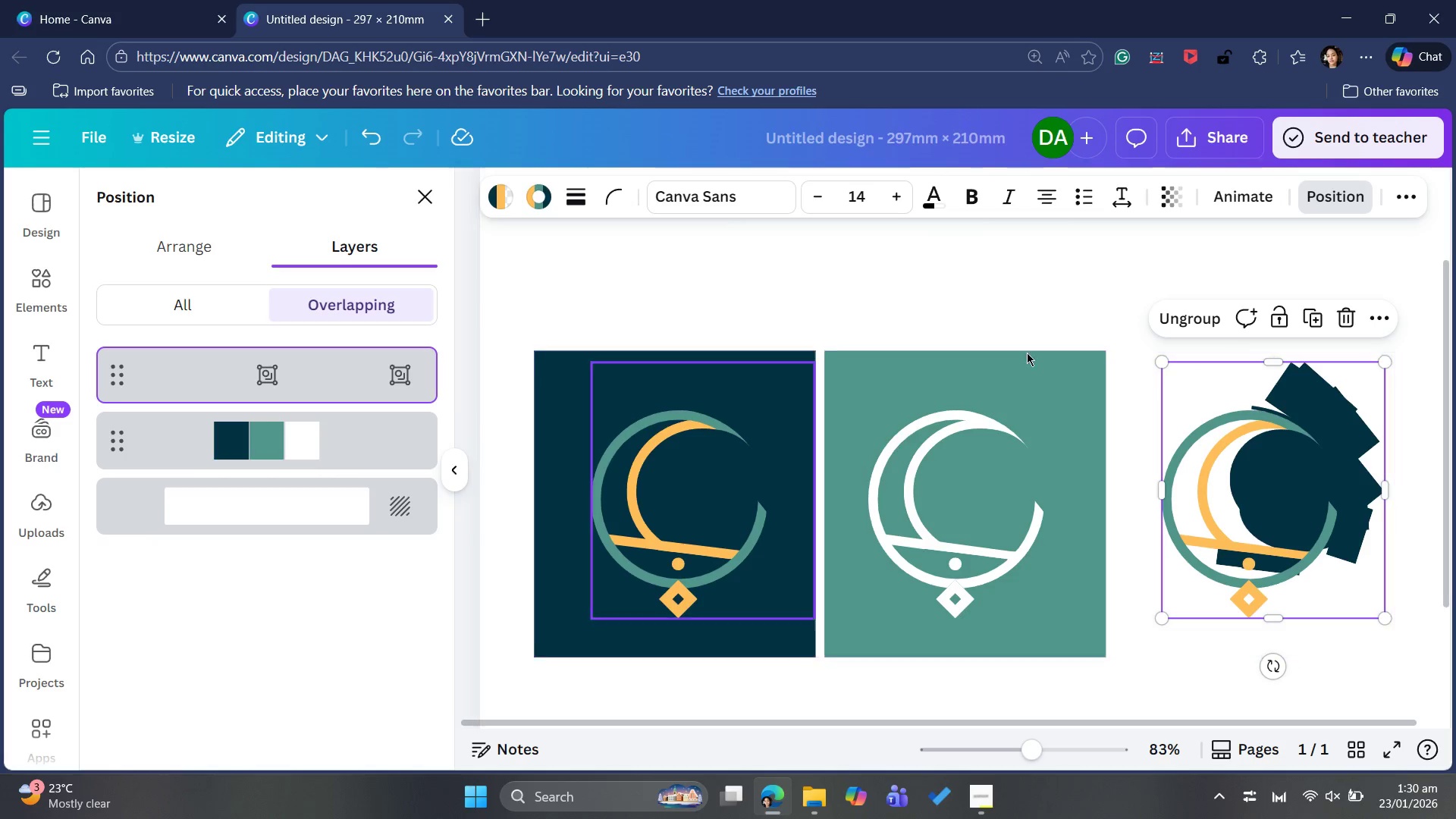 
left_click([1254, 446])
 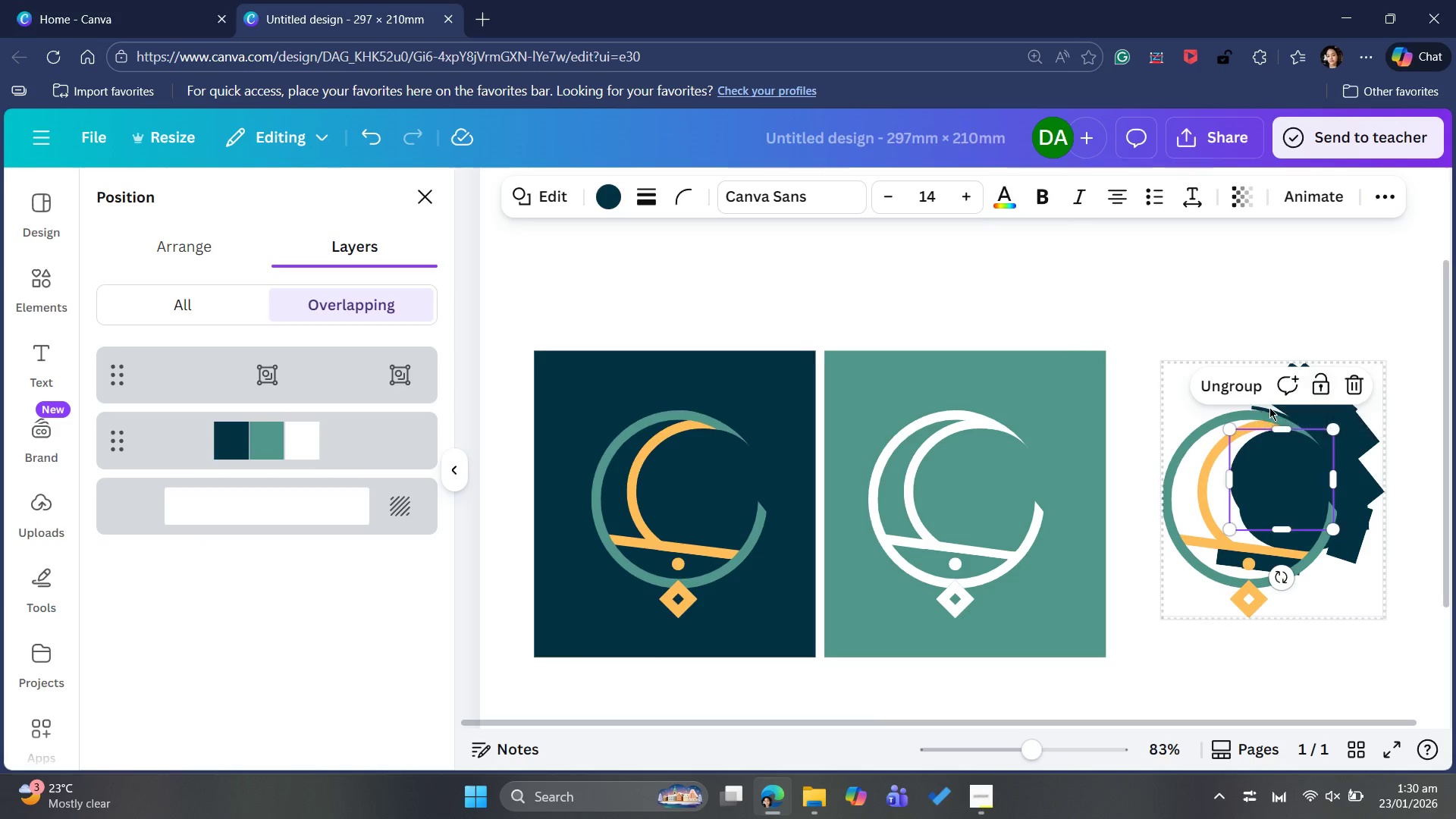 
left_click_drag(start_coordinate=[1215, 379], to_coordinate=[1213, 375])
 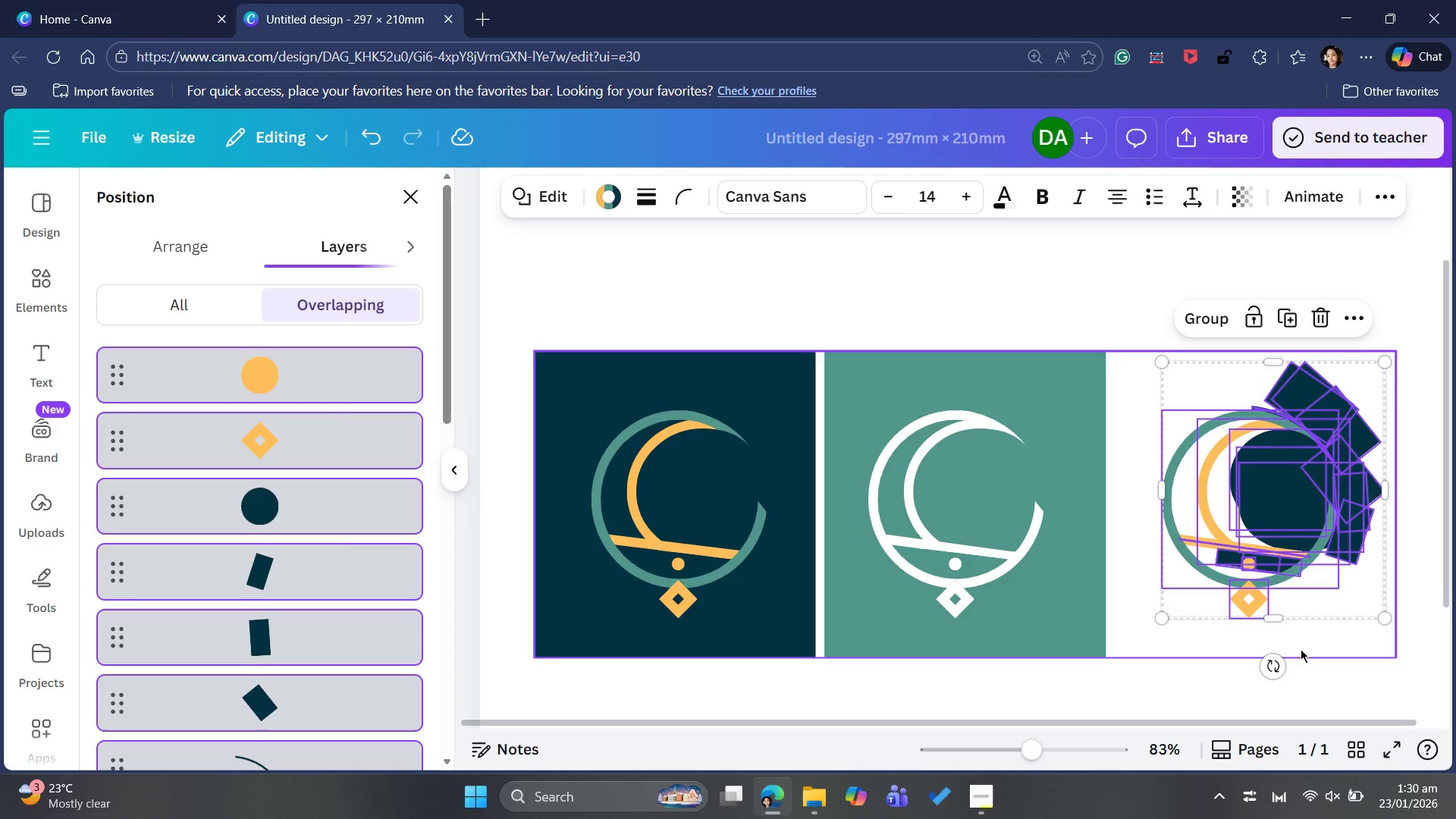 
left_click([1323, 701])
 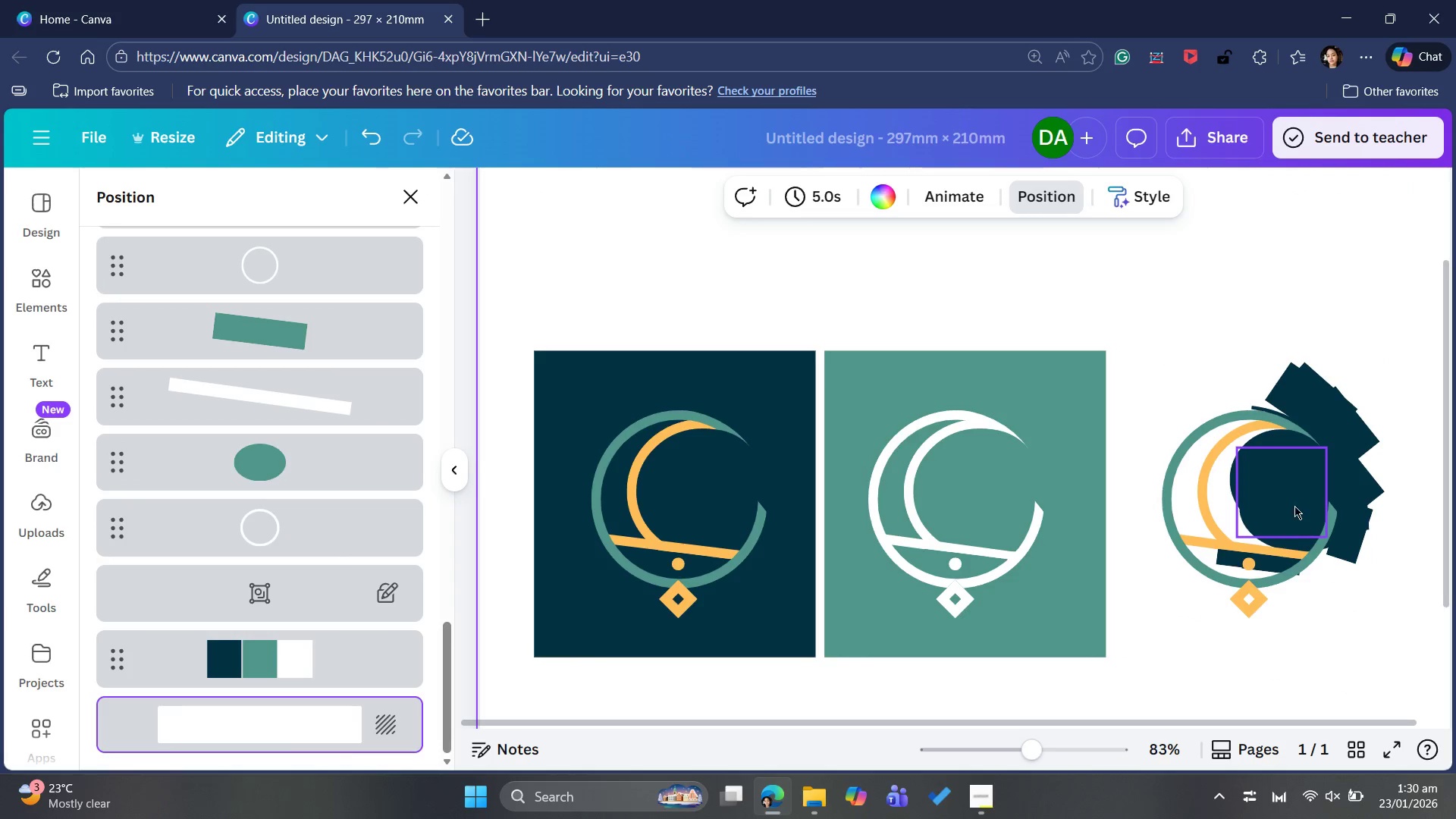 
left_click([1294, 506])
 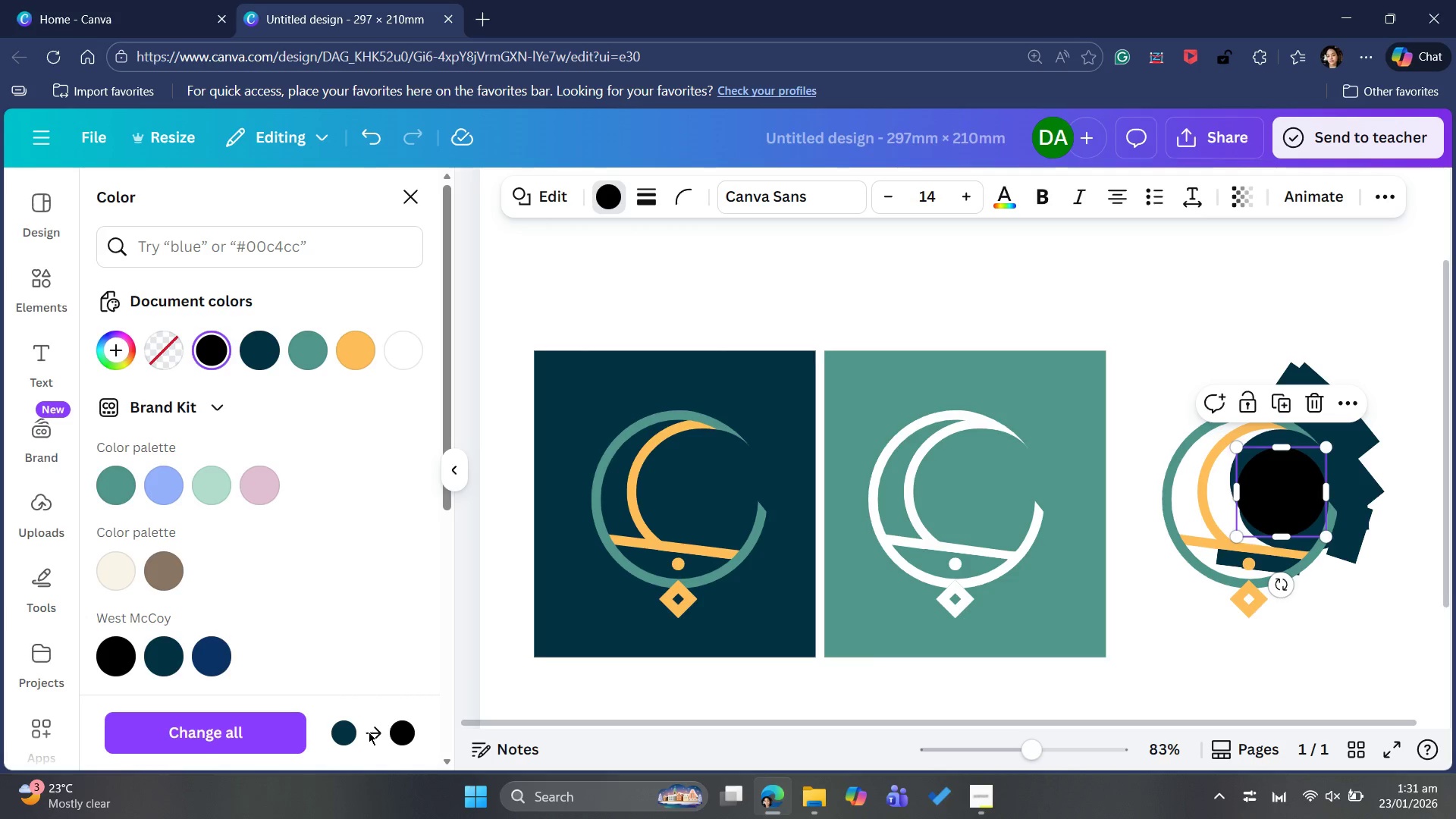 
wait(20.62)
 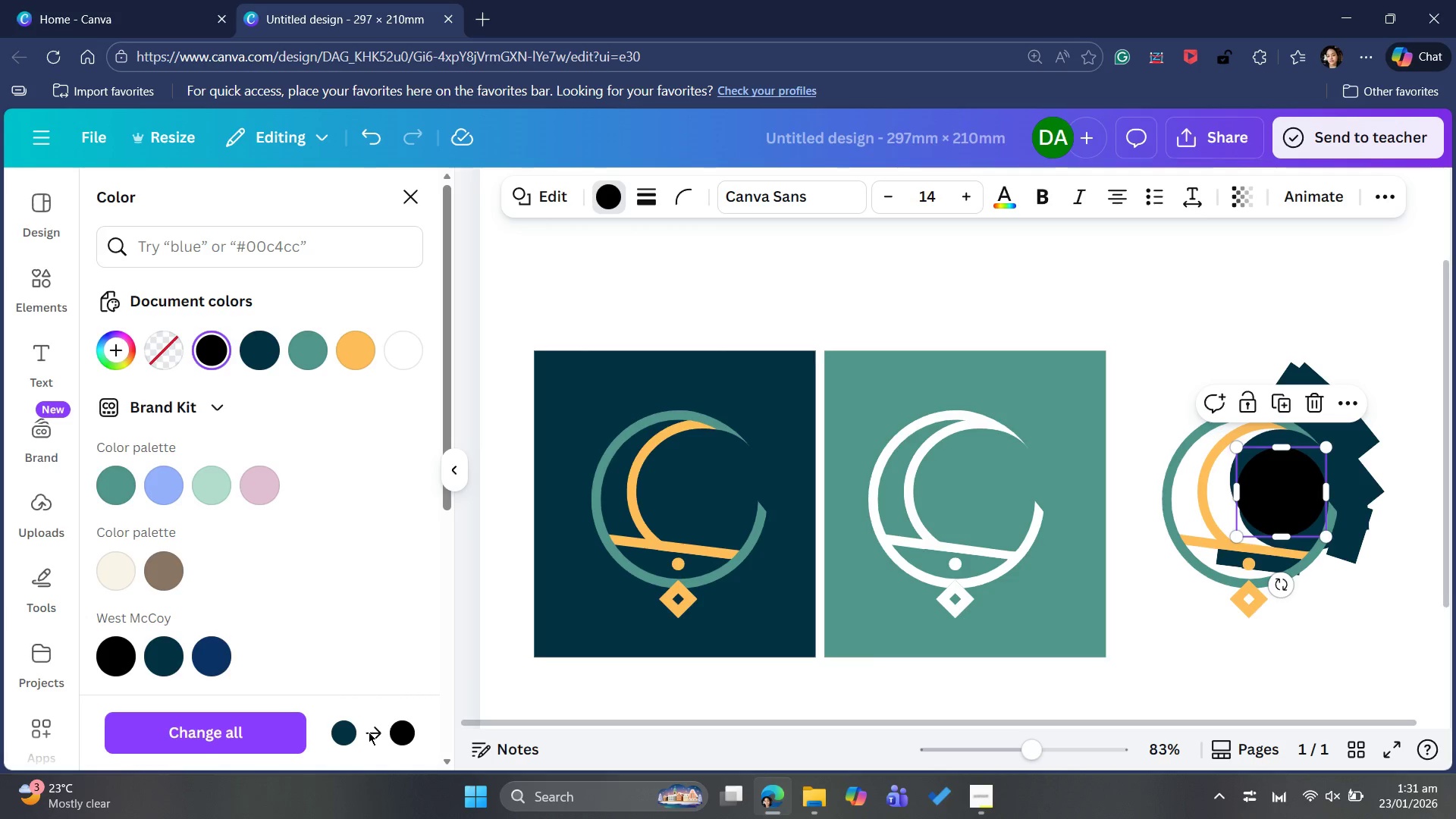 
left_click_drag(start_coordinate=[1356, 489], to_coordinate=[1360, 492])
 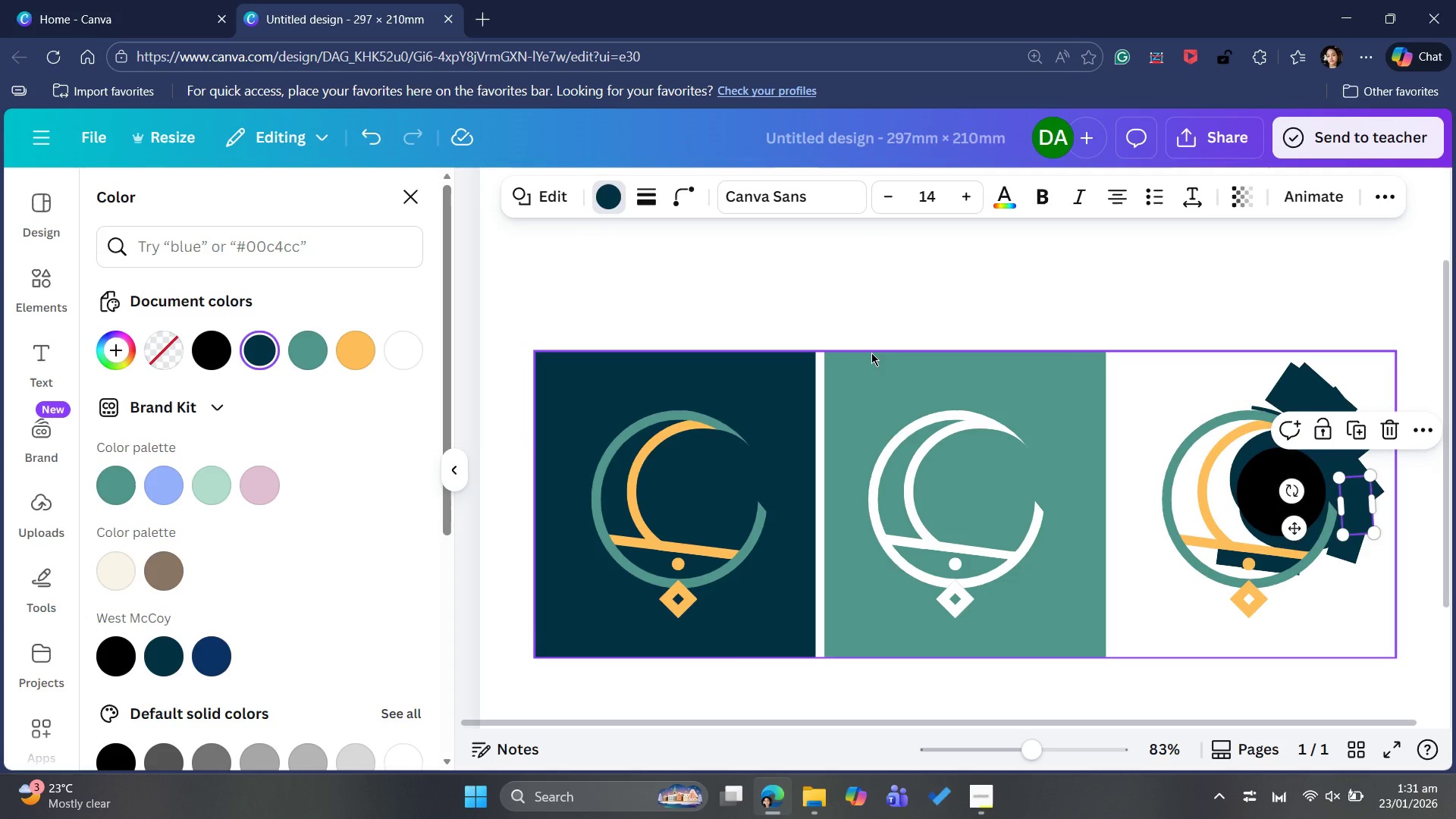 
key(Control+Z)
 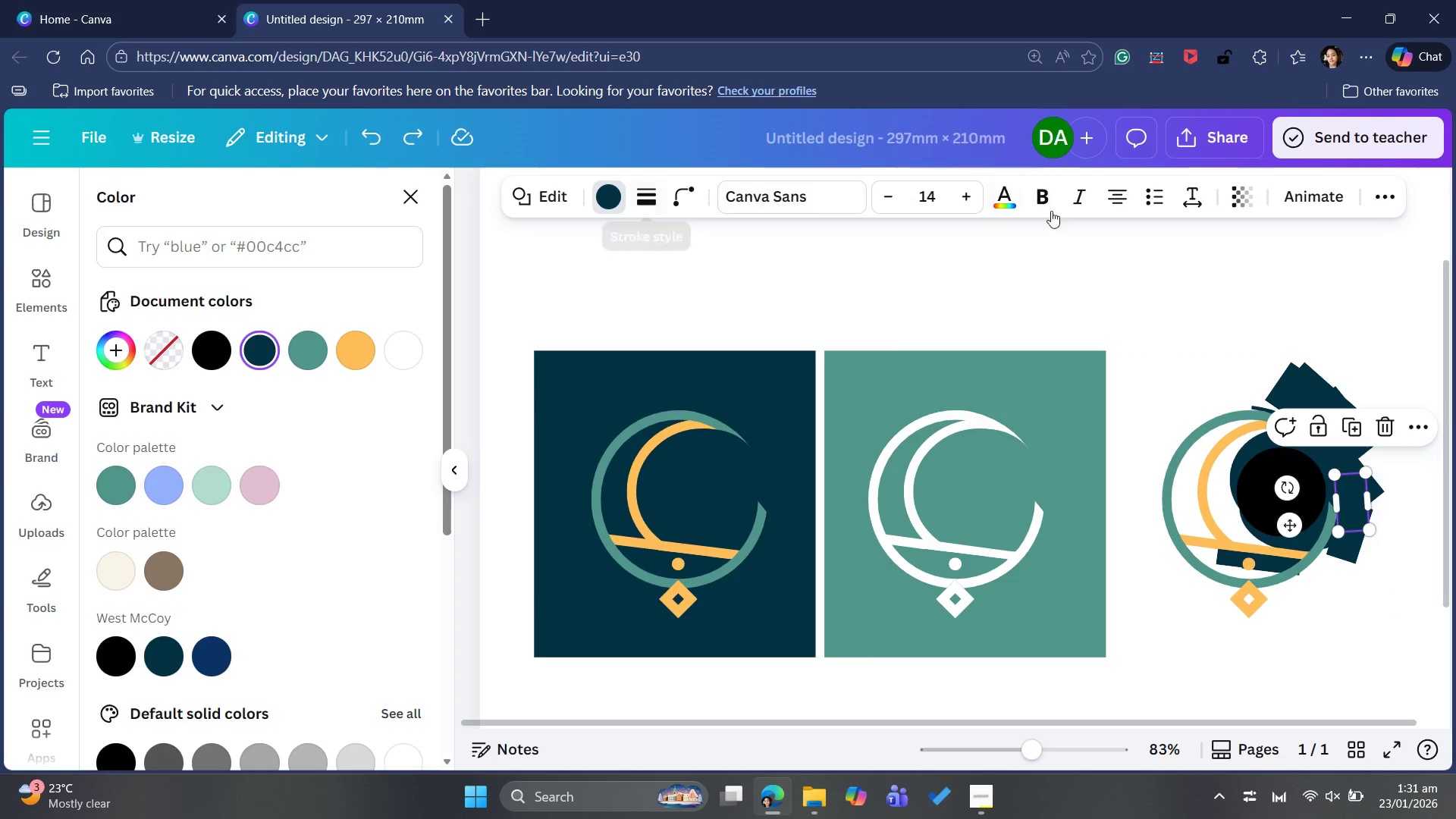 
left_click([1250, 330])
 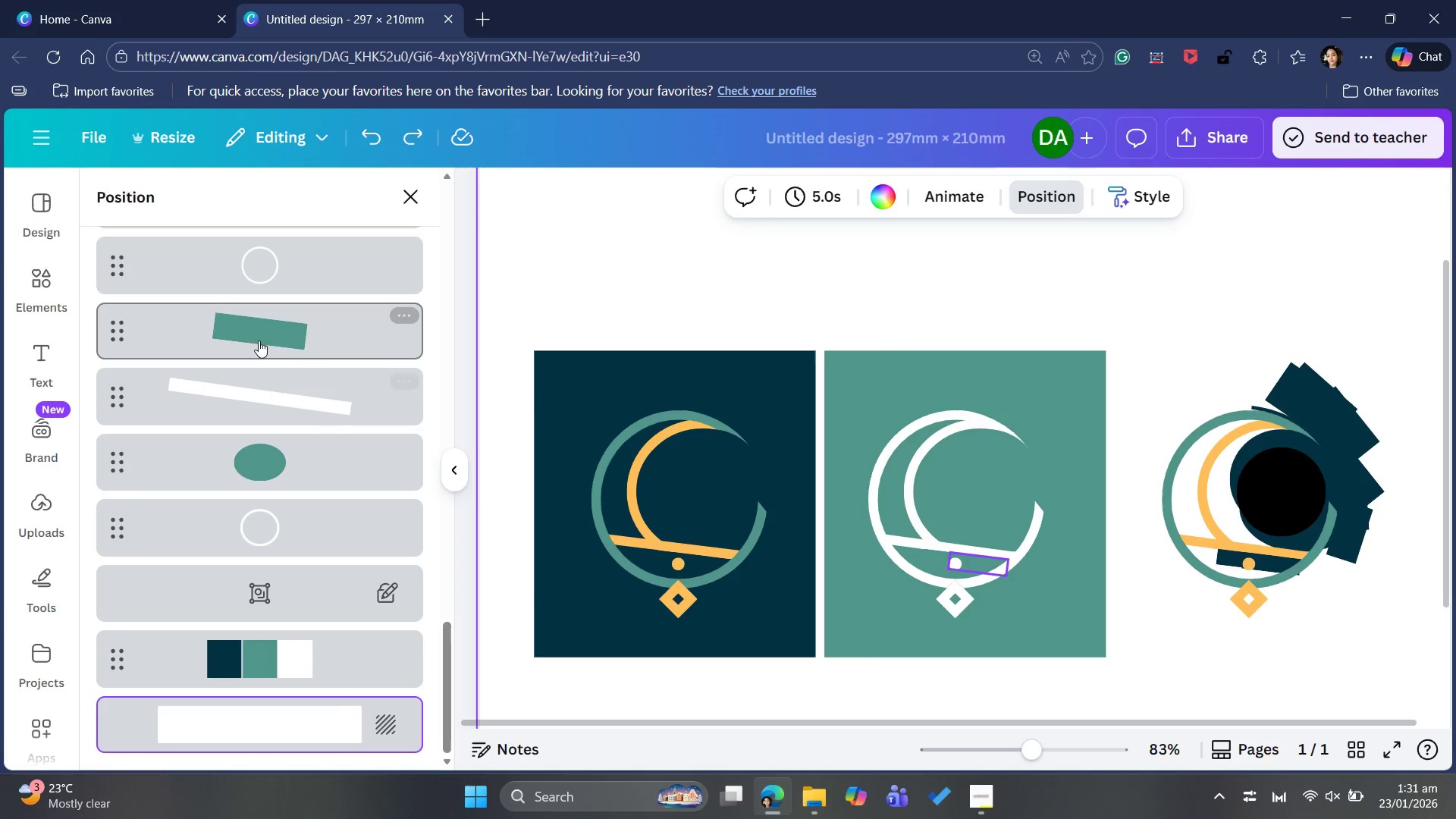 
scroll: coordinate [295, 302], scroll_direction: up, amount: 23.0
 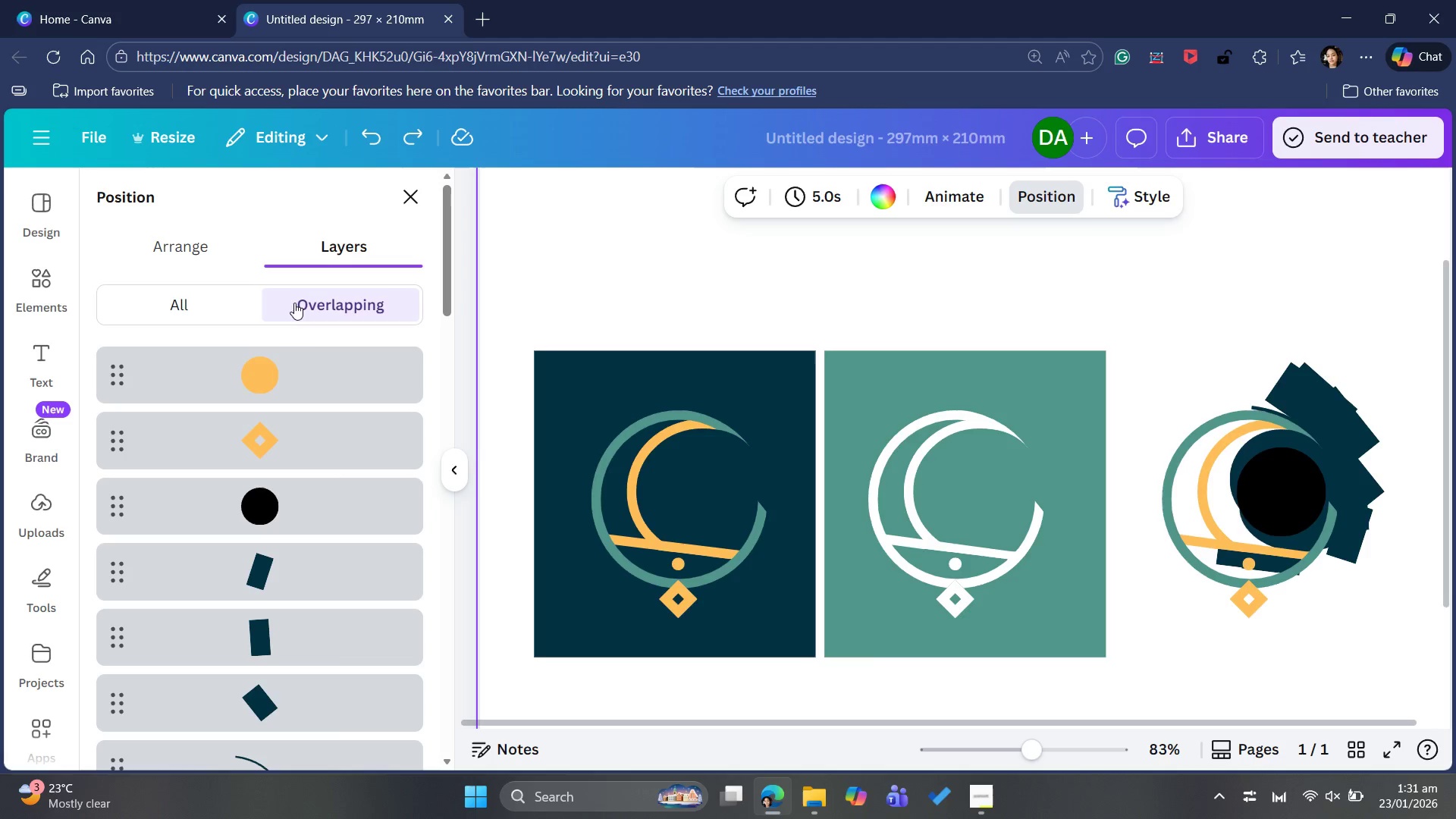 
mouse_move([334, 377])
 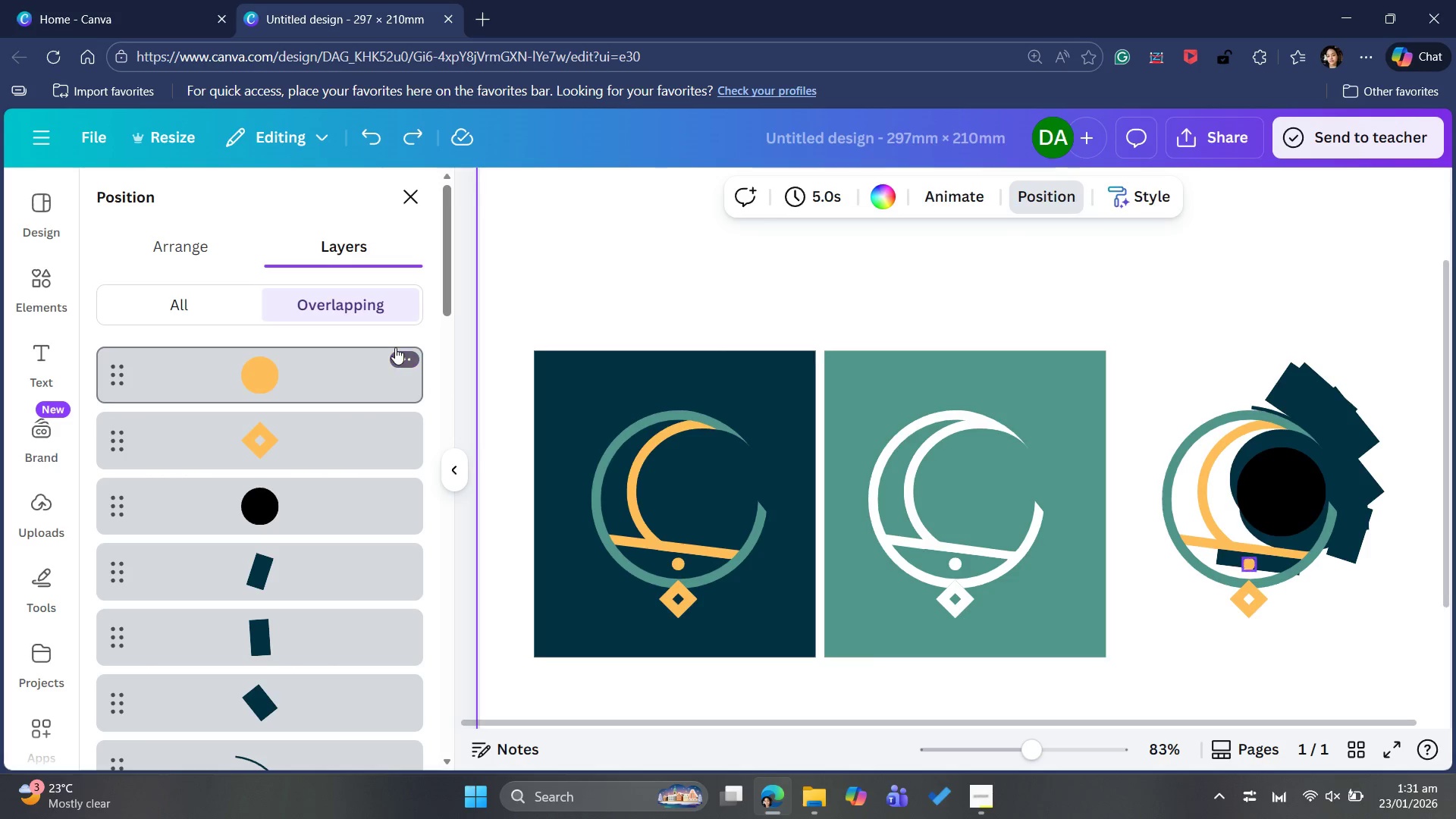 
left_click([400, 351])
 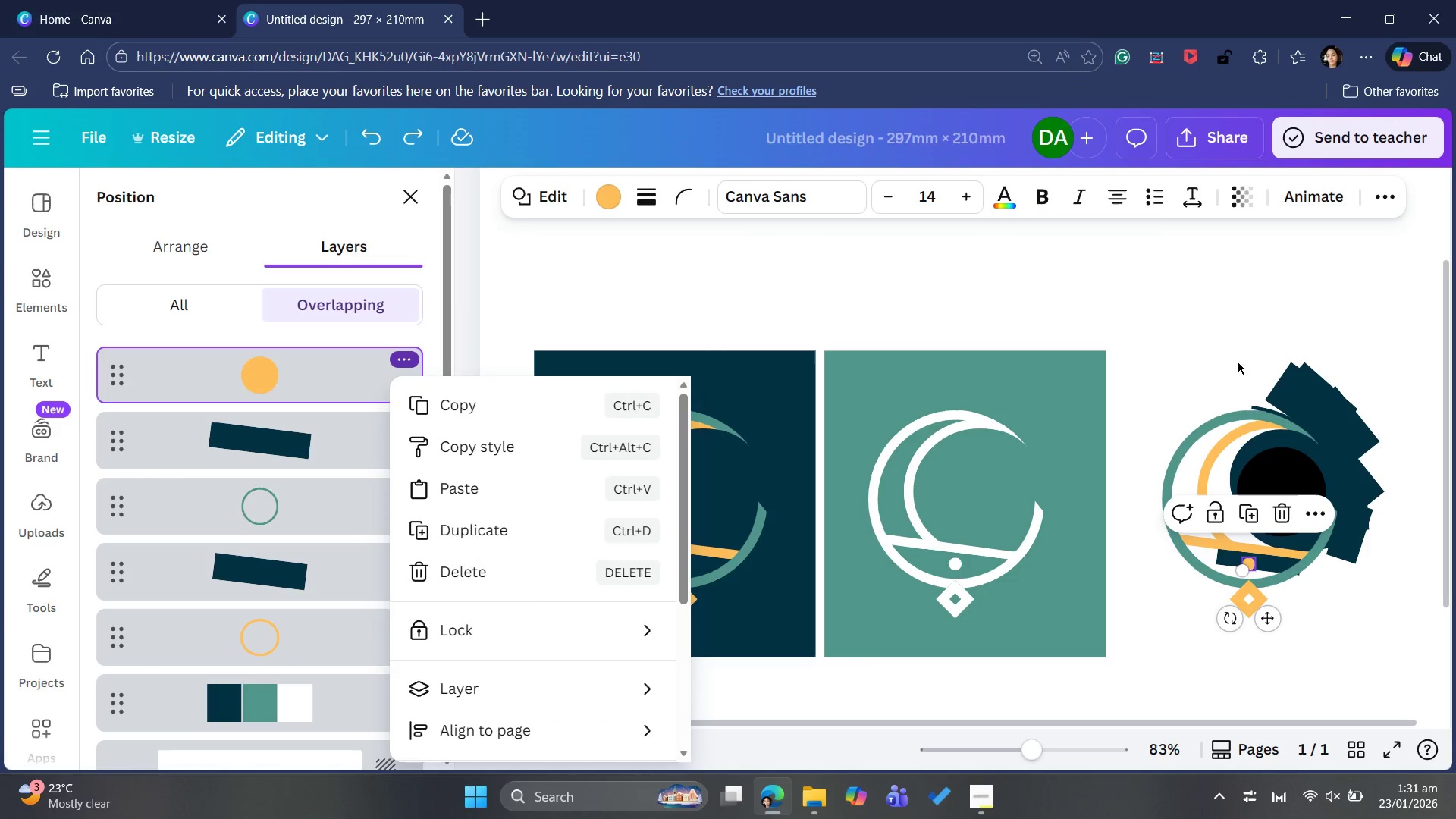 
wait(5.19)
 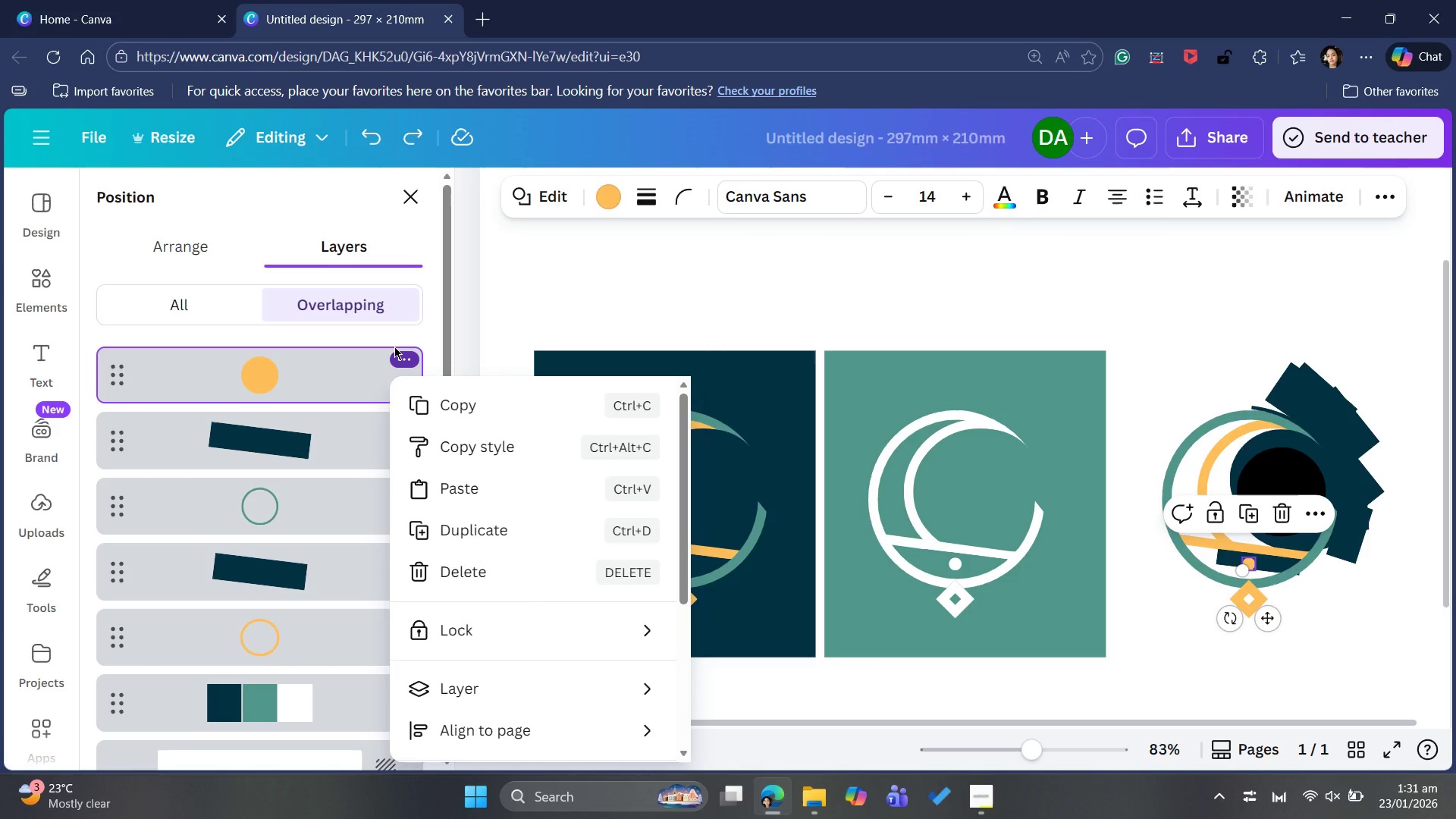 
left_click([1291, 488])
 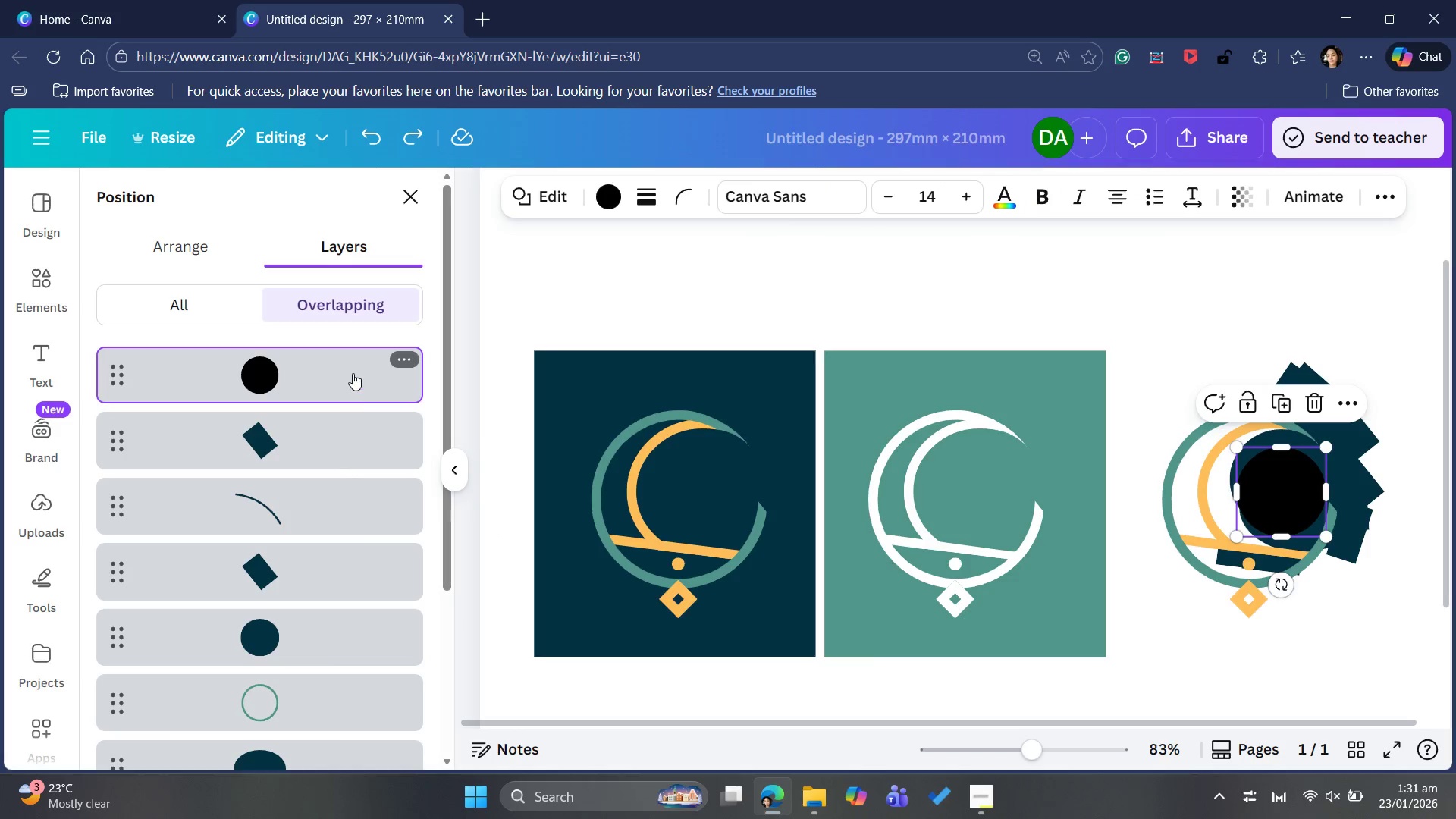 
left_click([403, 353])
 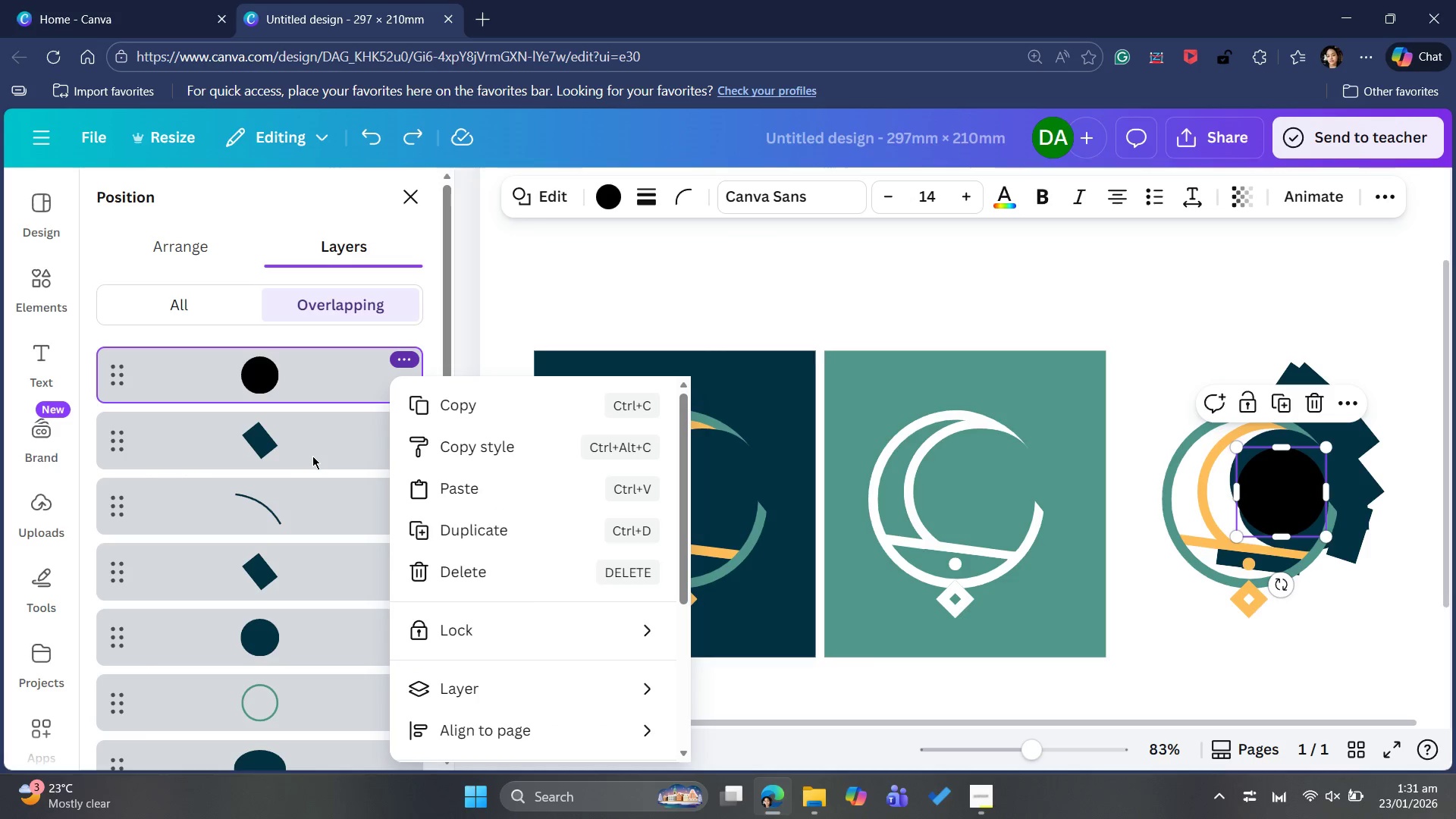 
wait(5.83)
 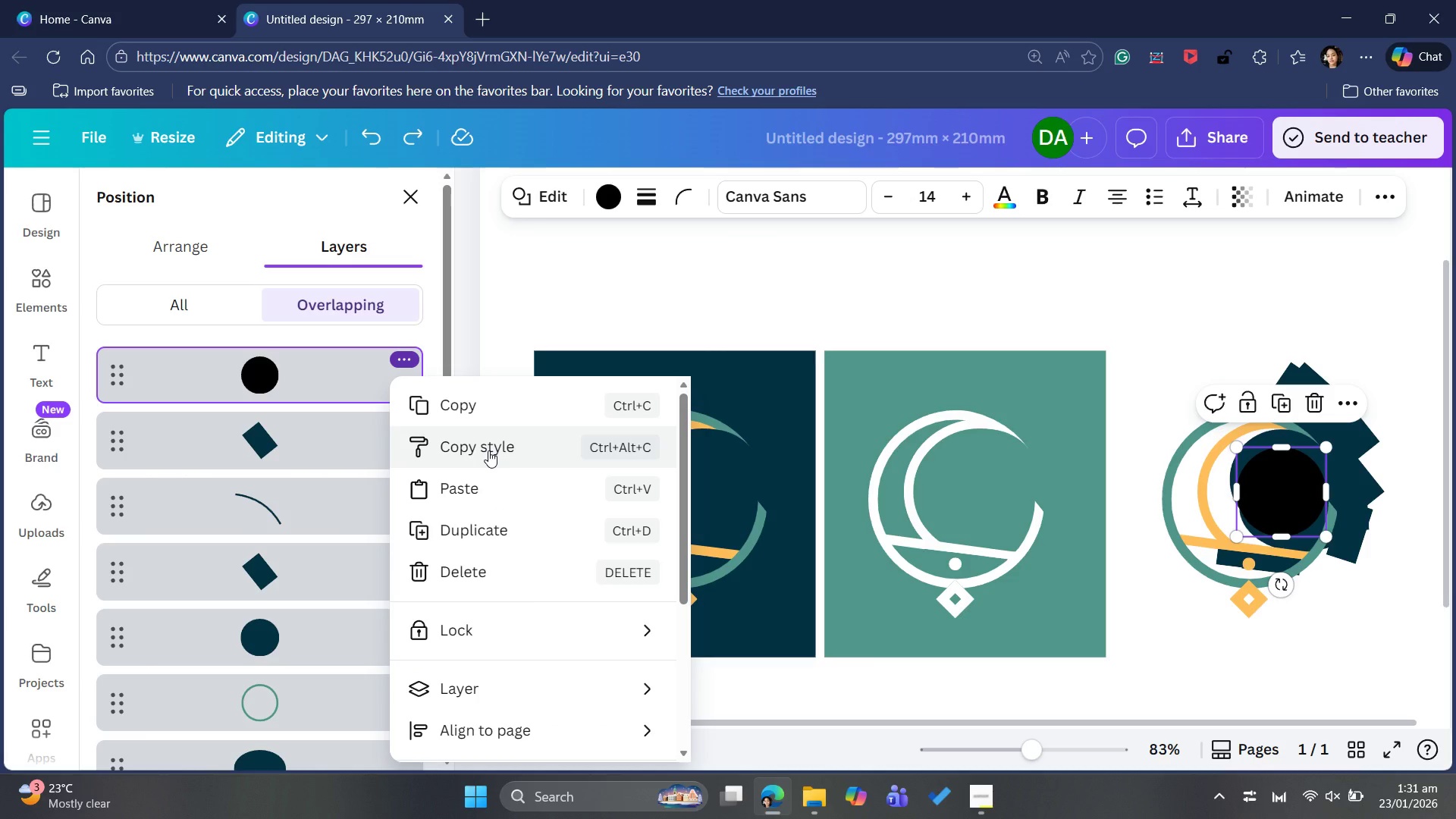 
left_click([303, 441])
 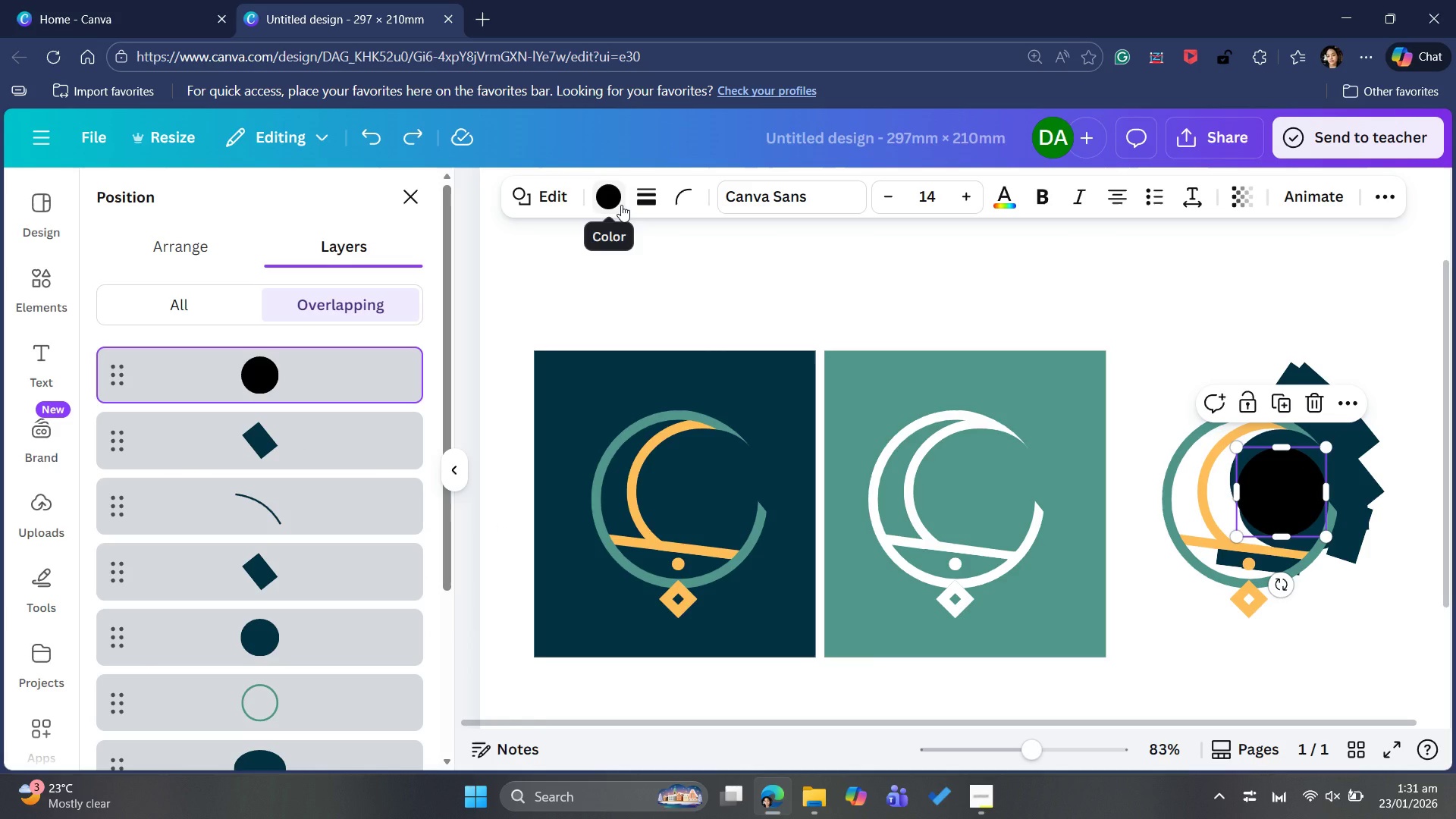 
left_click([621, 205])
 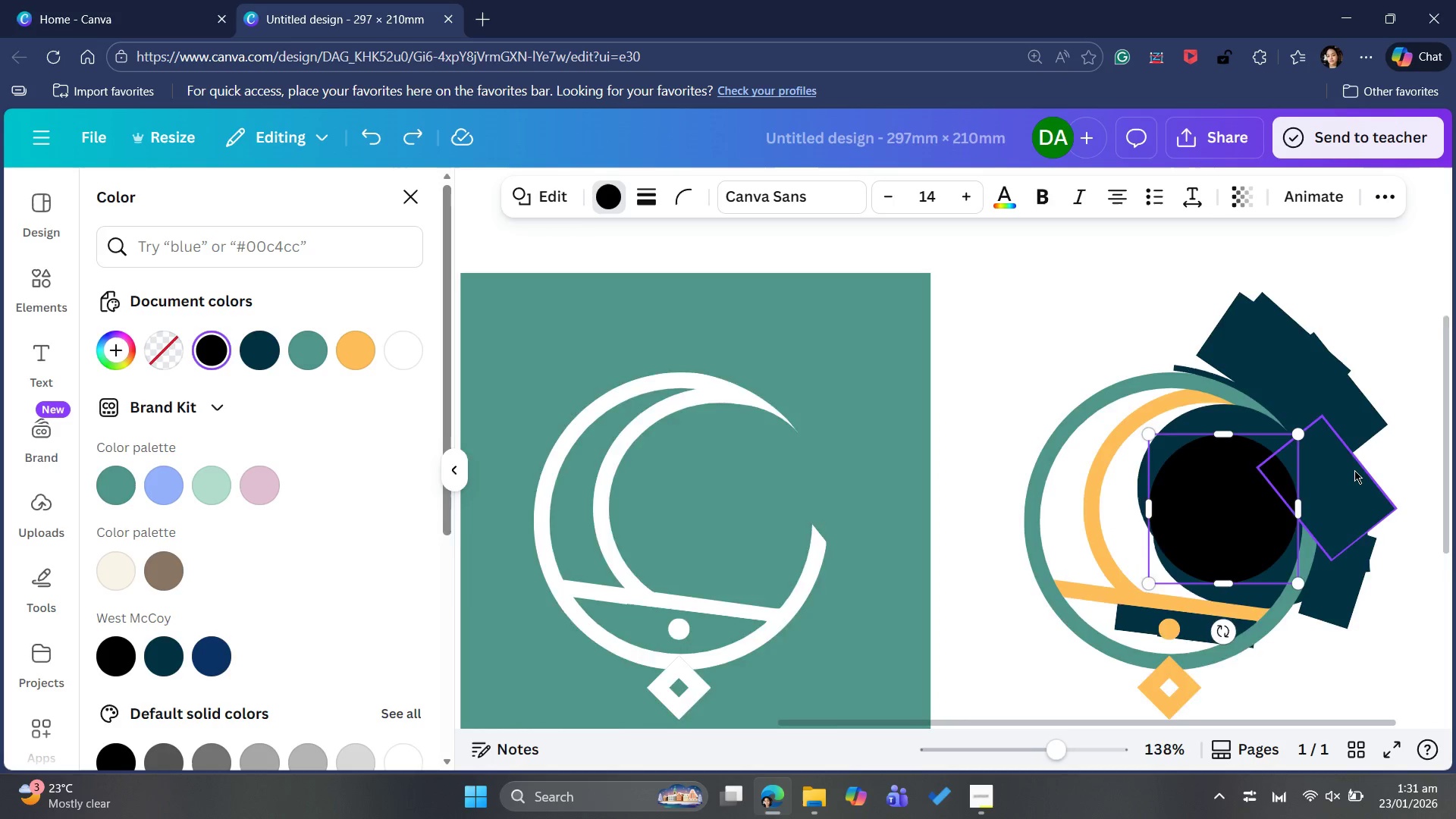 
wait(11.19)
 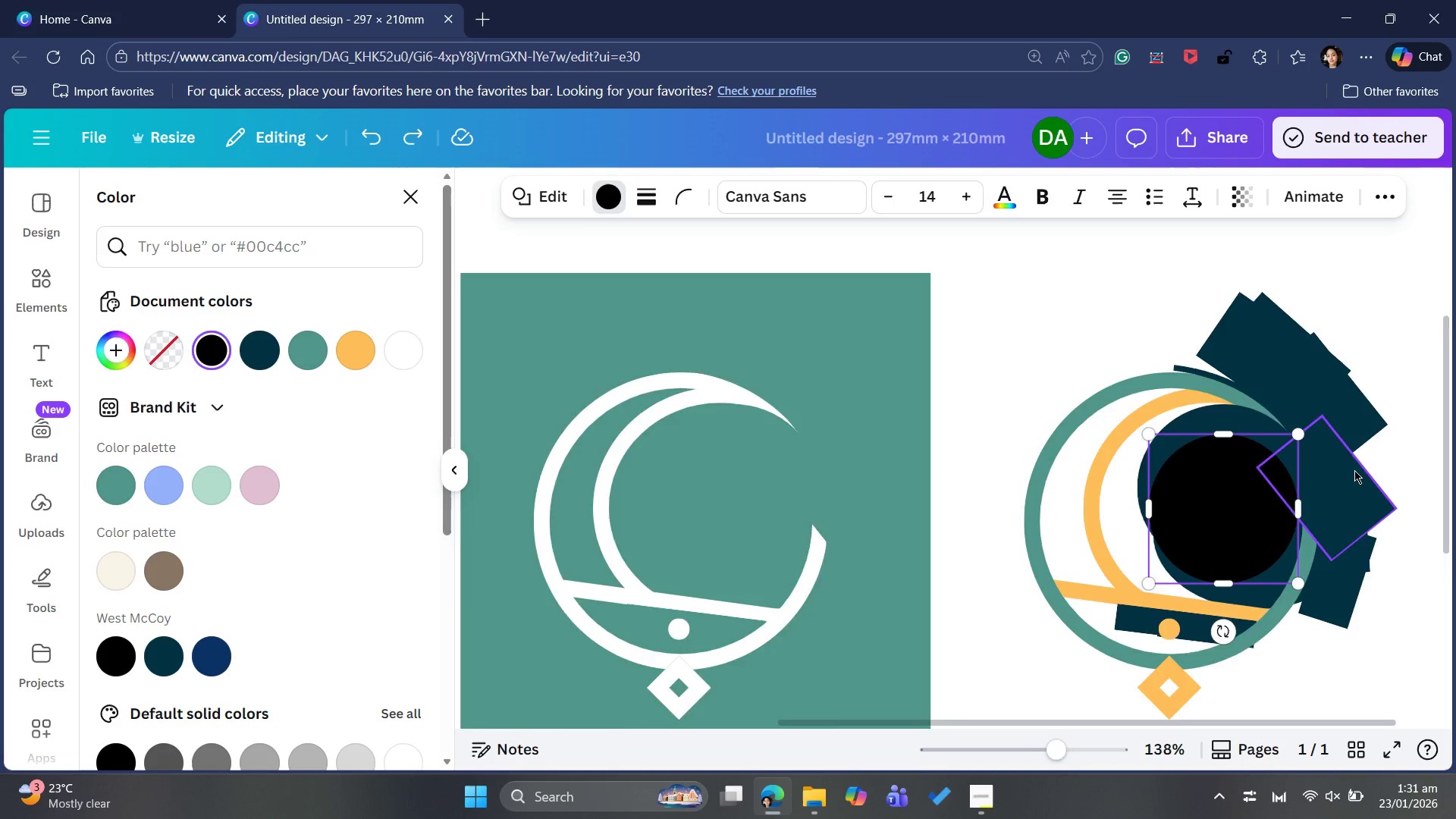 
left_click([1339, 350])
 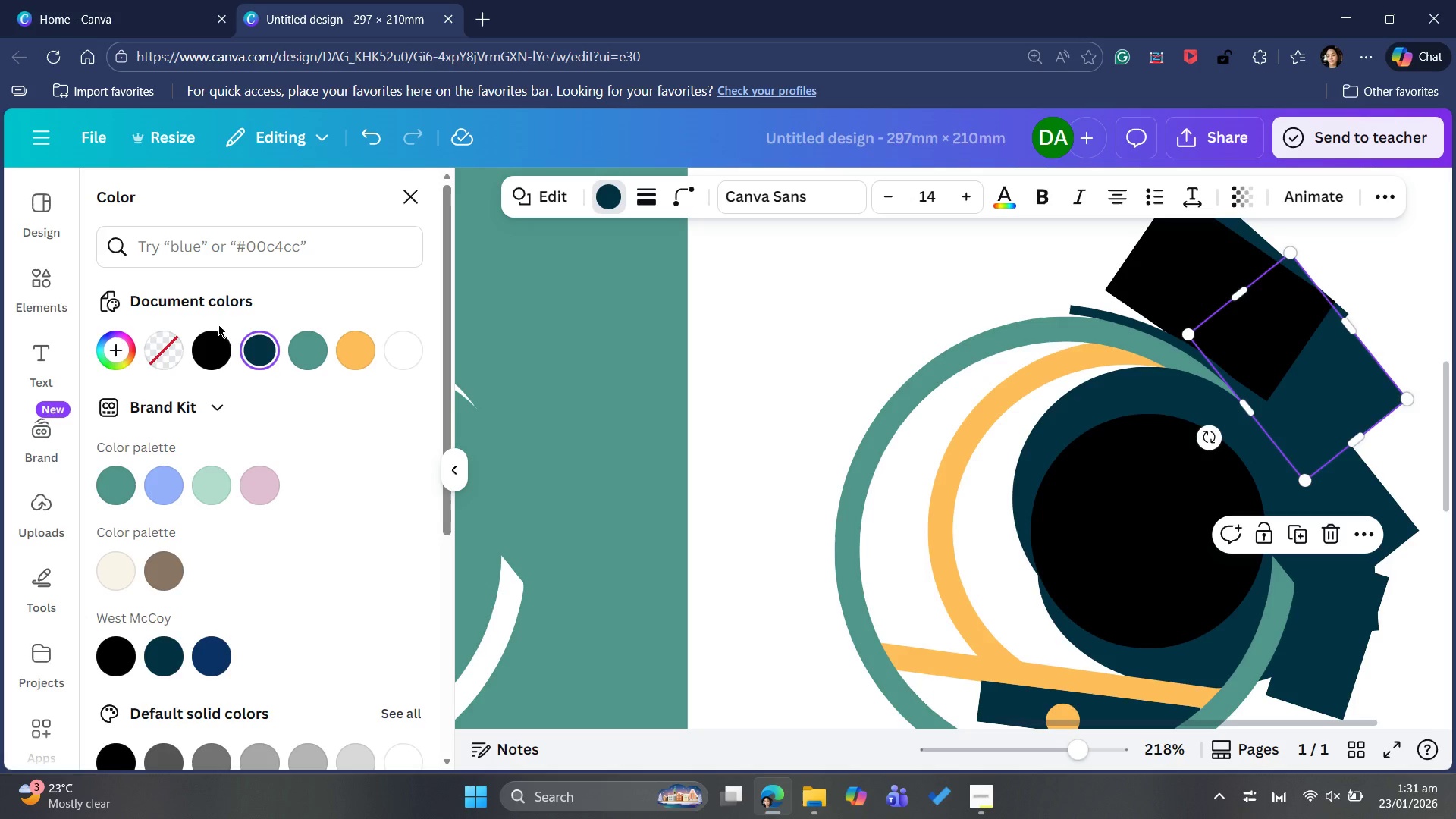 
left_click([228, 351])
 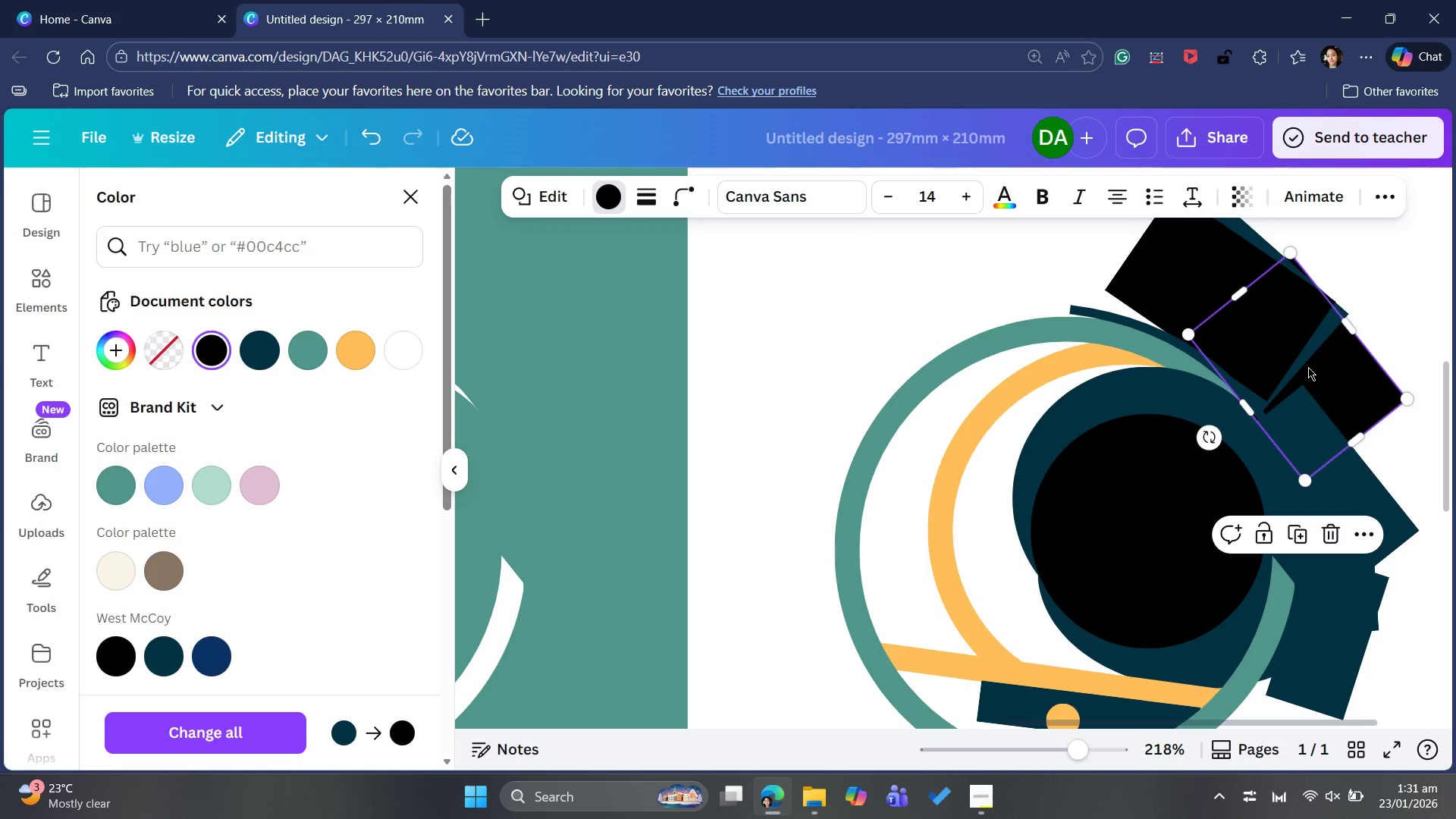 
left_click([1301, 352])
 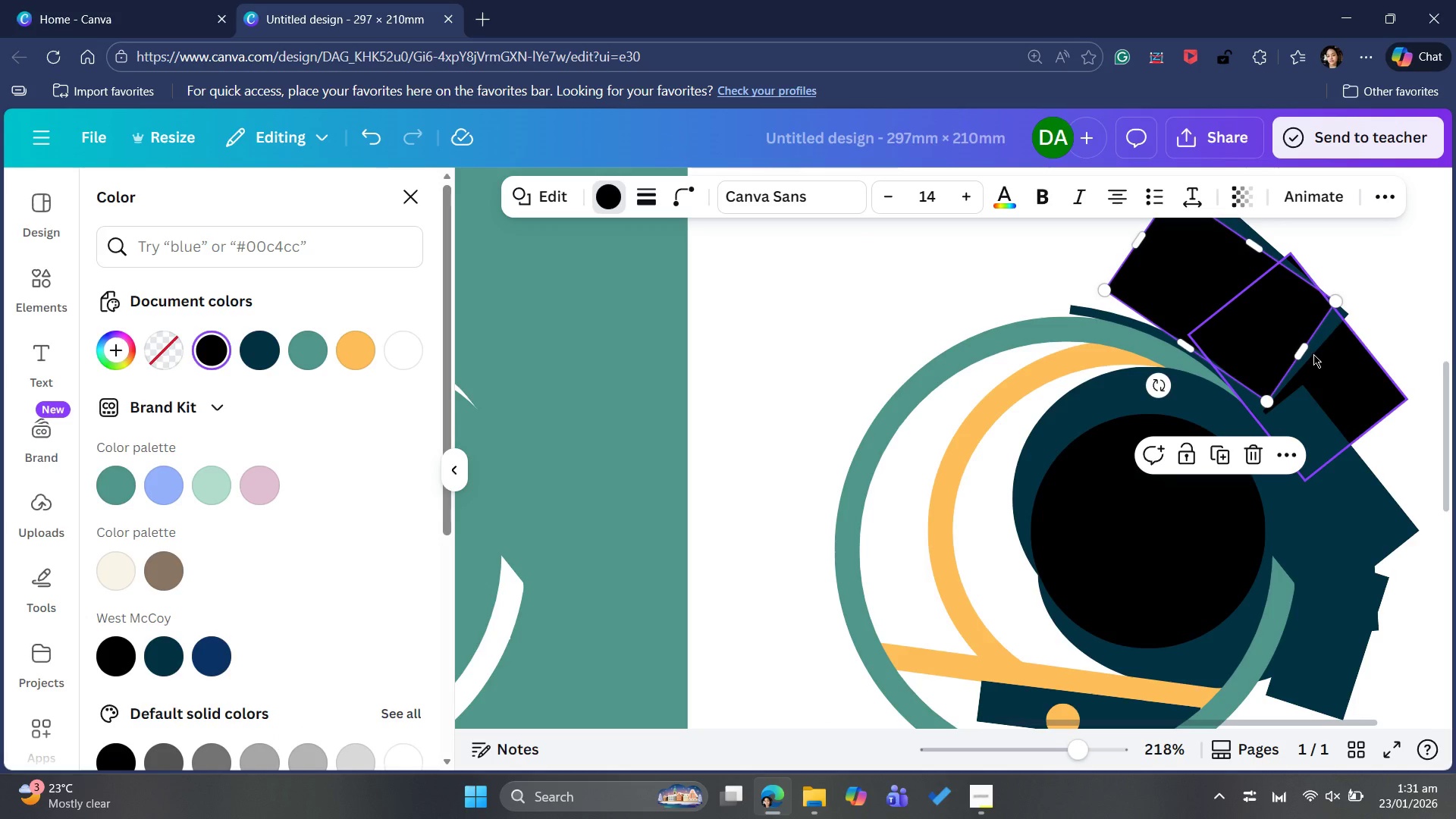 
left_click([1313, 354])
 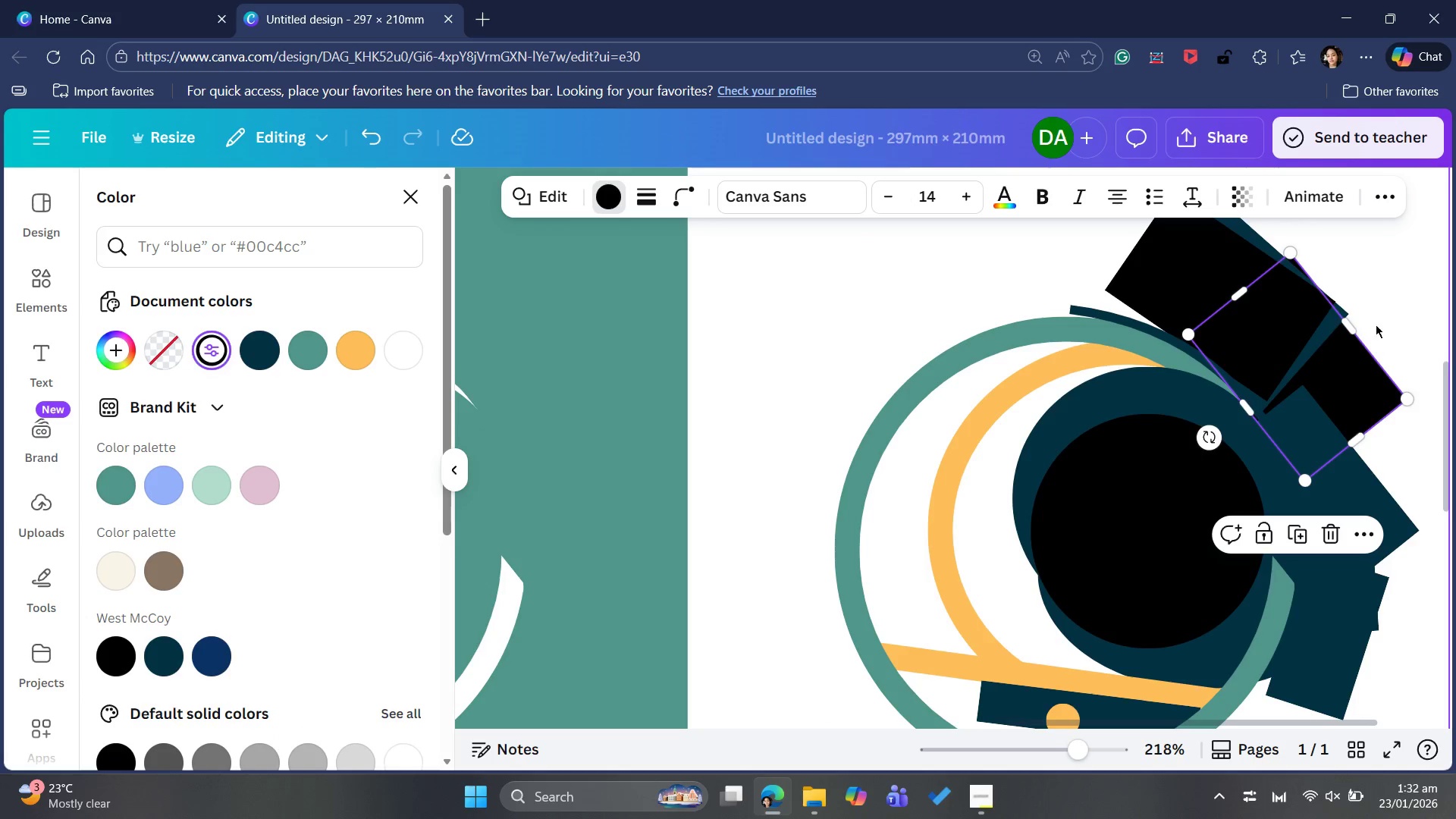 
wait(8.0)
 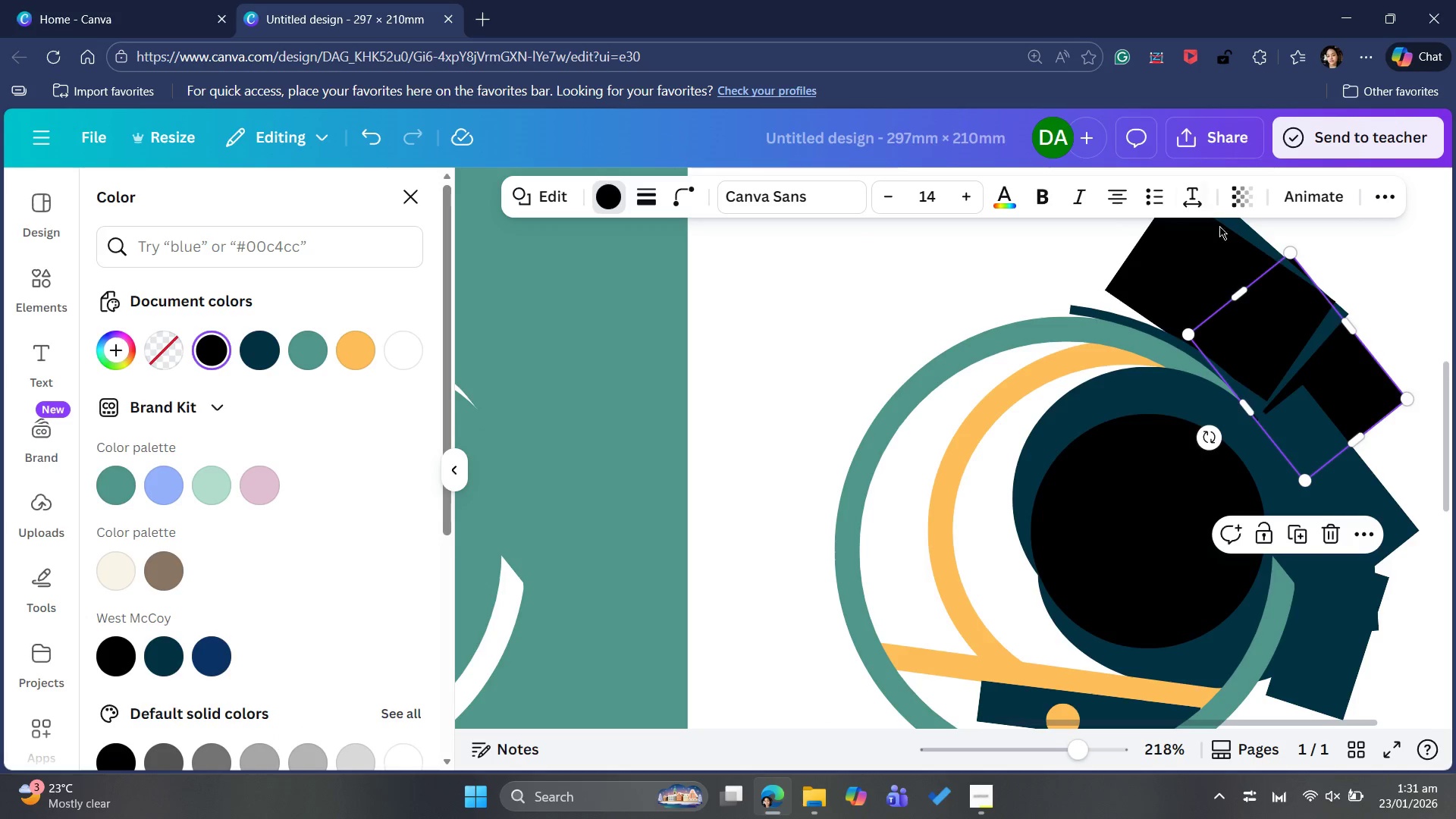 
left_click([1326, 332])
 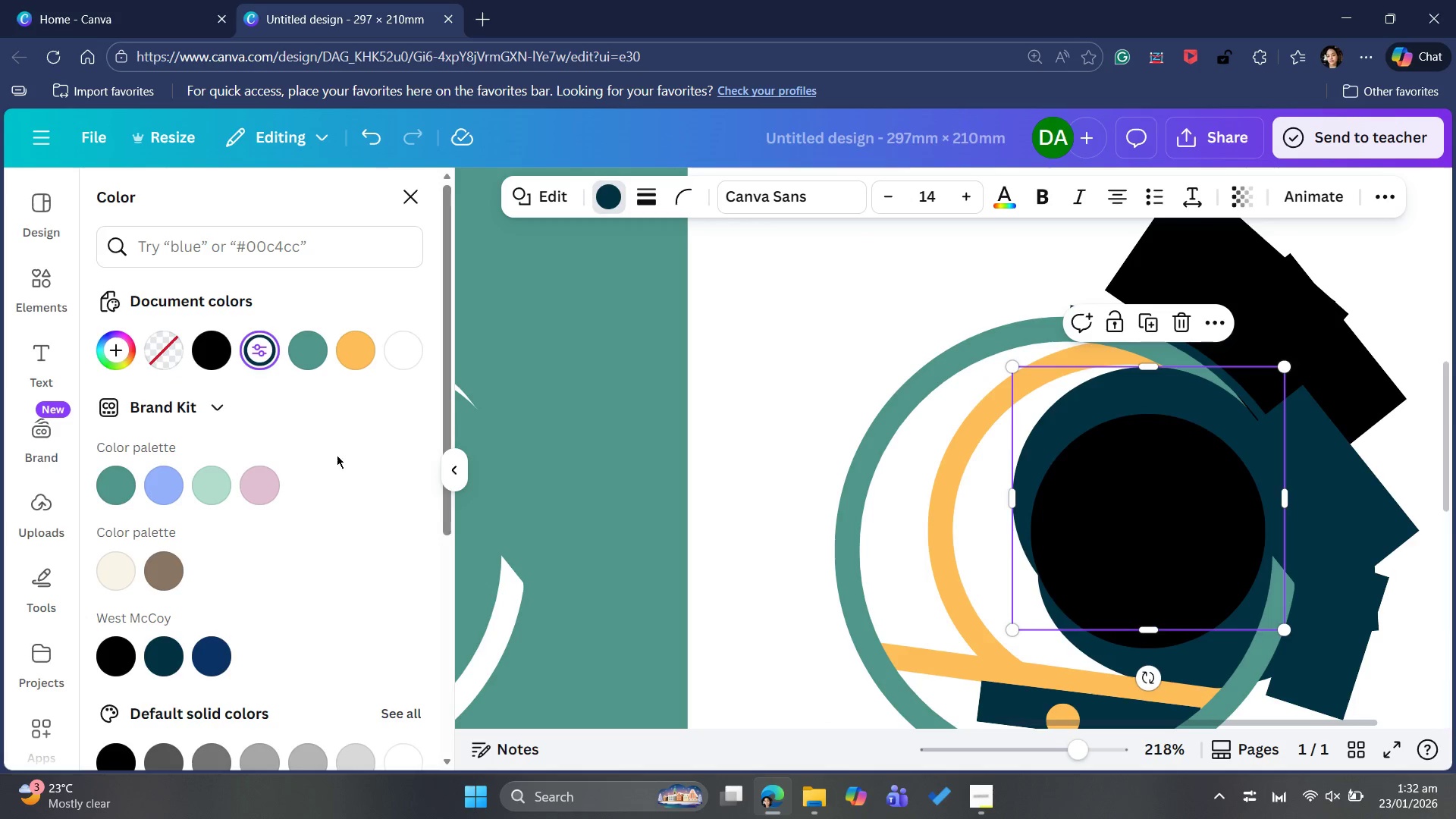 
left_click([227, 368])
 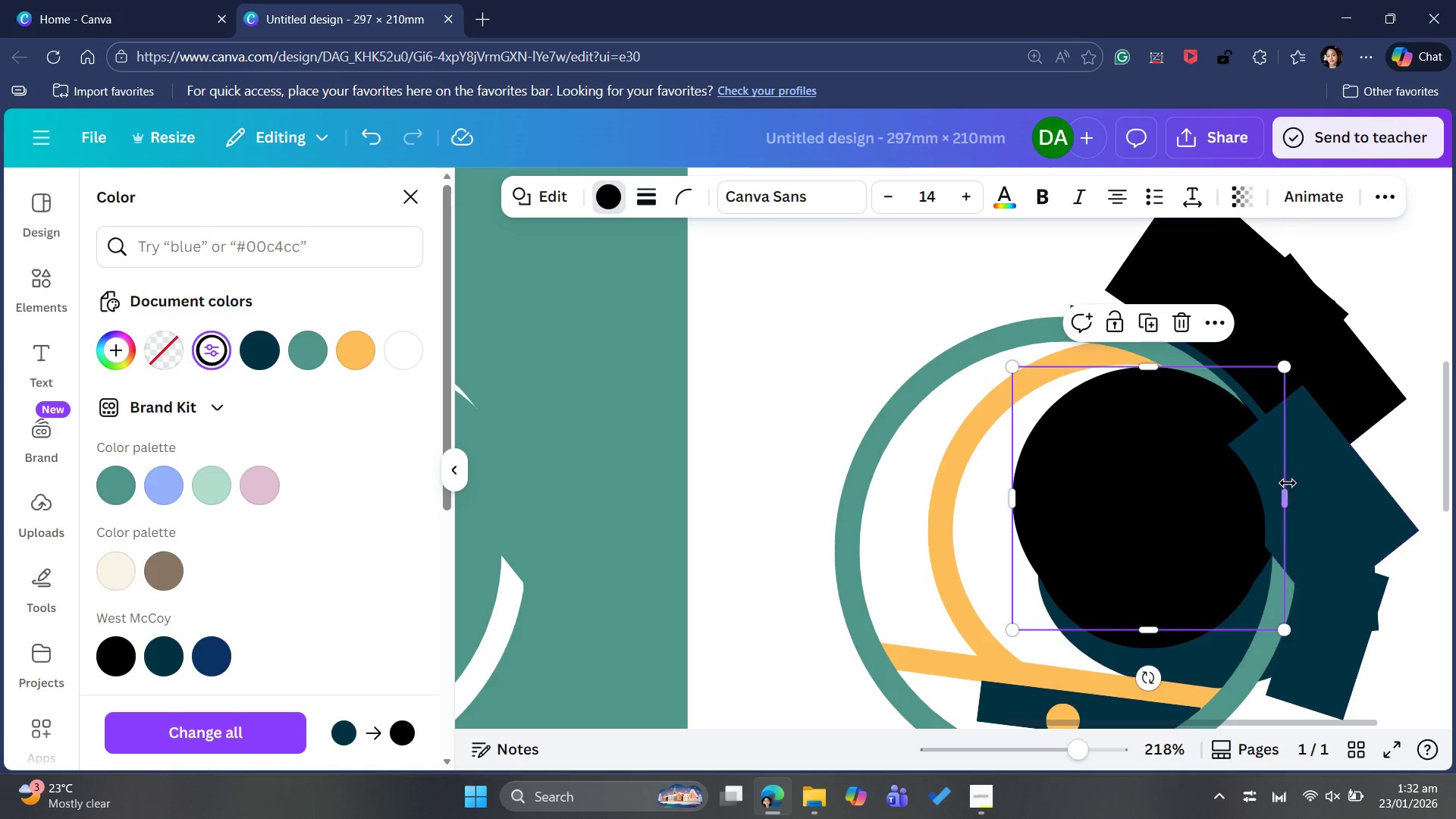 
left_click([1291, 481])
 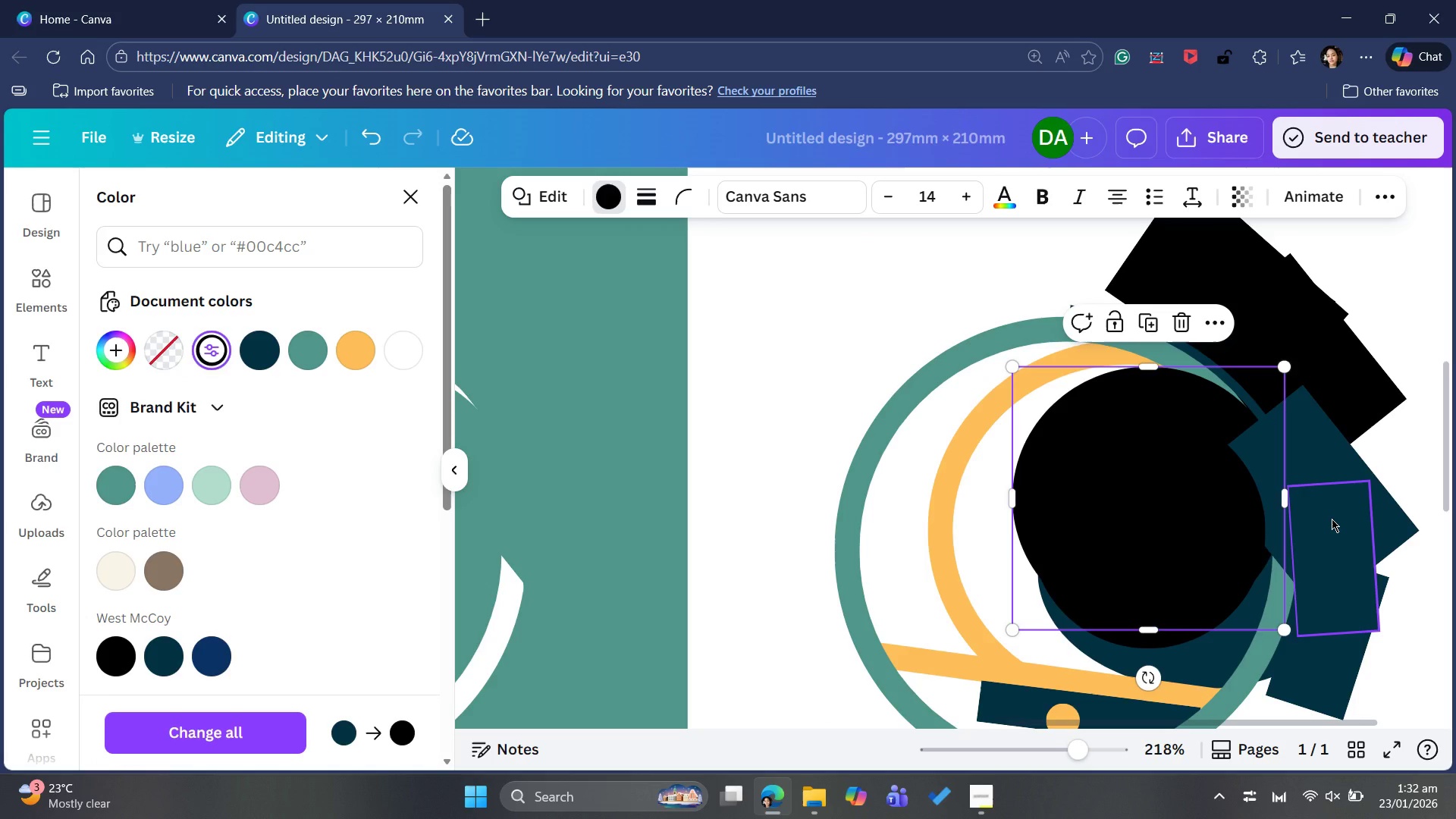 
key(Control+Z)
 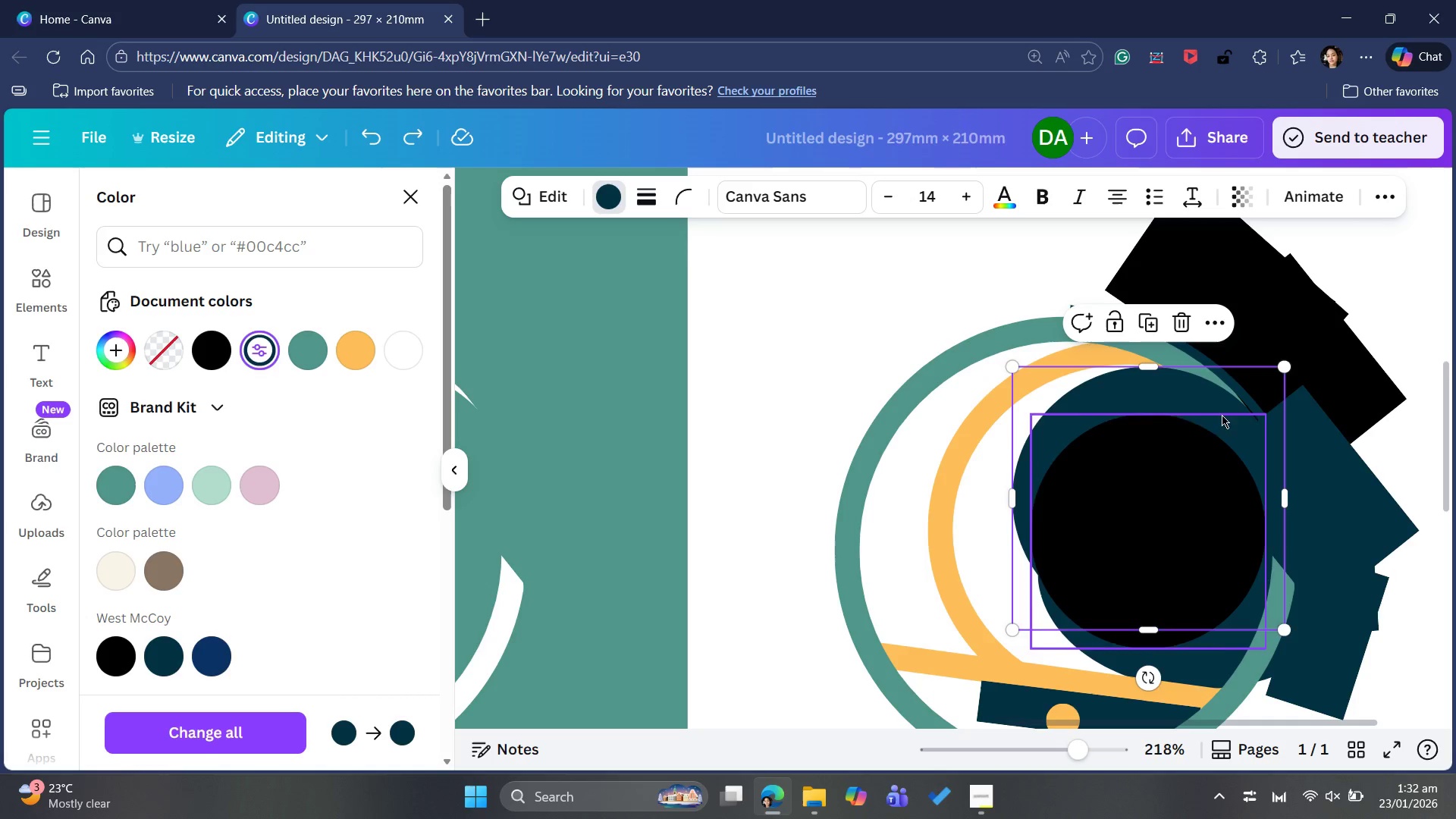 
left_click([1209, 393])
 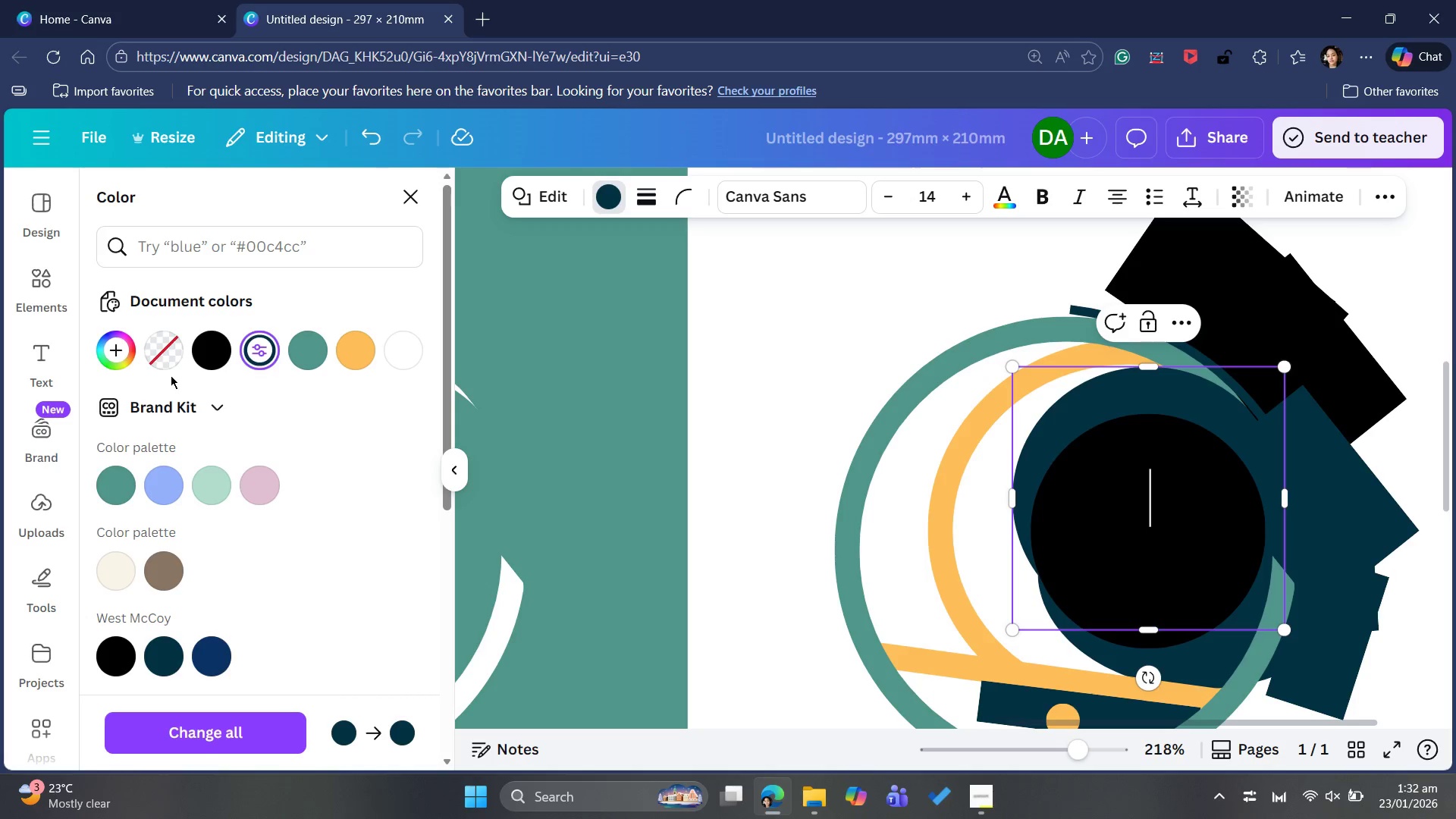 
left_click([211, 358])
 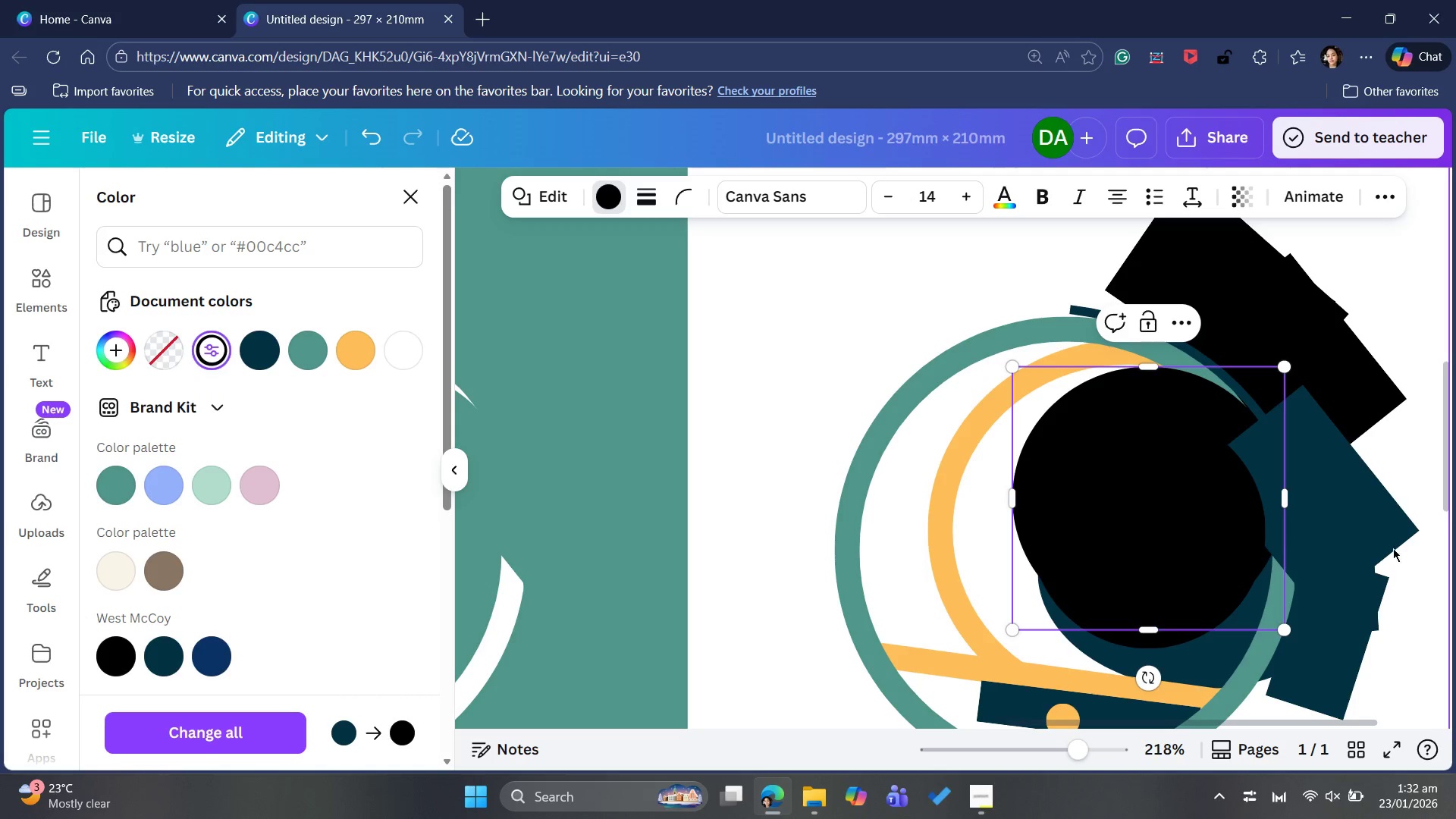 
left_click([1381, 539])
 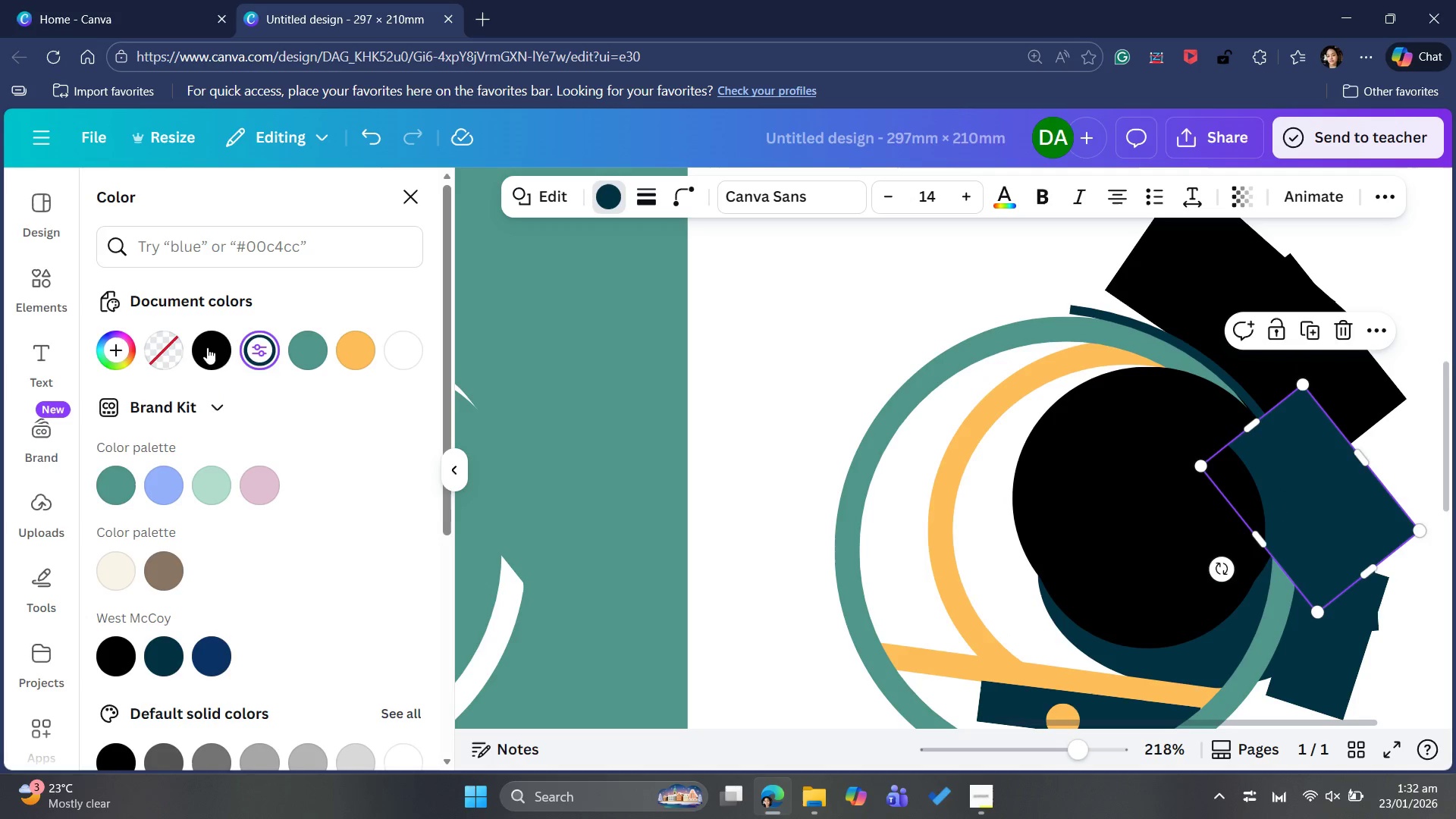 
left_click_drag(start_coordinate=[225, 364], to_coordinate=[229, 366])
 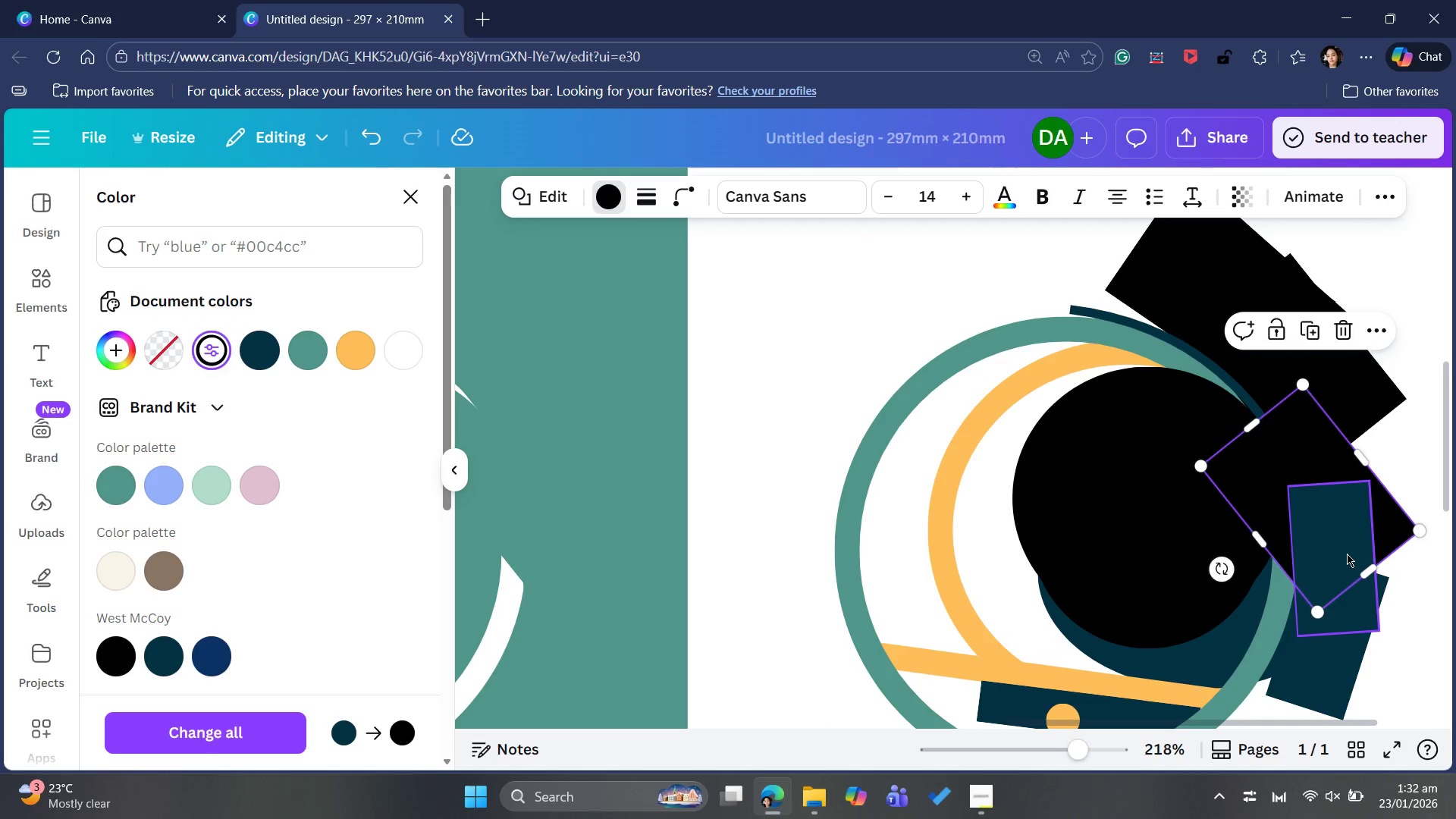 
left_click_drag(start_coordinate=[1333, 548], to_coordinate=[1336, 552])
 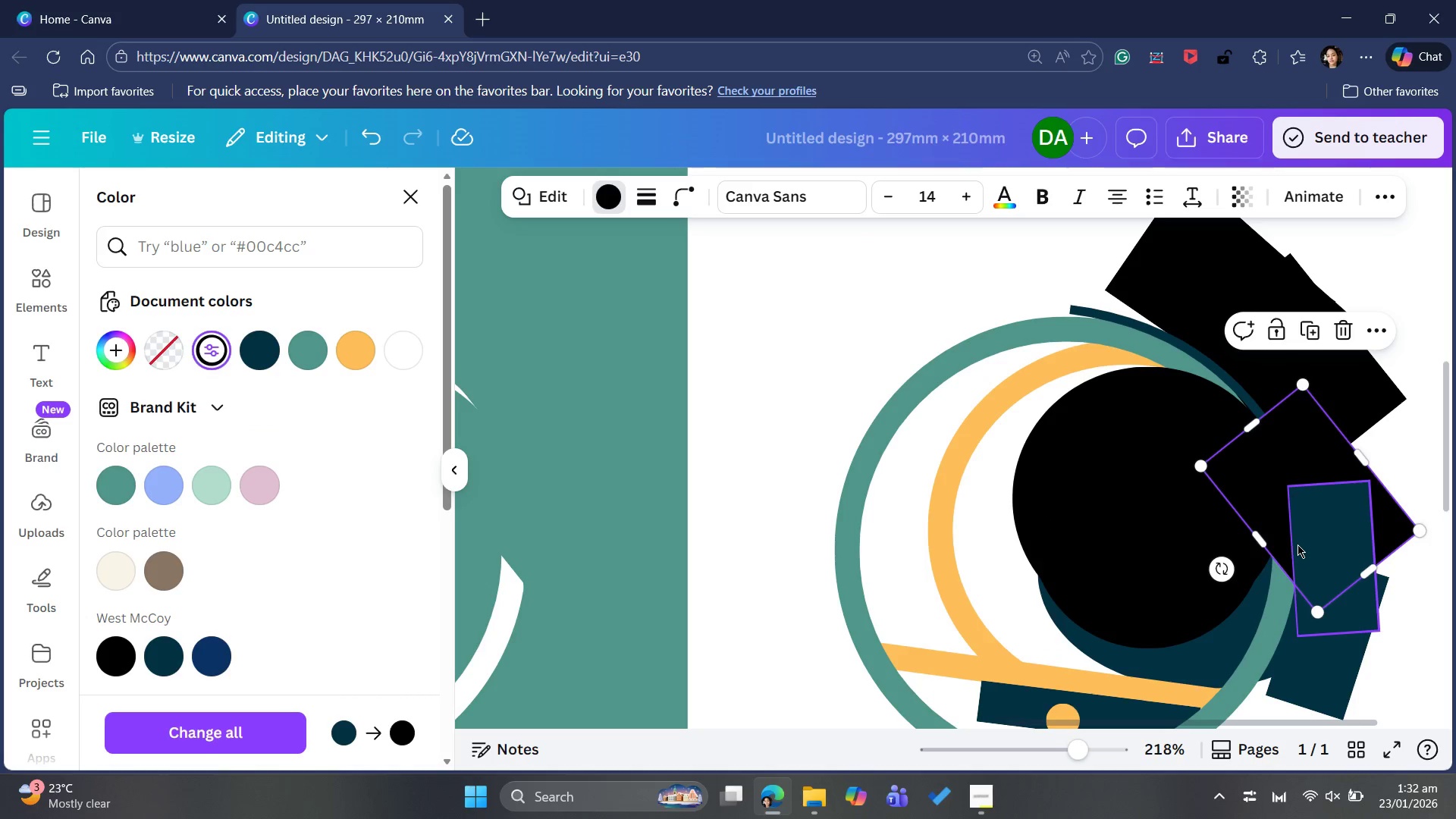 
left_click([1305, 546])
 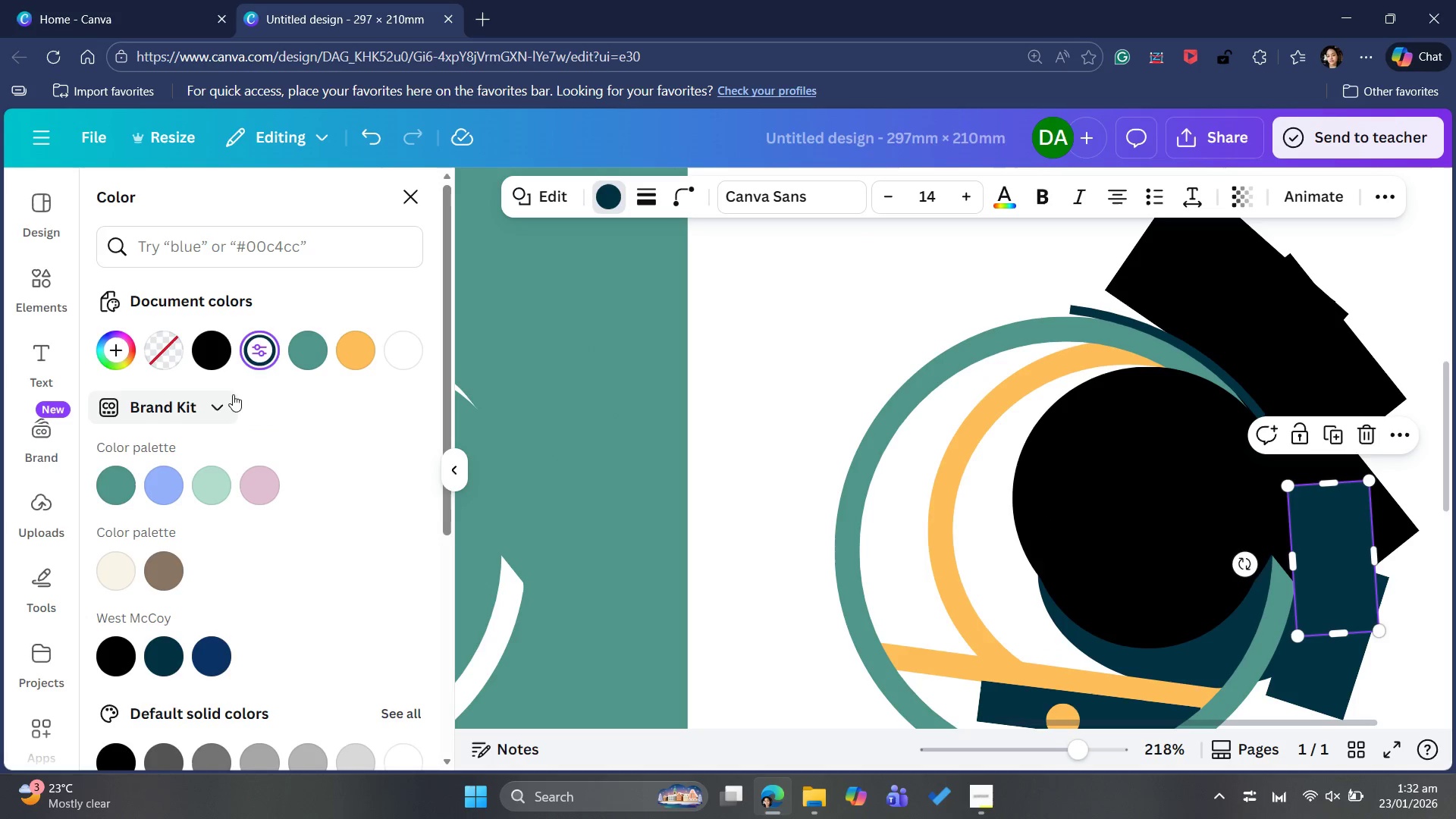 
left_click([206, 357])
 